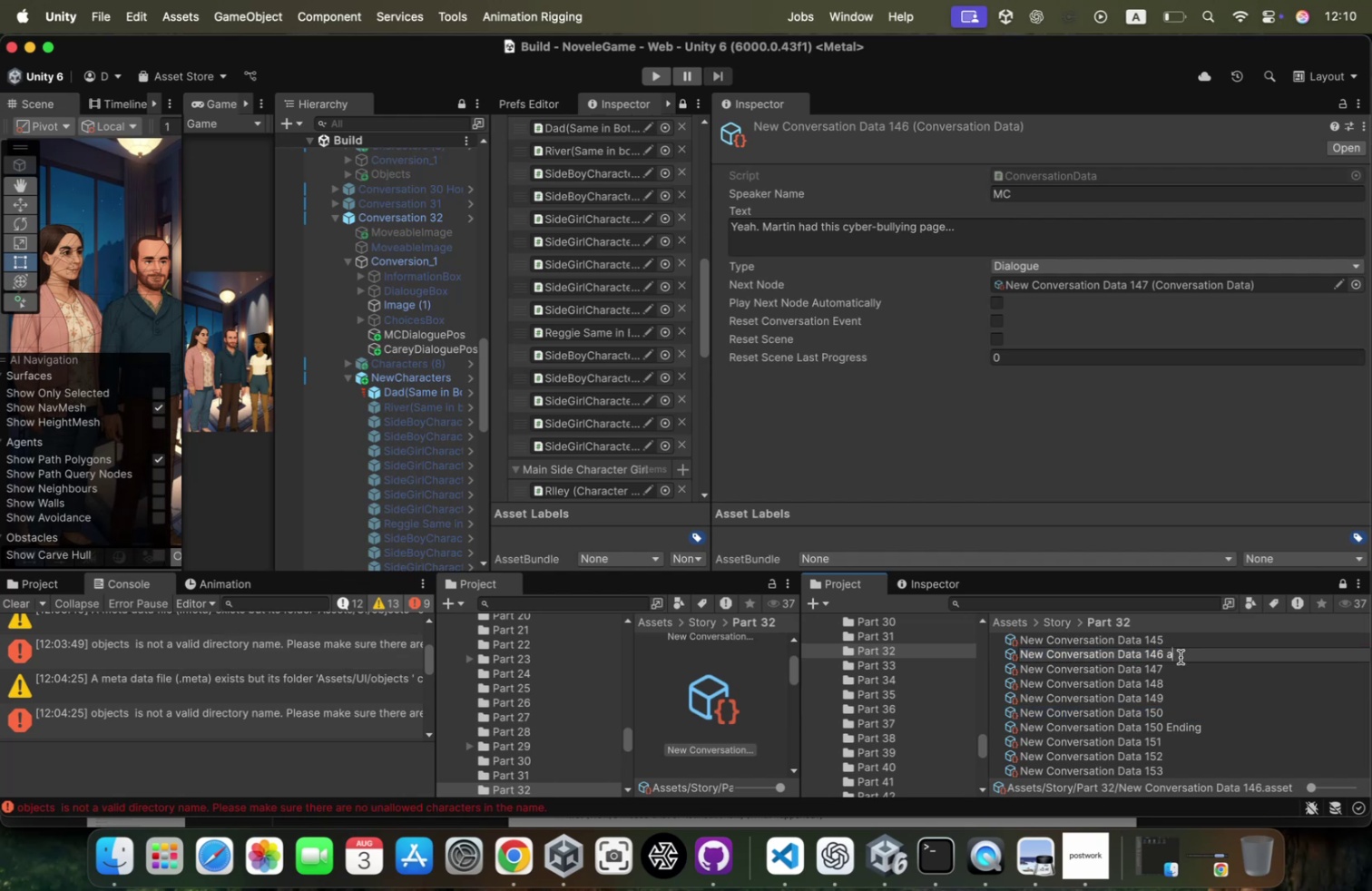 
key(Space)
 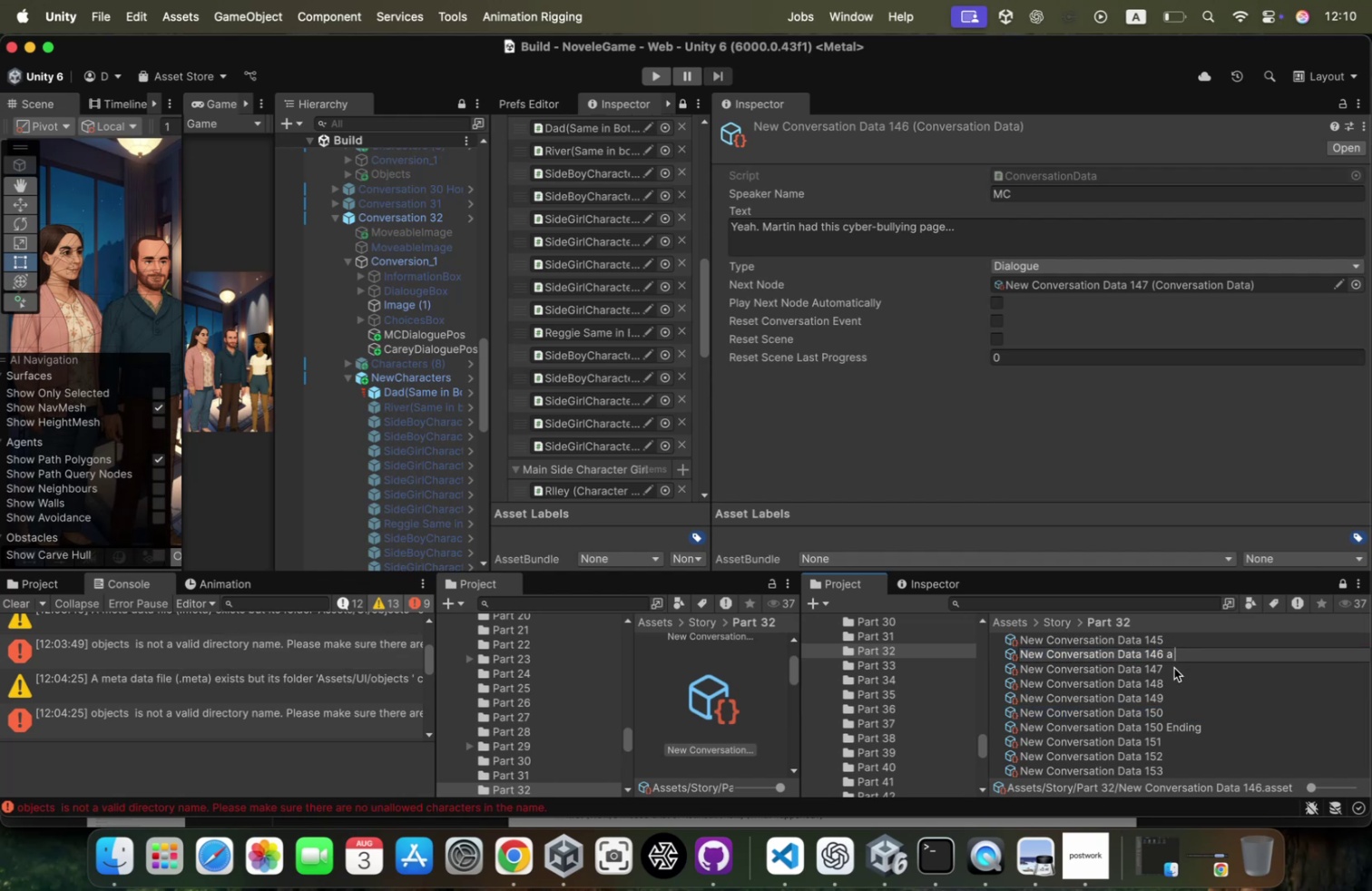 
left_click([1174, 667])
 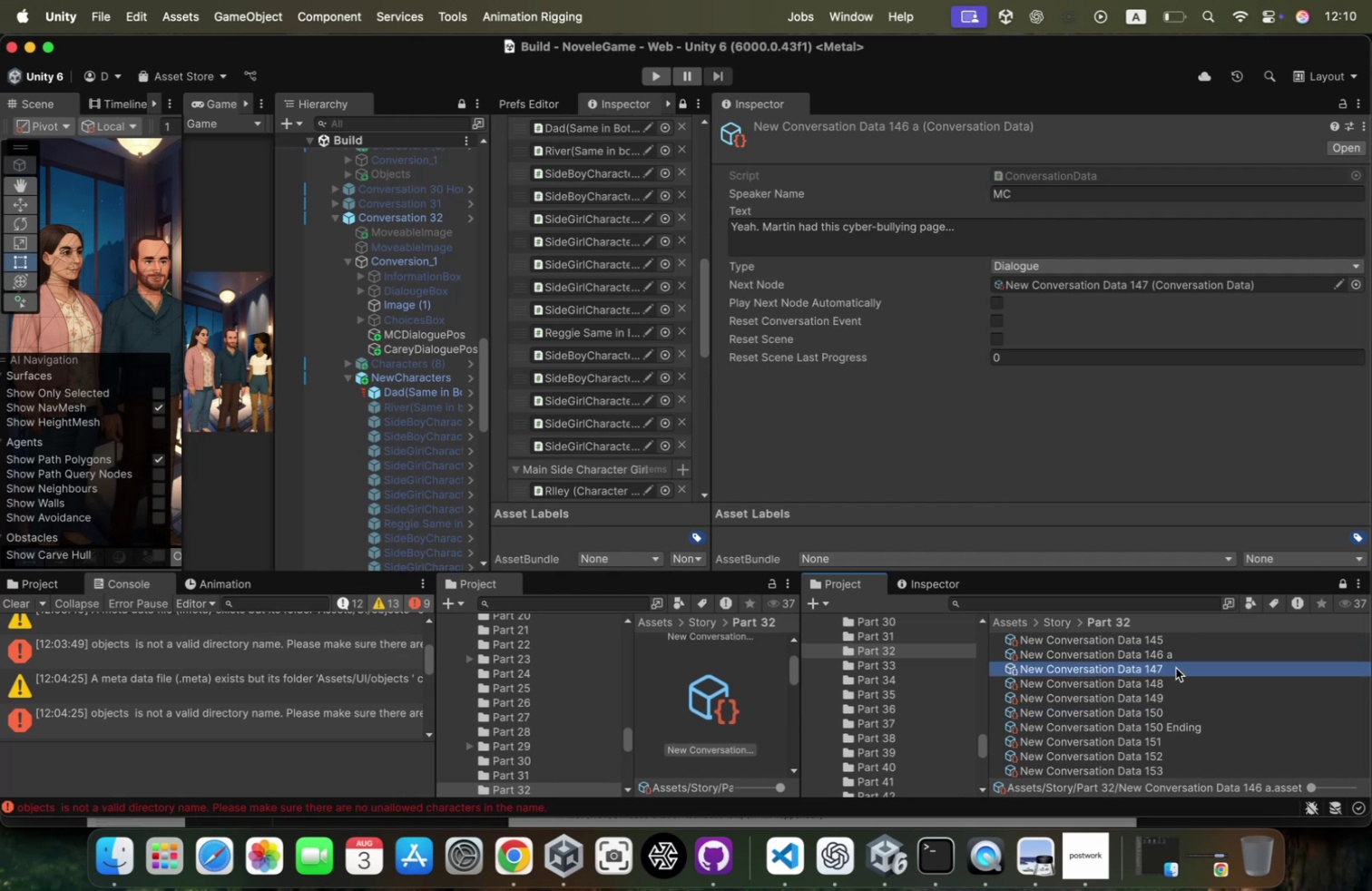 
left_click([1176, 667])
 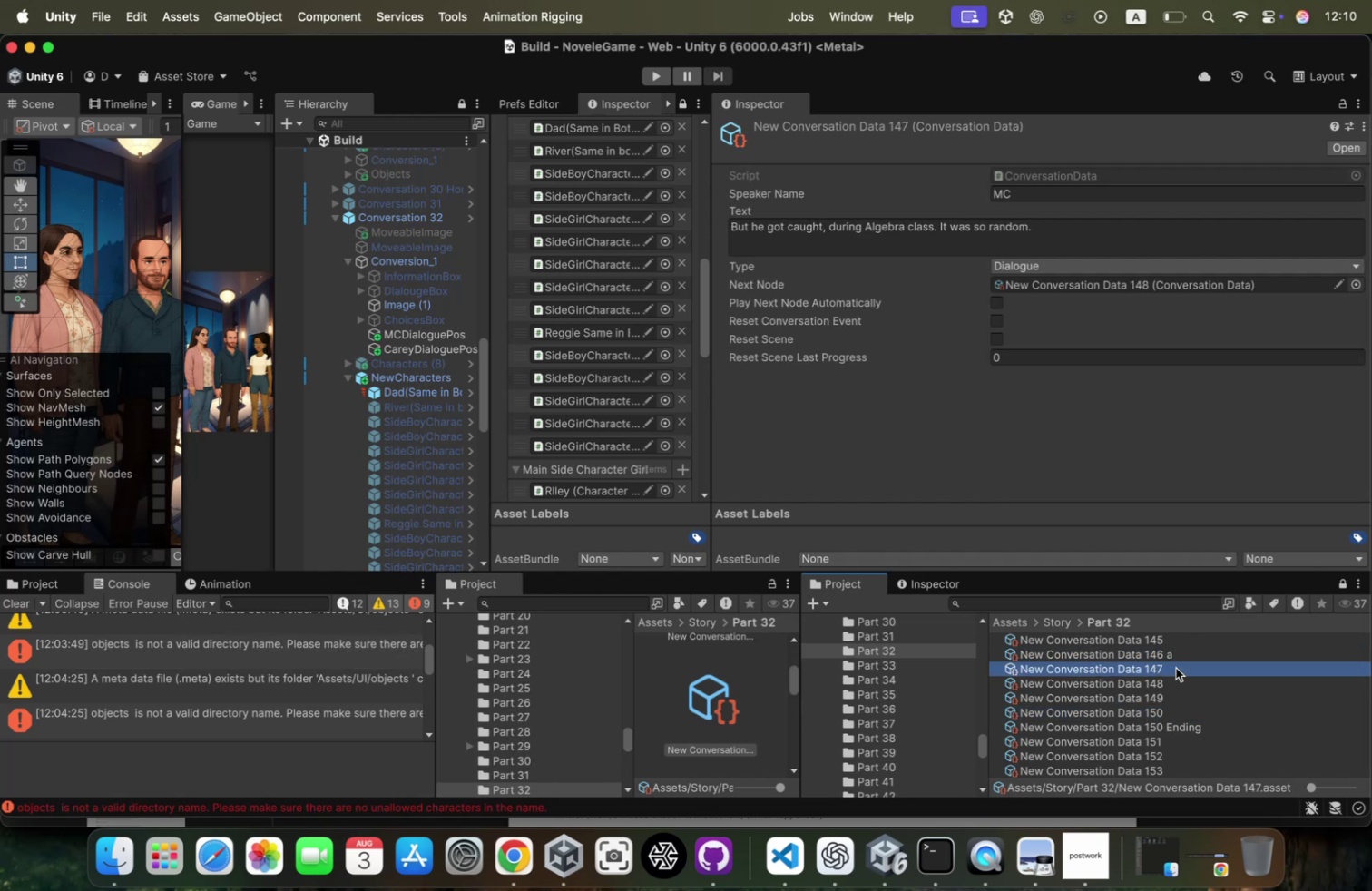 
left_click([1176, 667])
 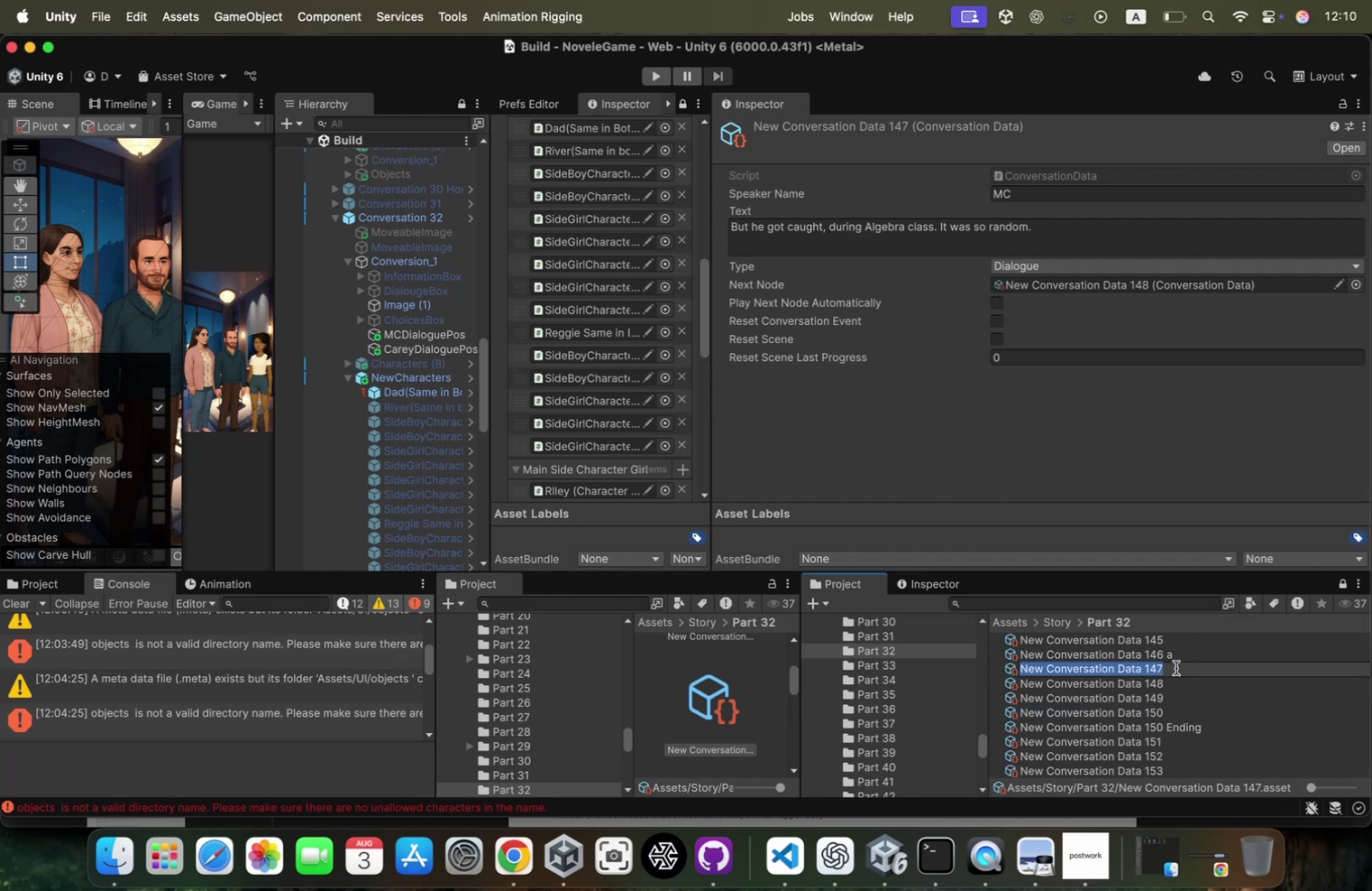 
left_click([1176, 667])
 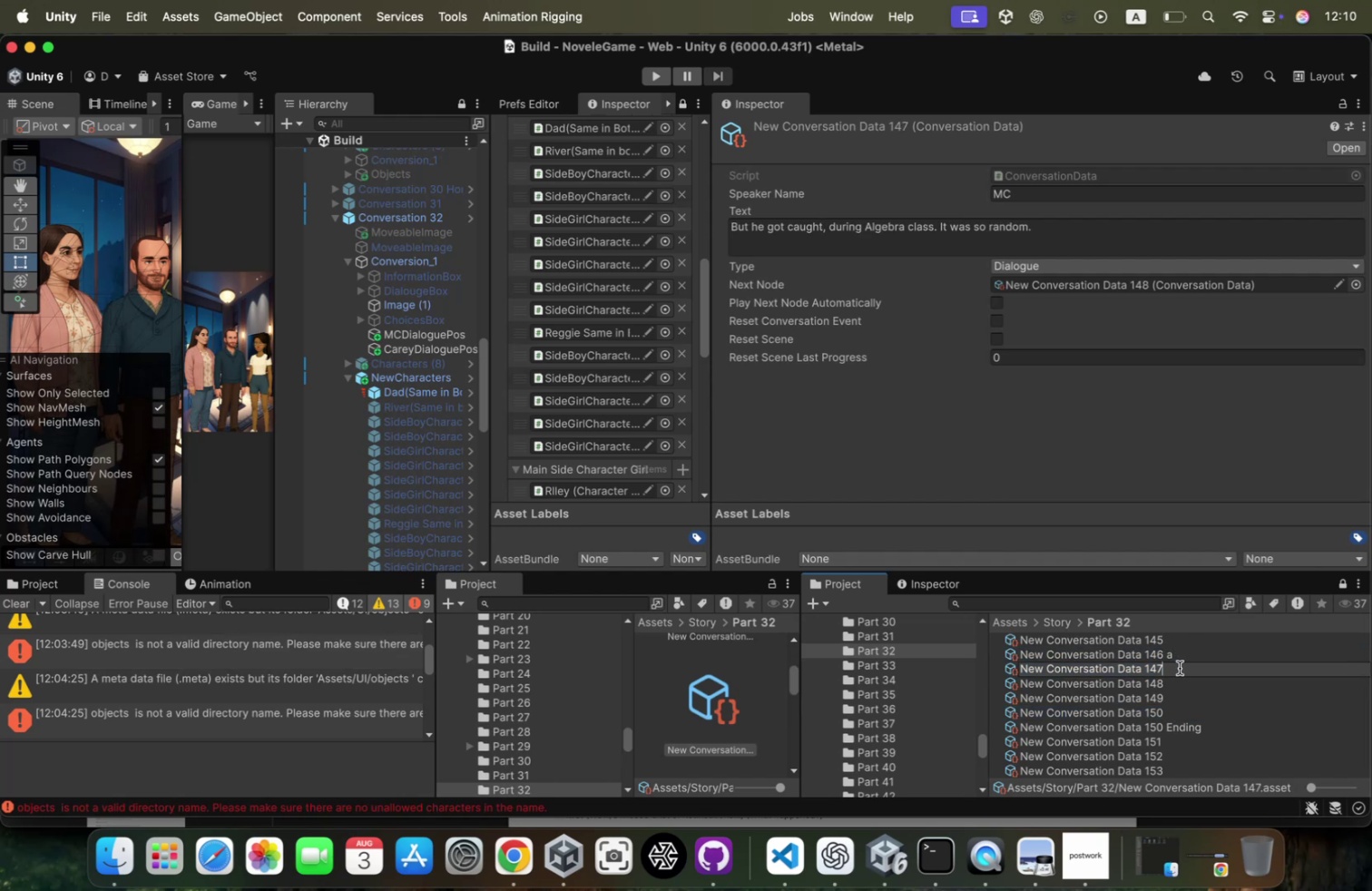 
key(Space)
 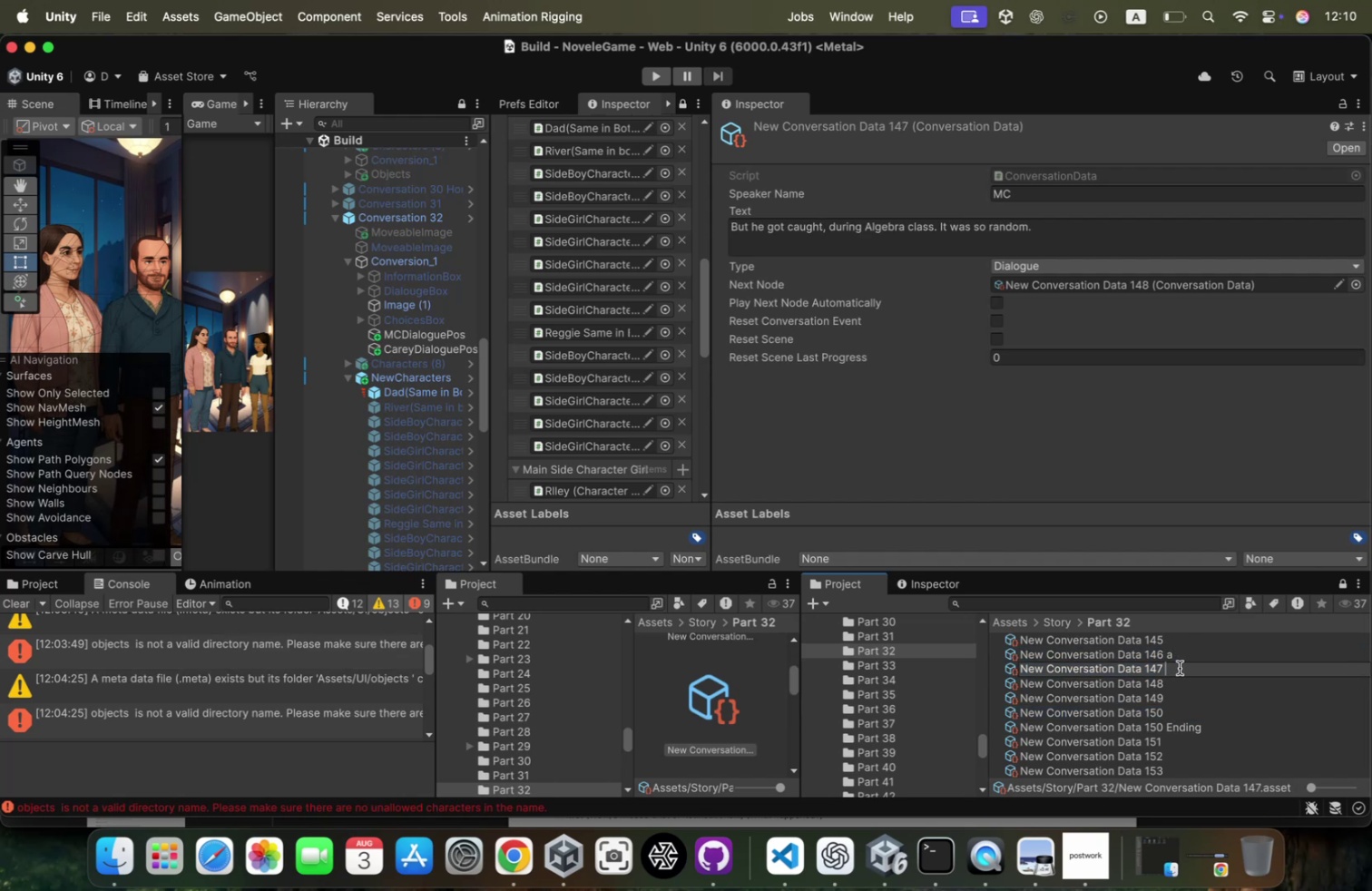 
key(A)
 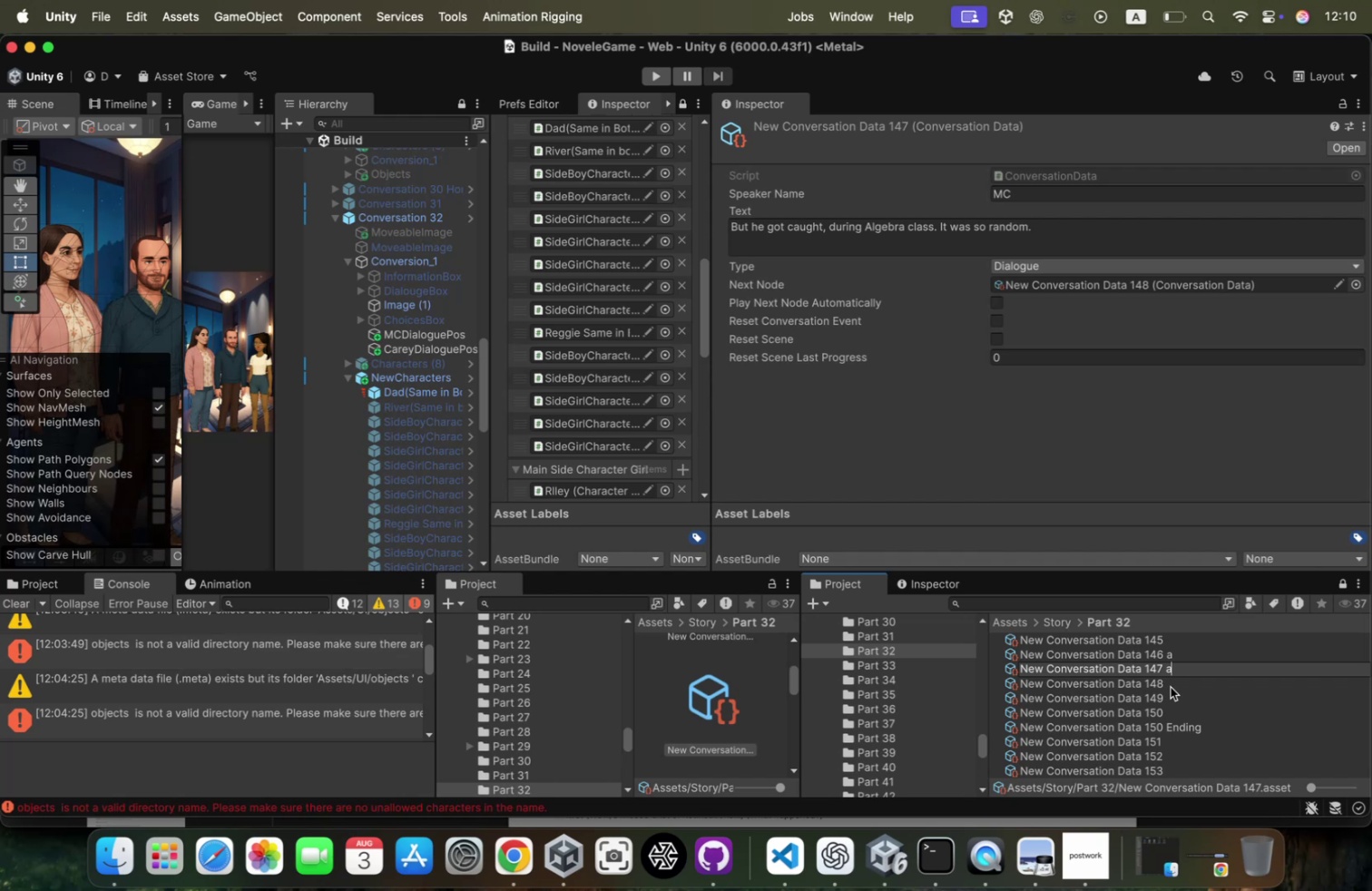 
left_click([1171, 686])
 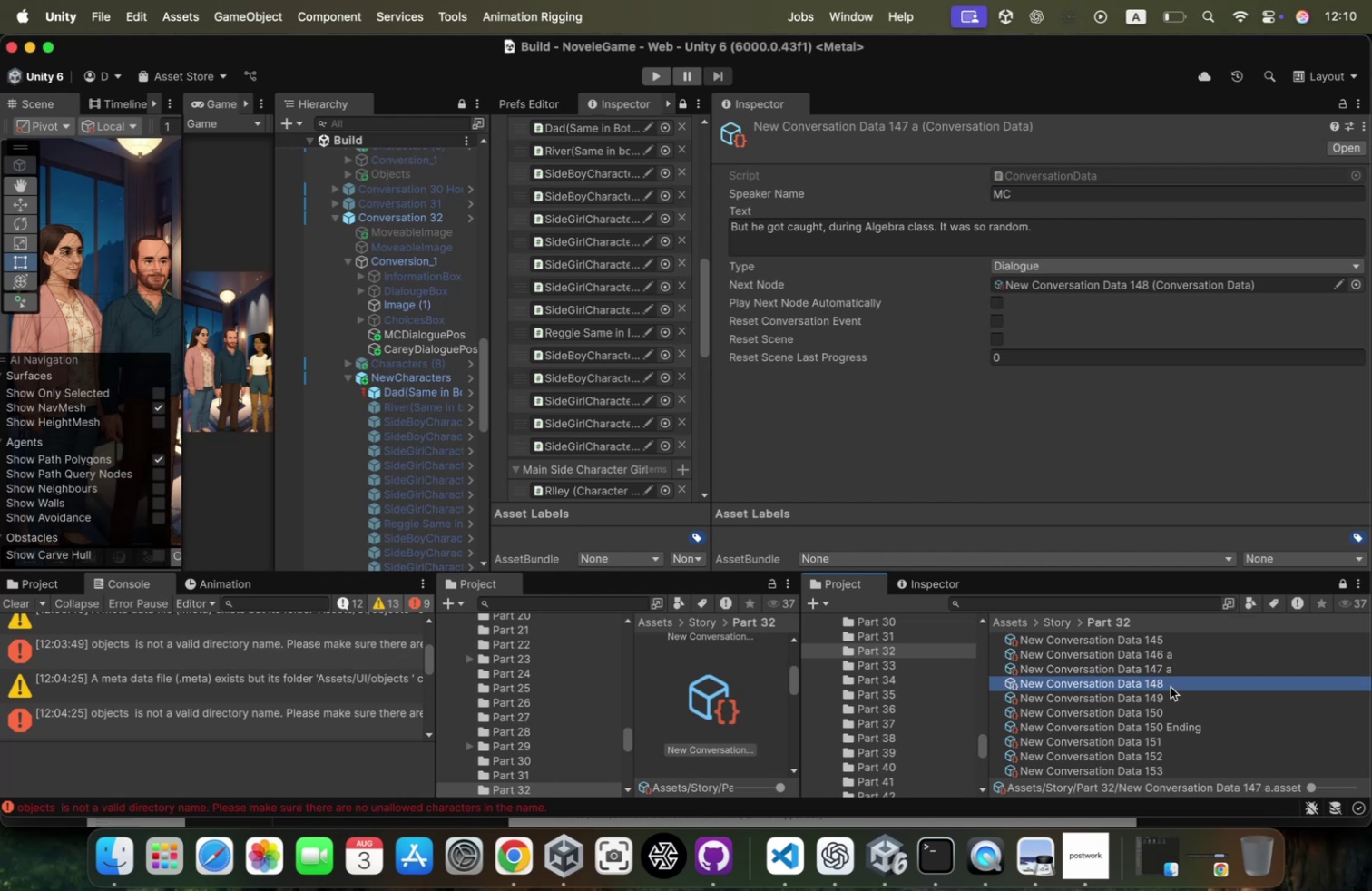 
left_click([1171, 686])
 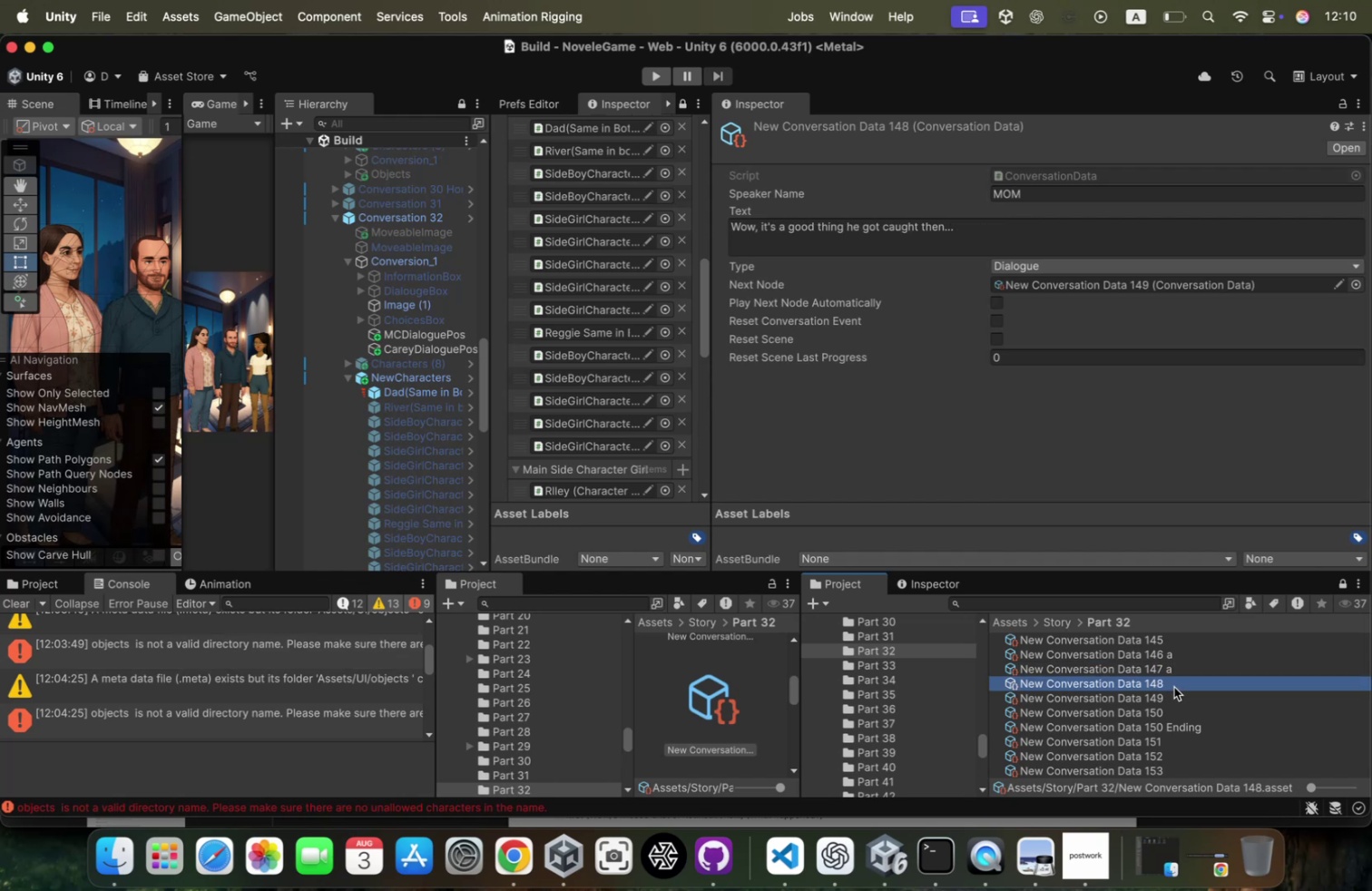 
left_click([1174, 686])
 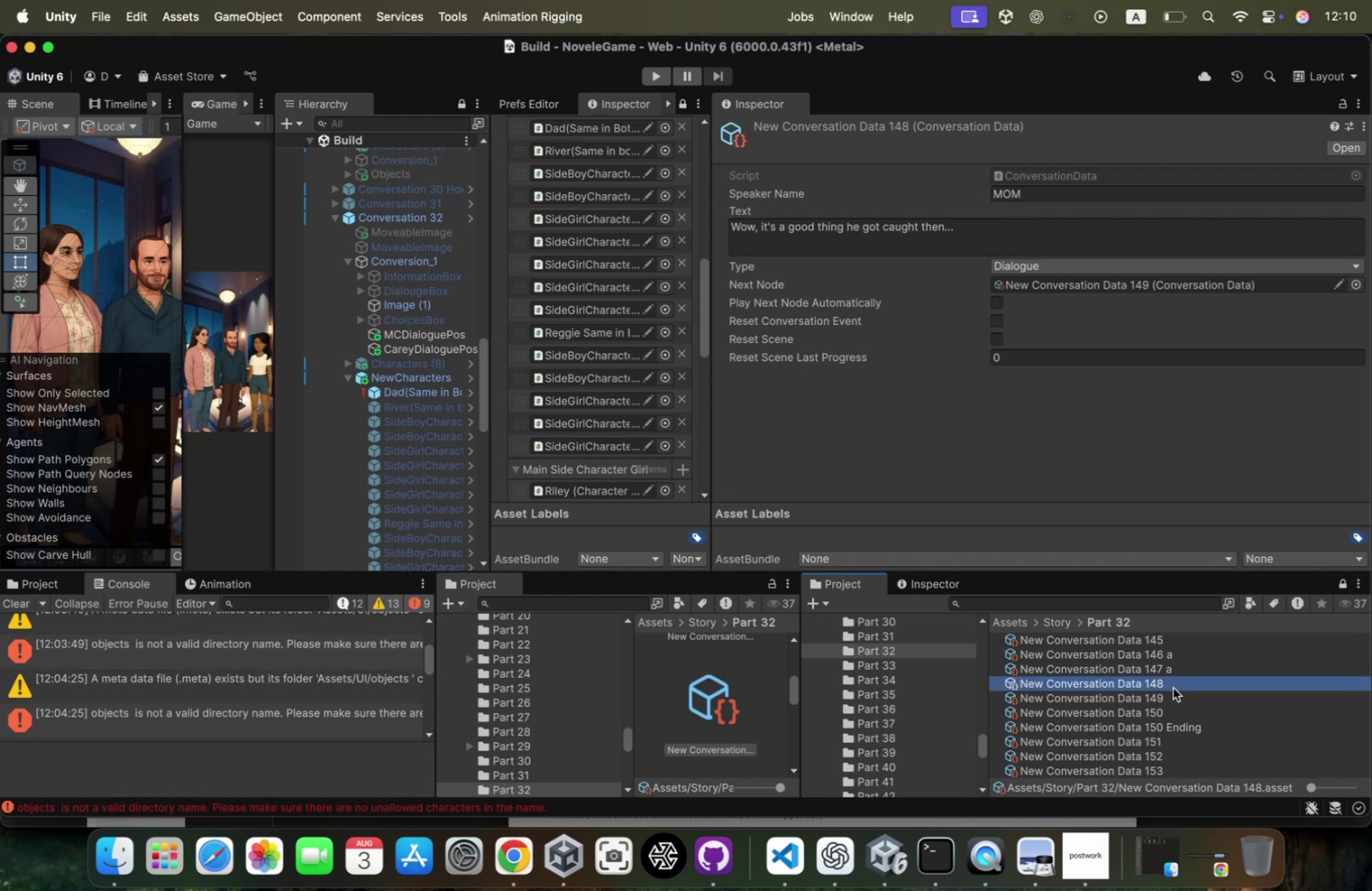 
key(Space)
 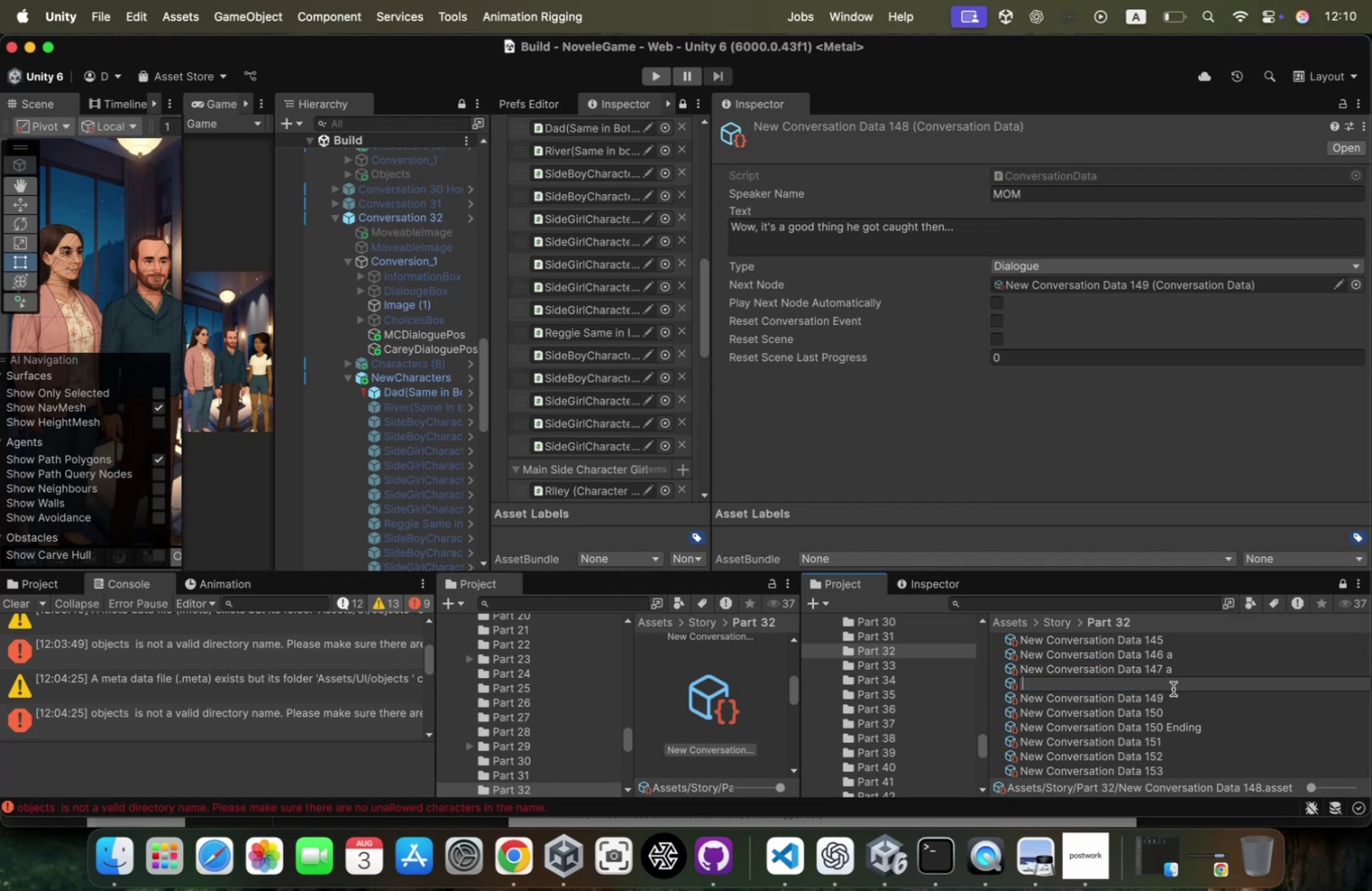 
key(Meta+CommandLeft)
 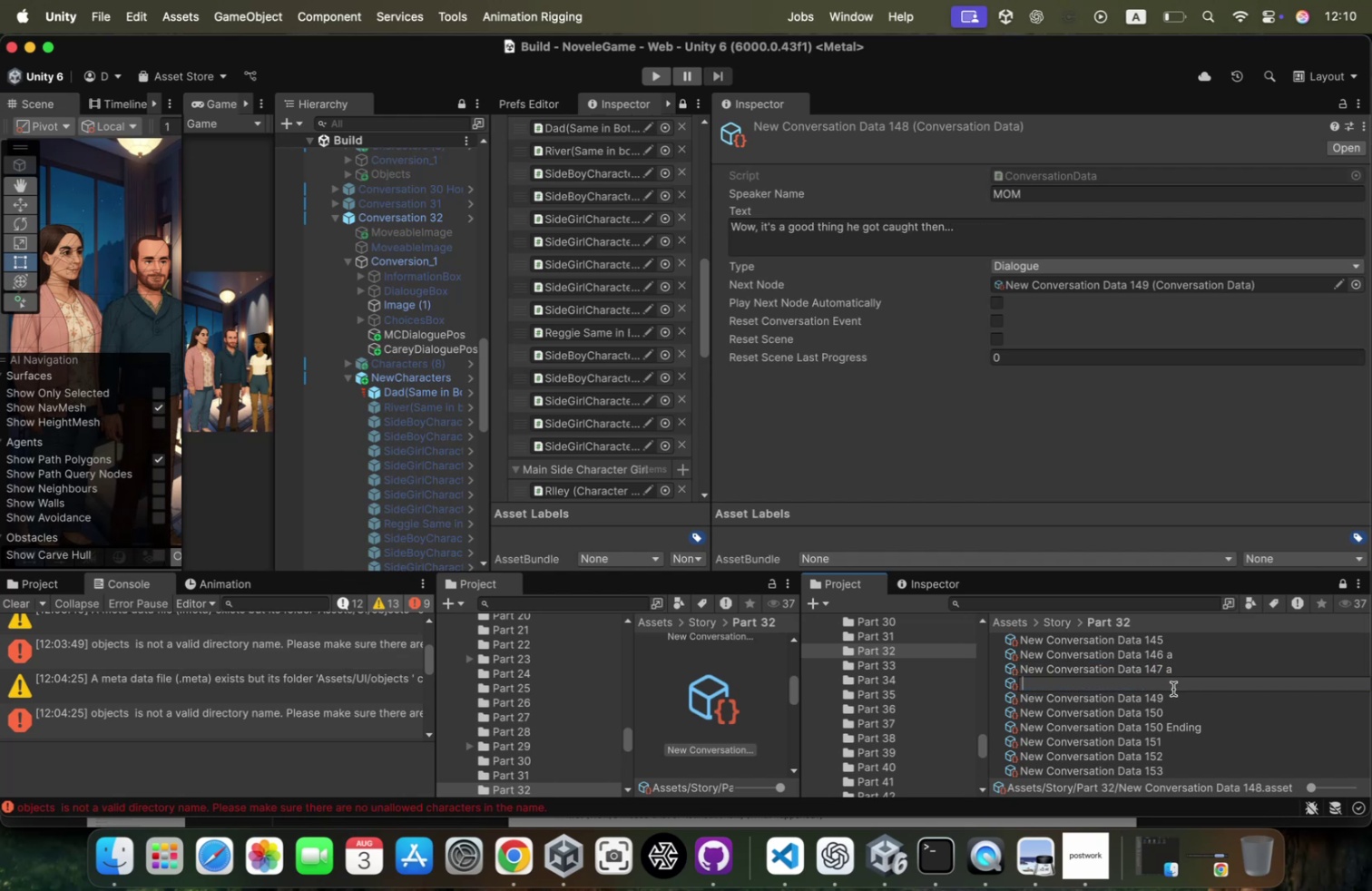 
key(Meta+Z)
 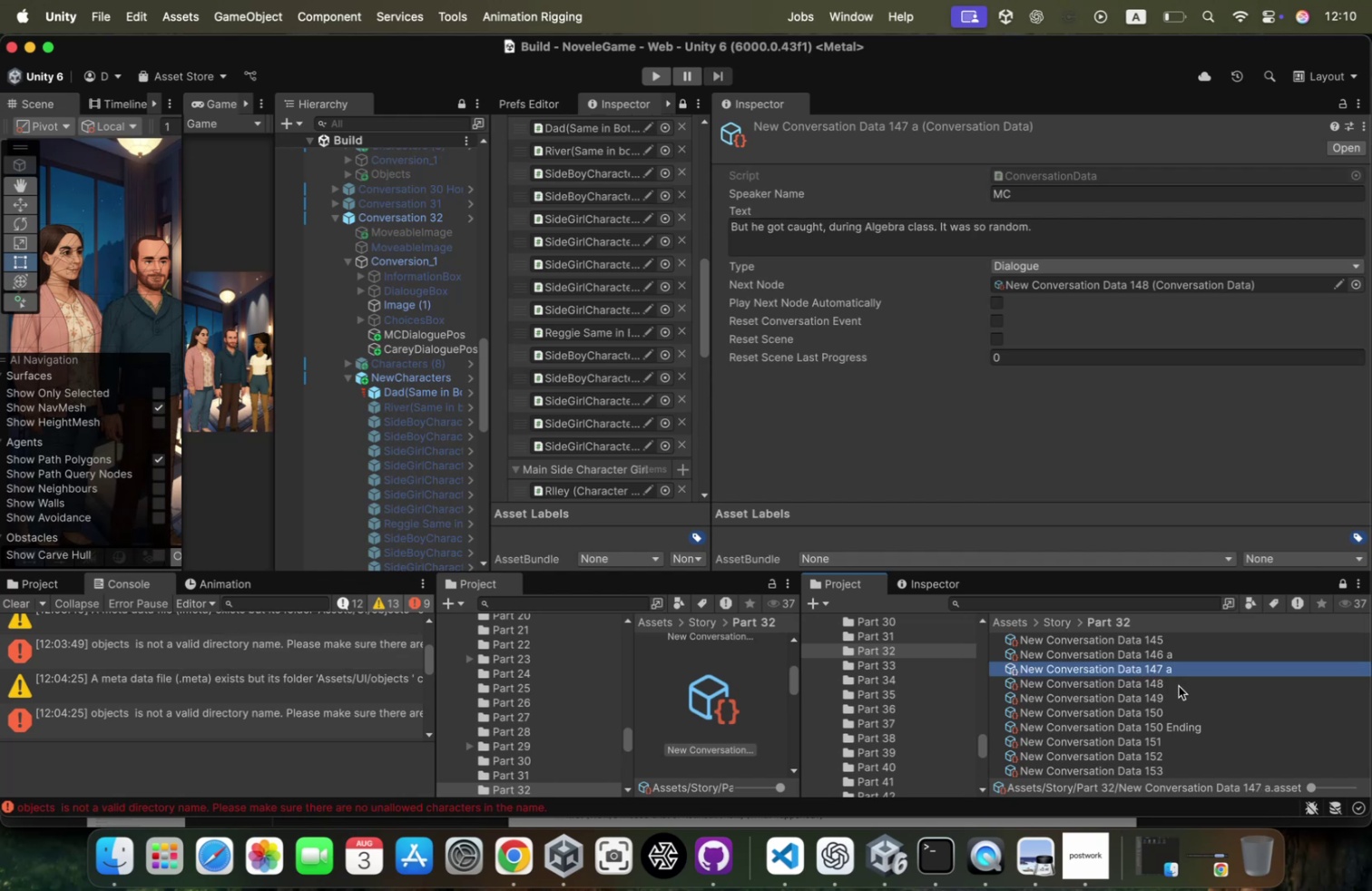 
left_click([1179, 685])
 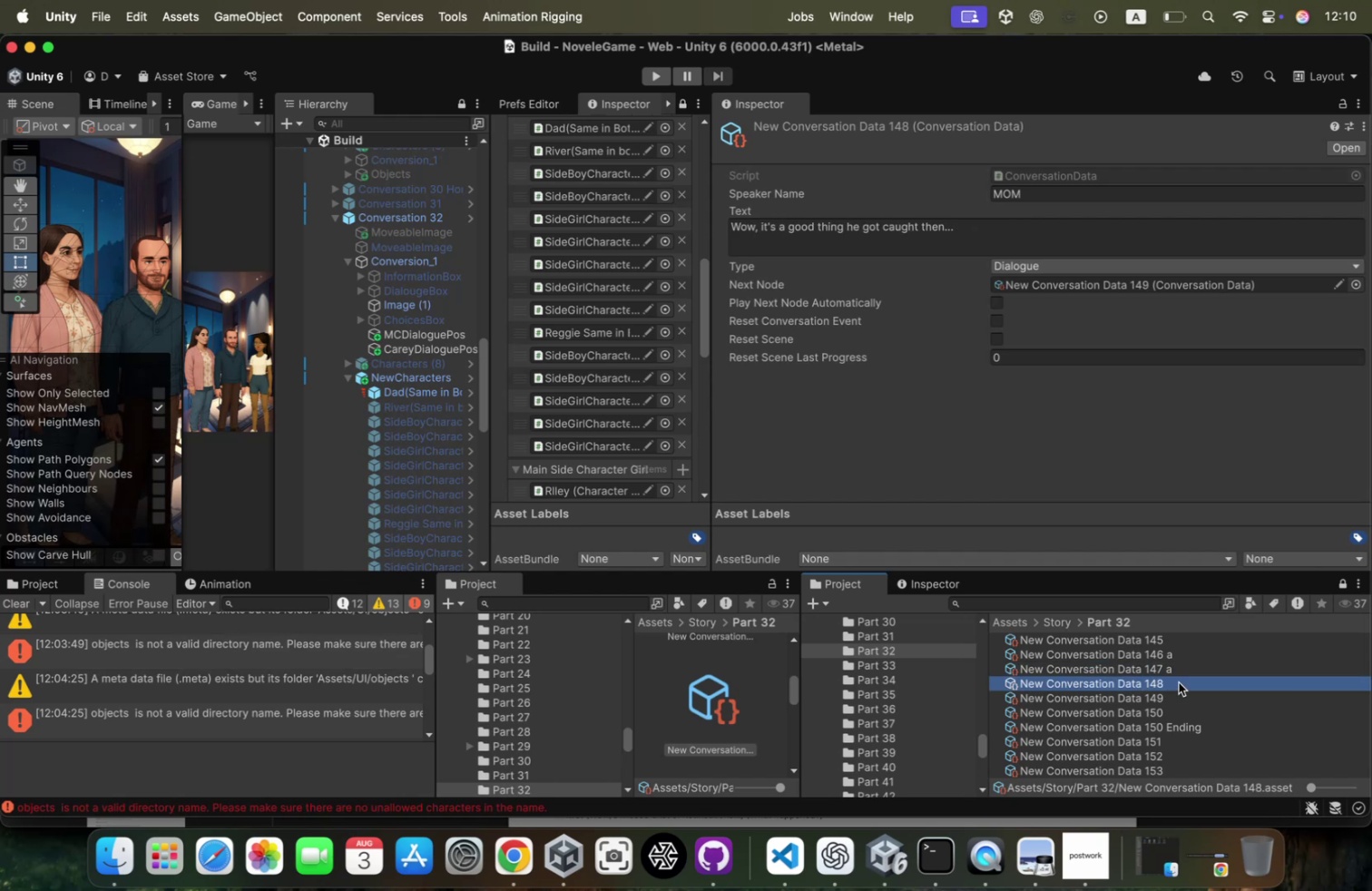 
left_click([1179, 681])
 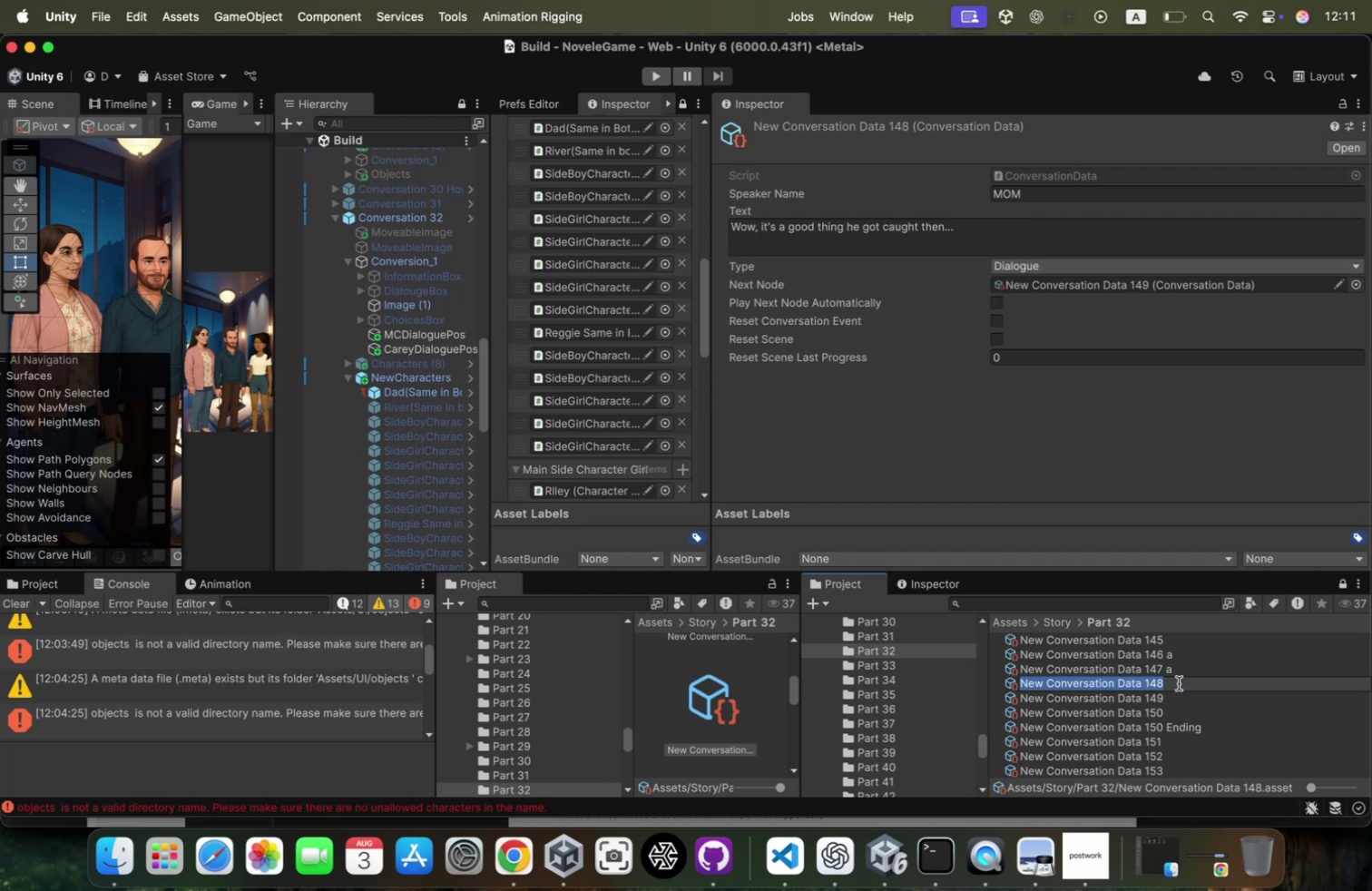 
left_click([1179, 682])
 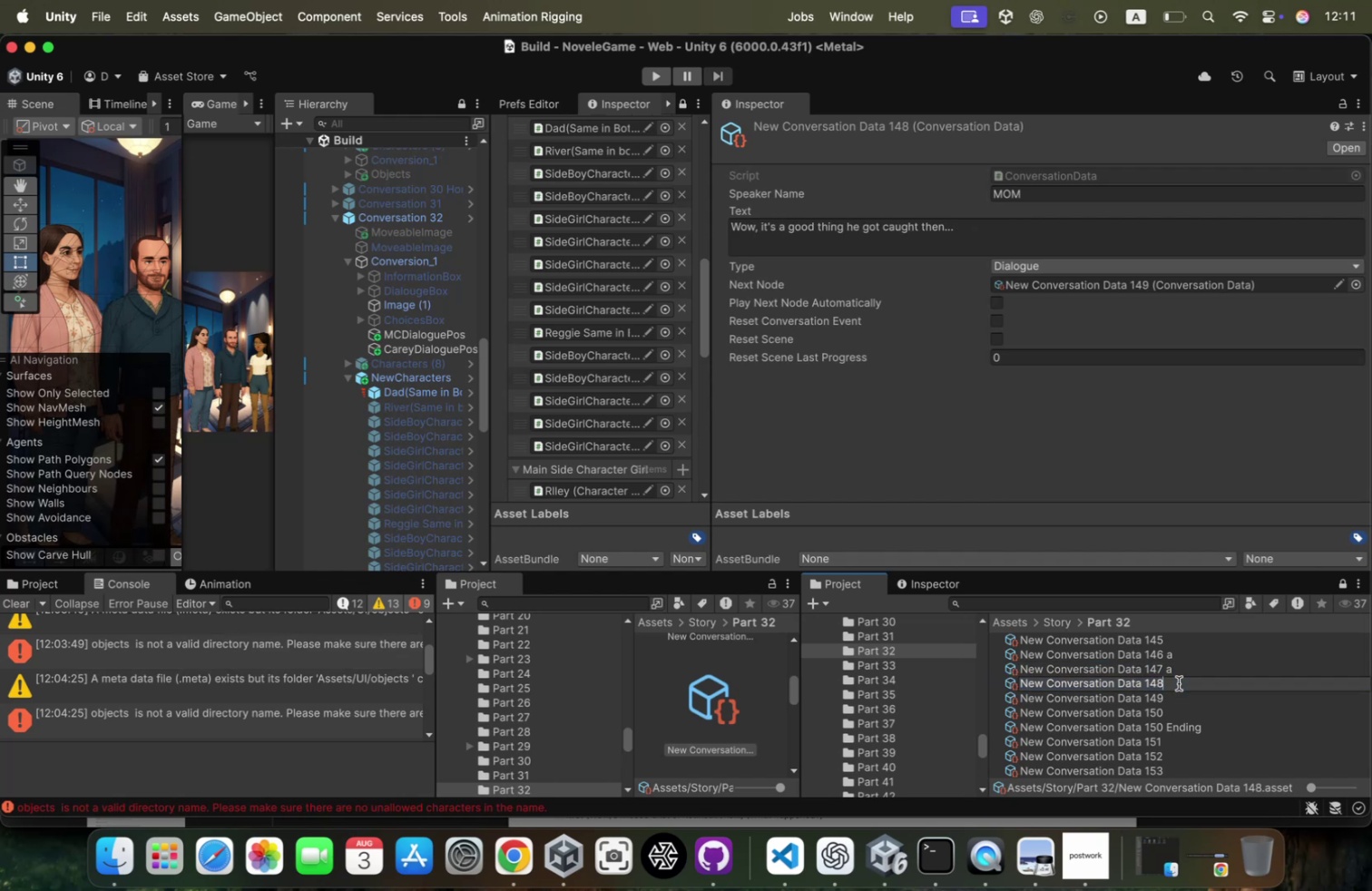 
key(Space)
 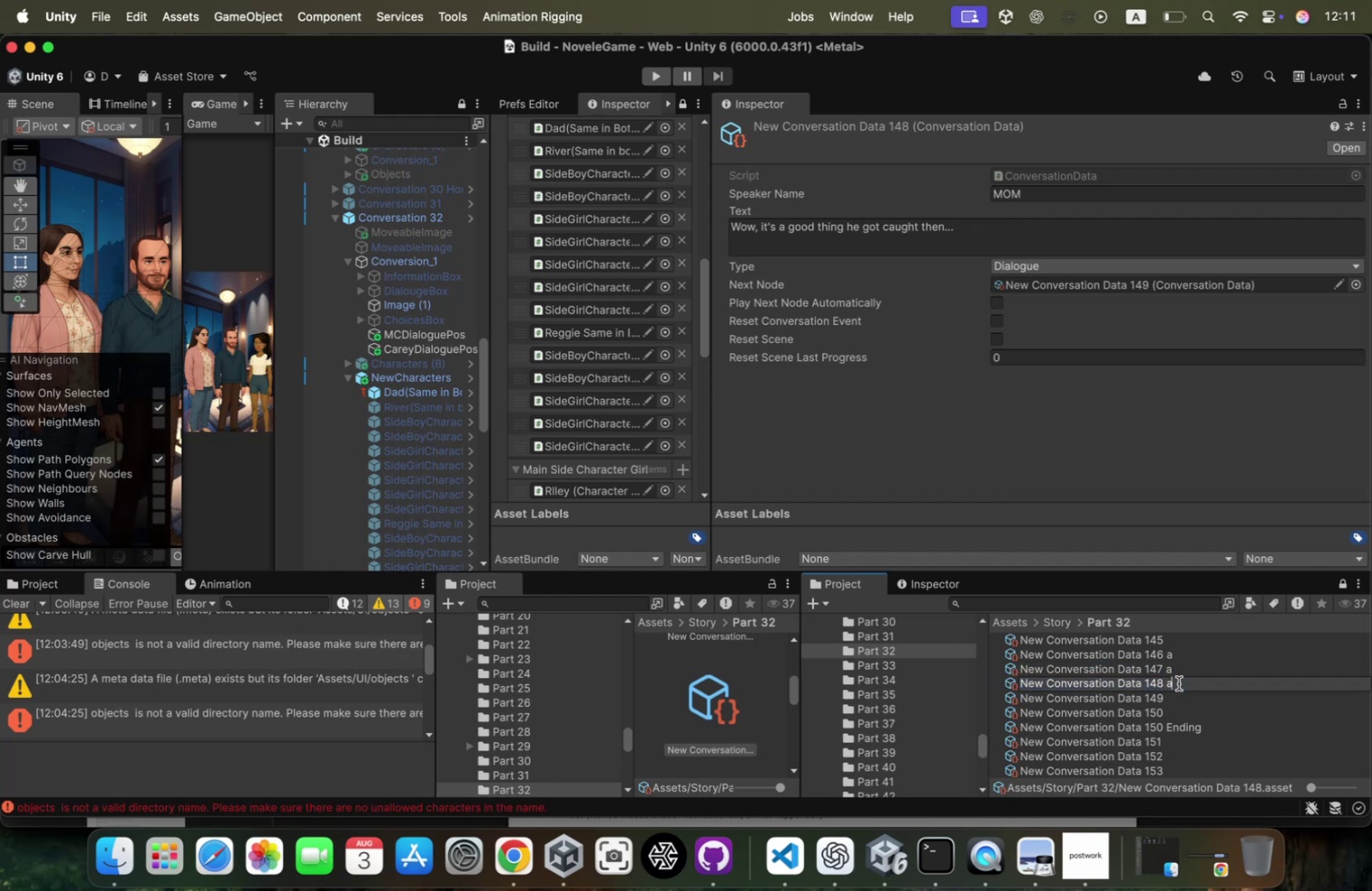 
key(A)
 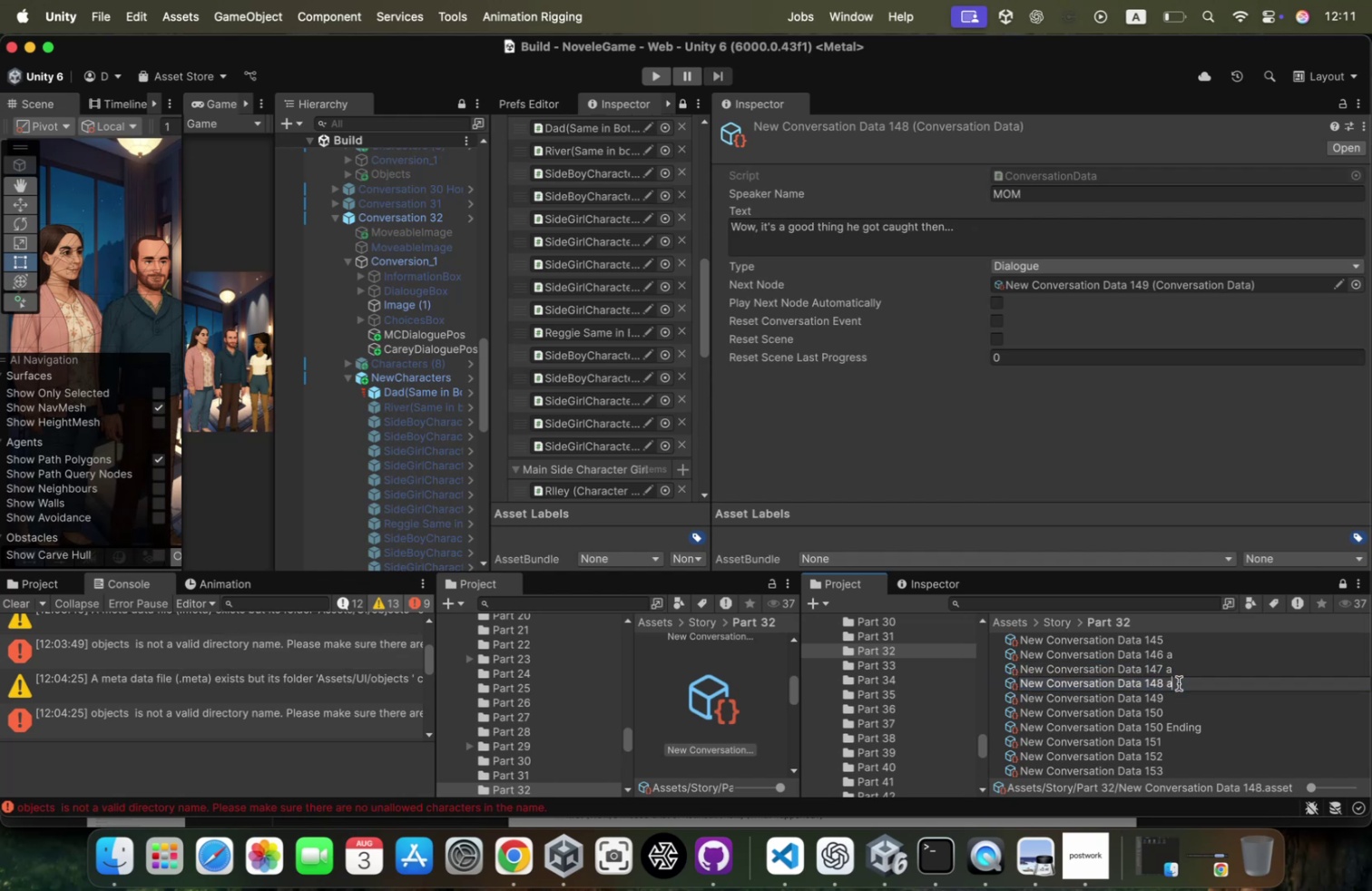 
left_click([1179, 682])
 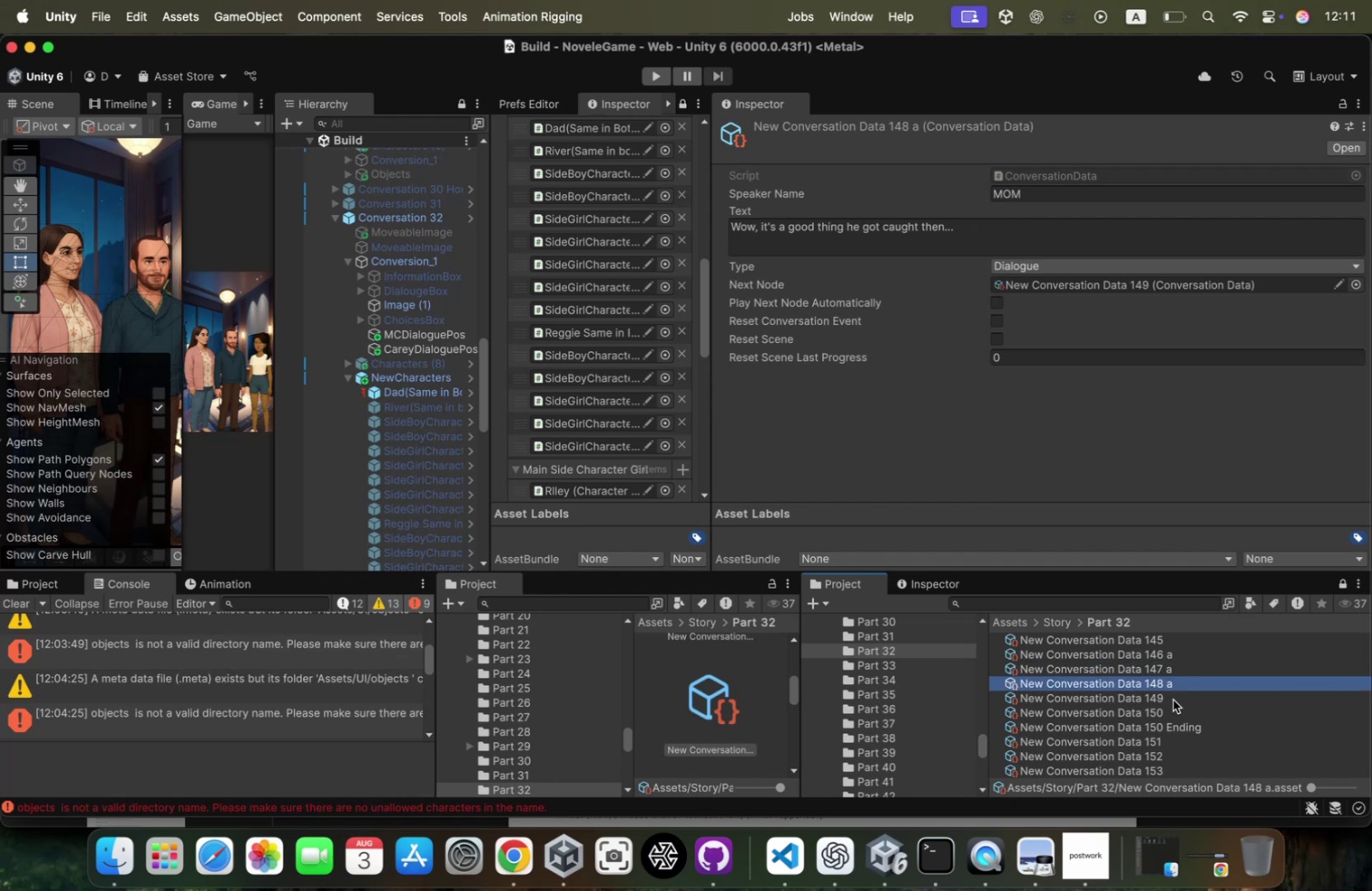 
left_click([1174, 699])
 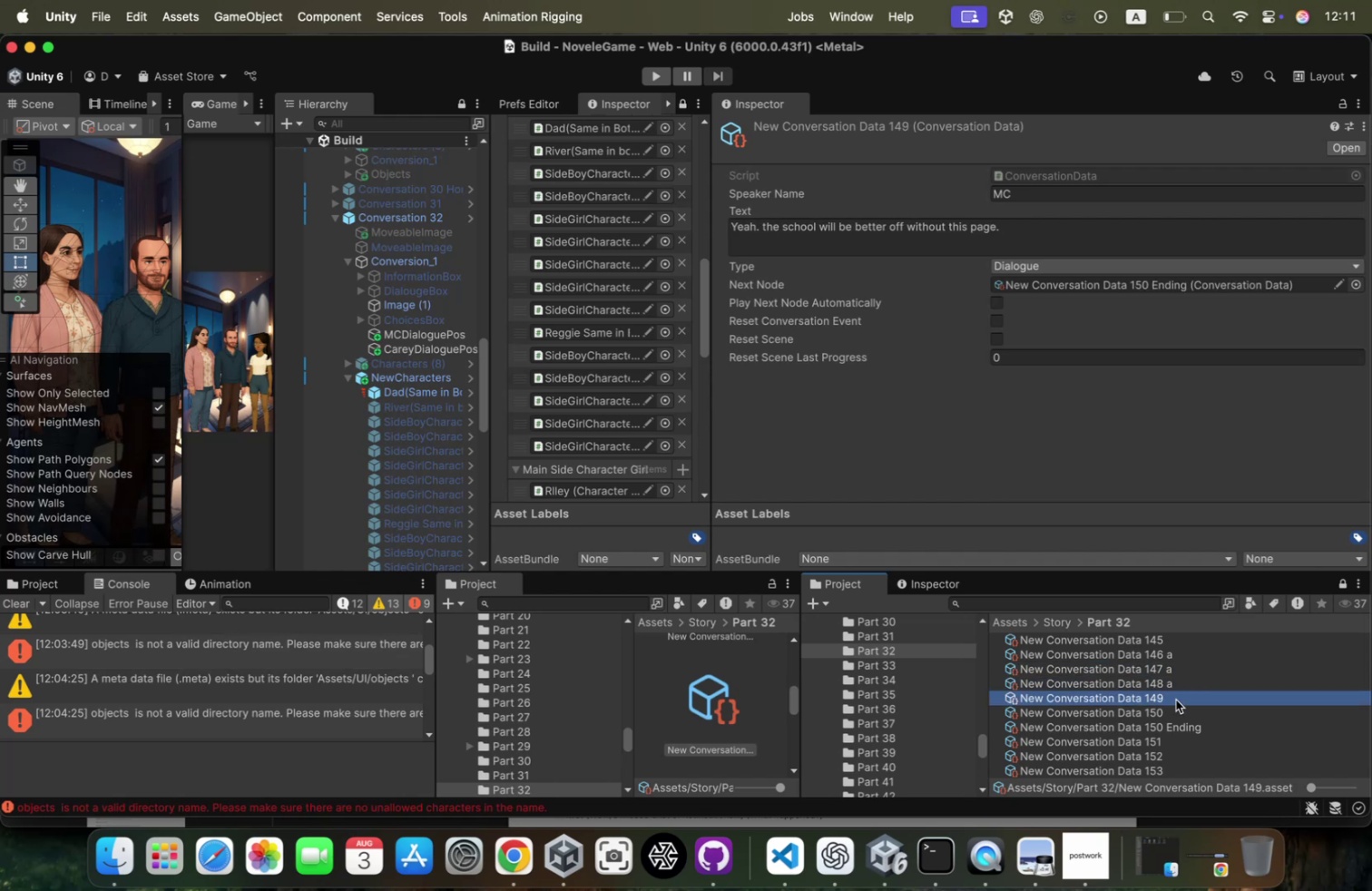 
left_click([1176, 699])
 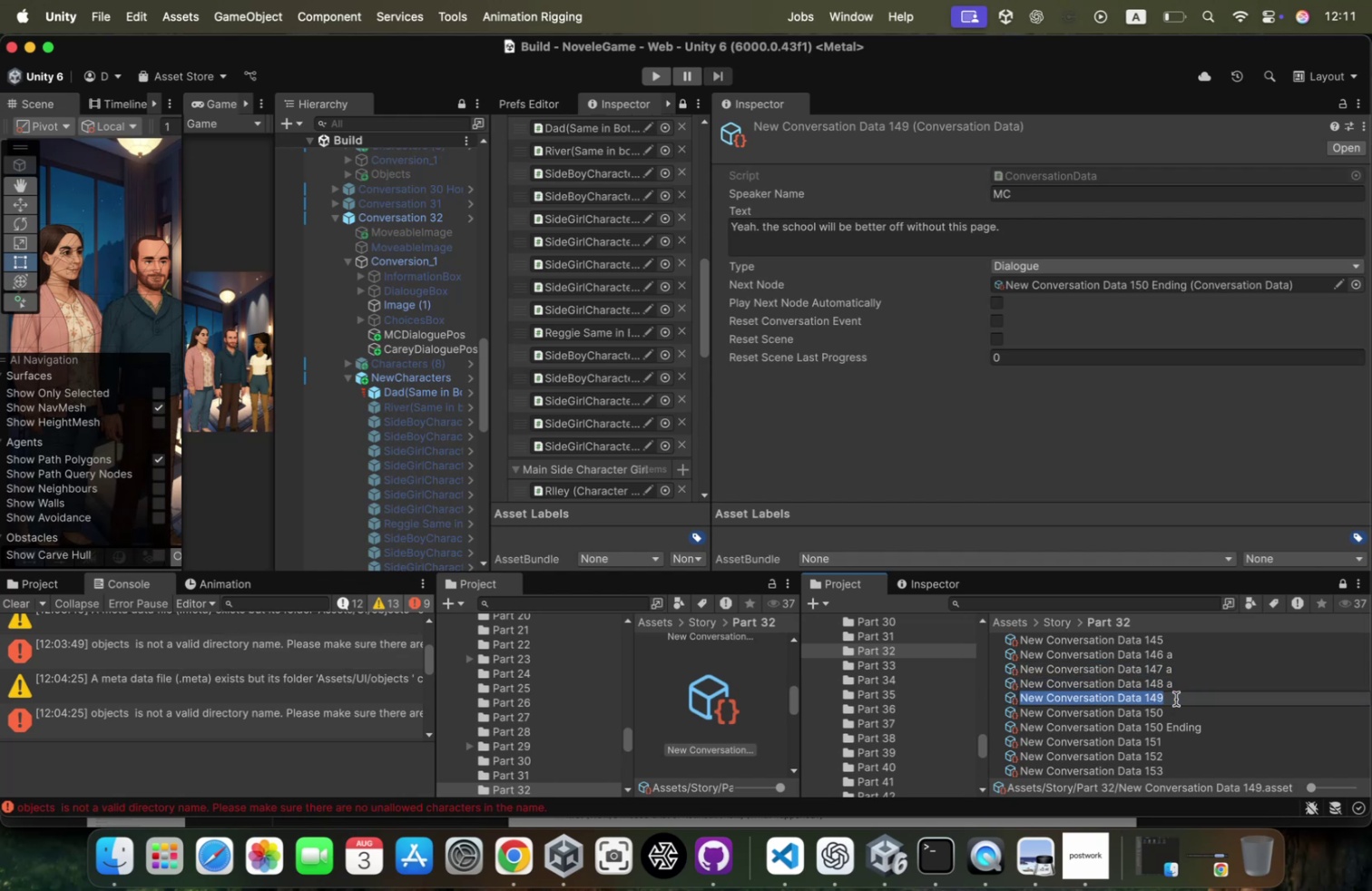 
left_click([1176, 698])
 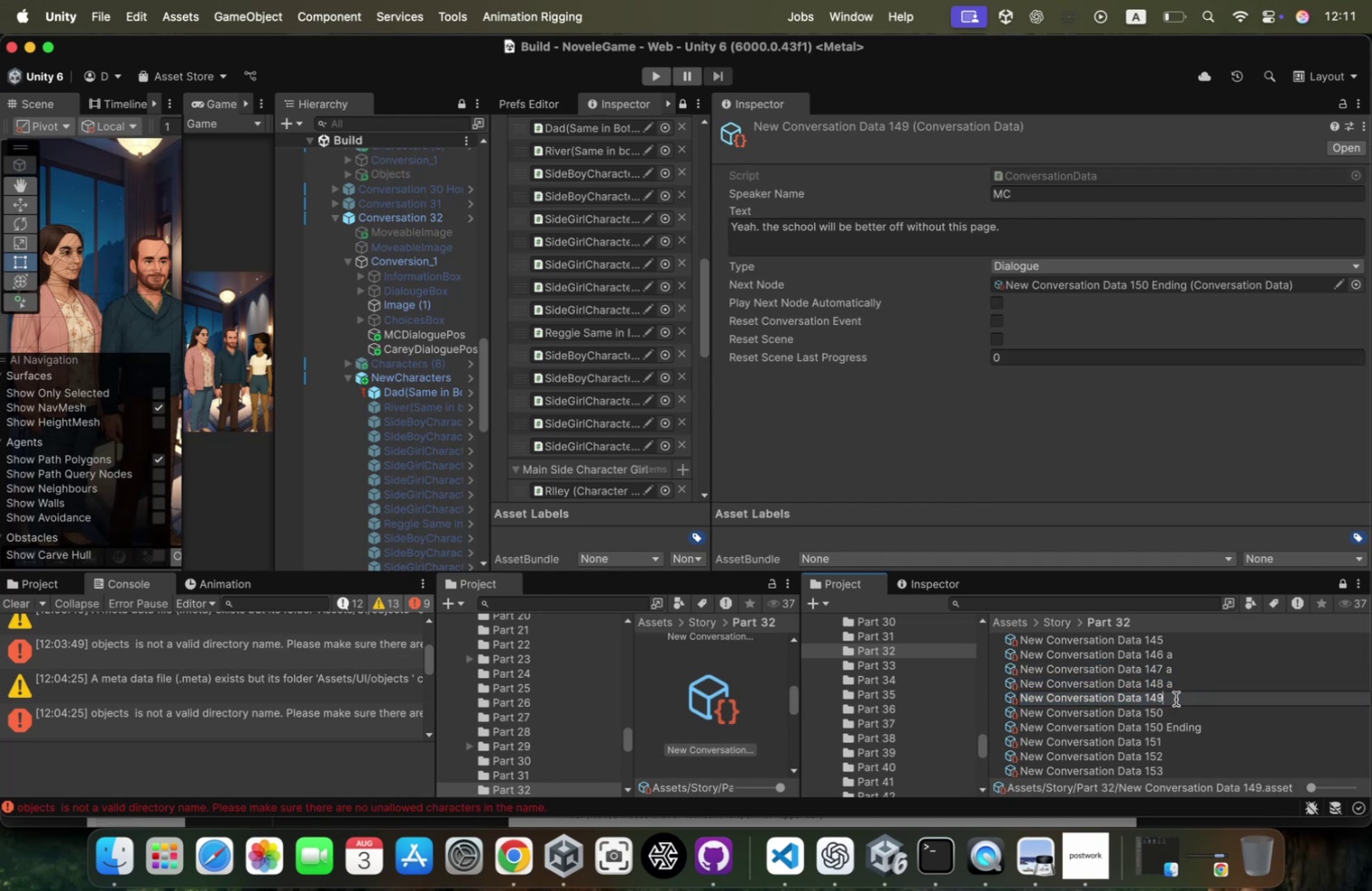 
key(Space)
 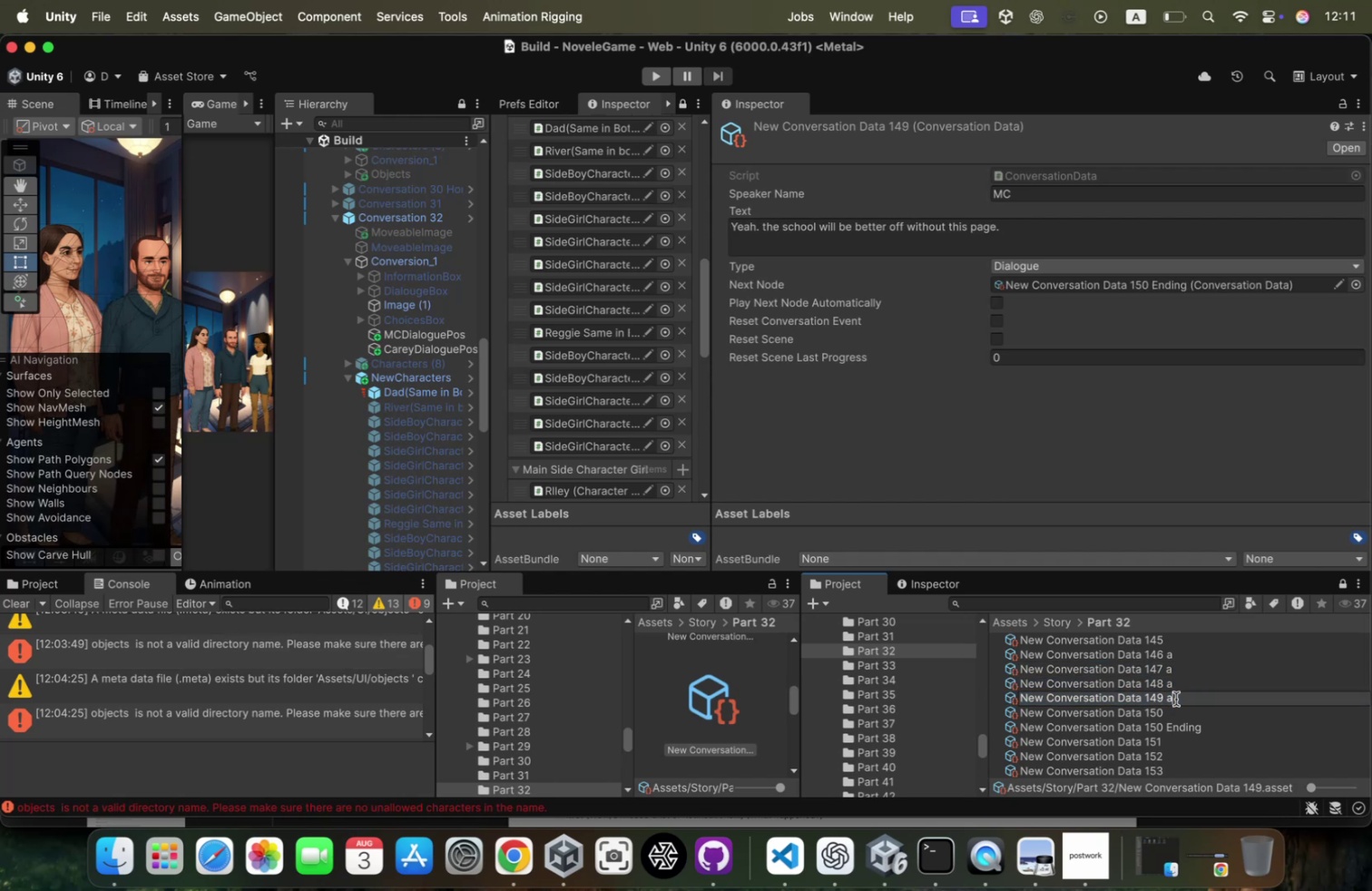 
key(A)
 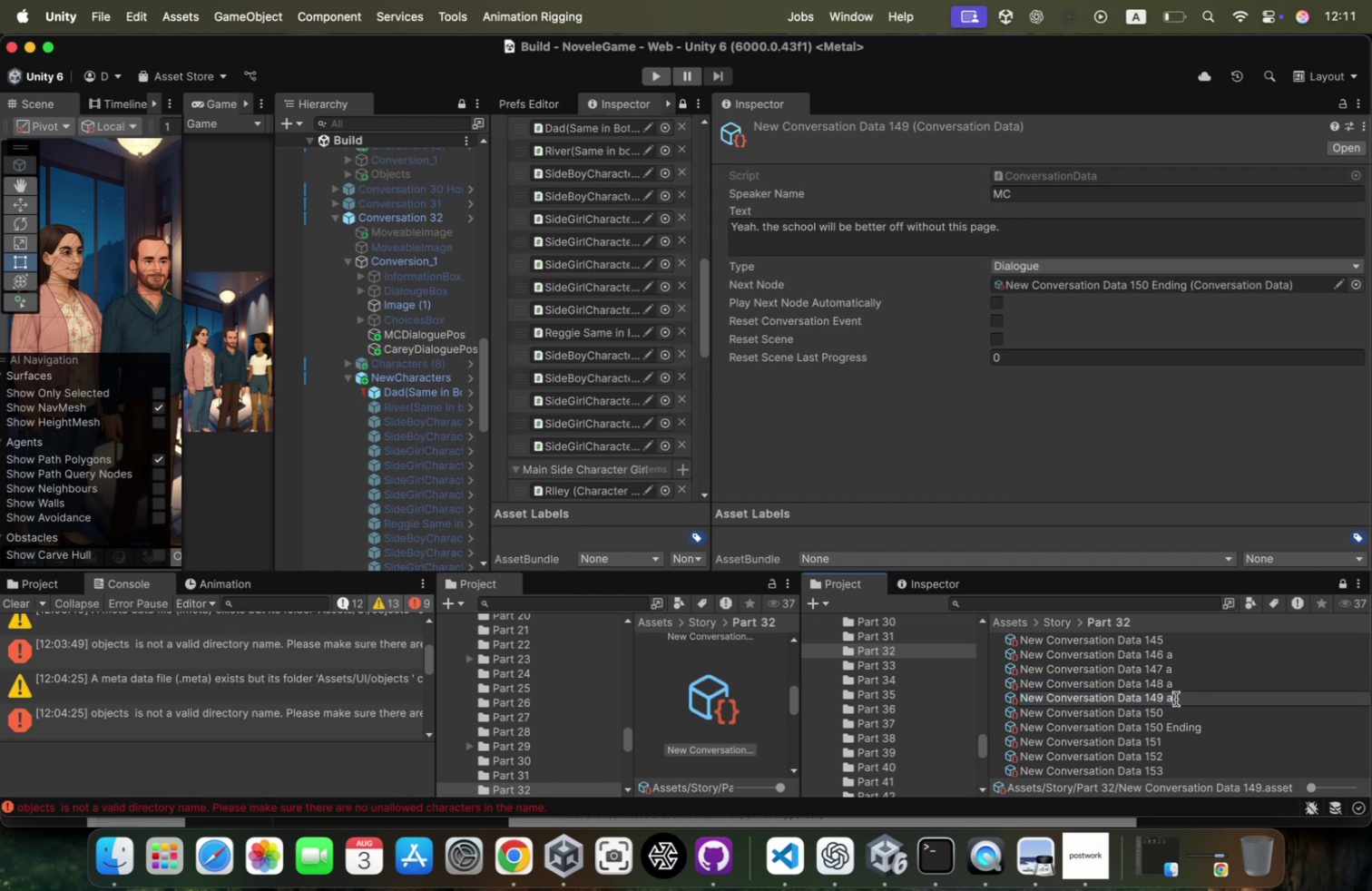 
key(Enter)
 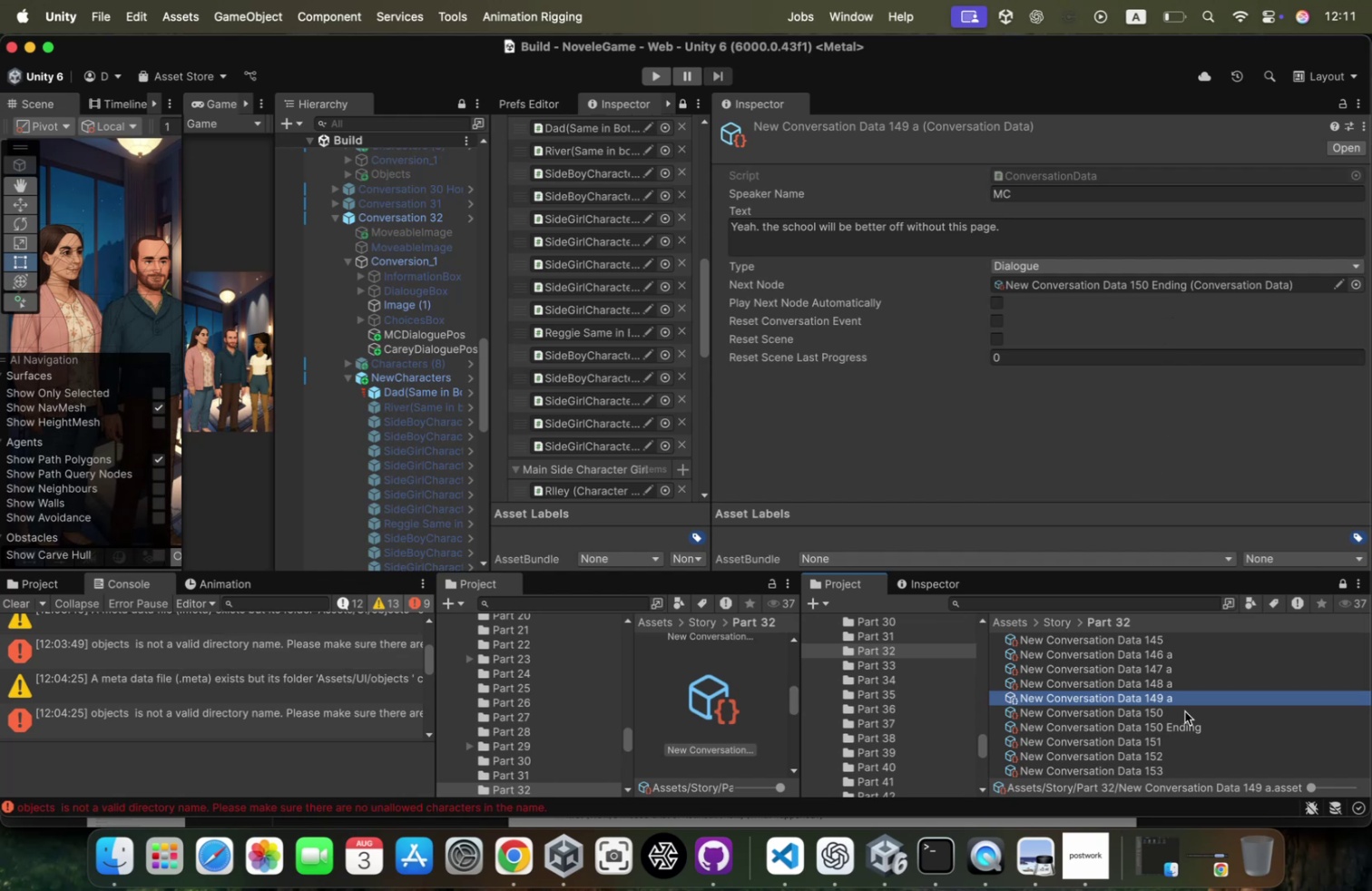 
left_click([1177, 717])
 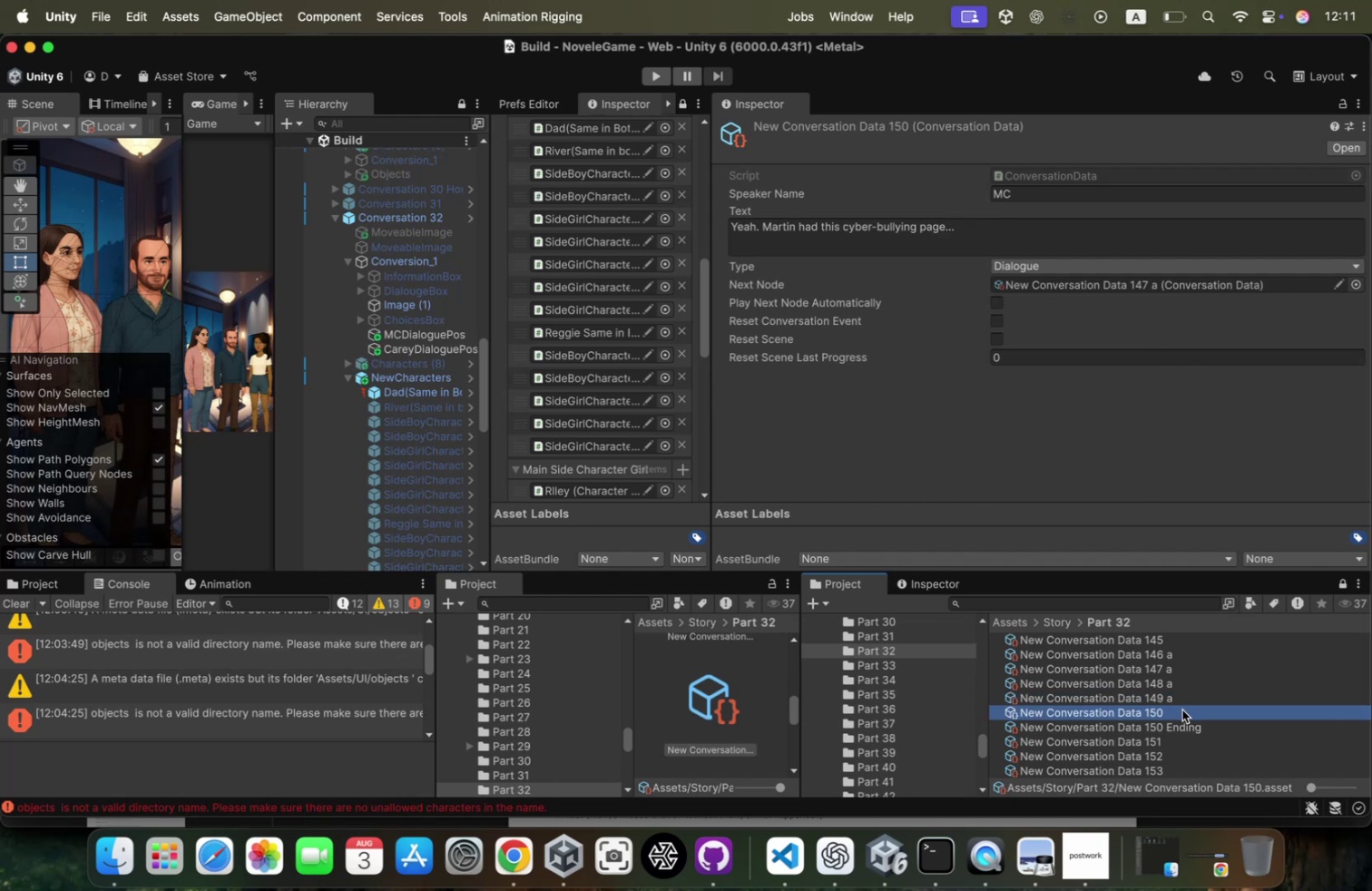 
left_click([1181, 710])
 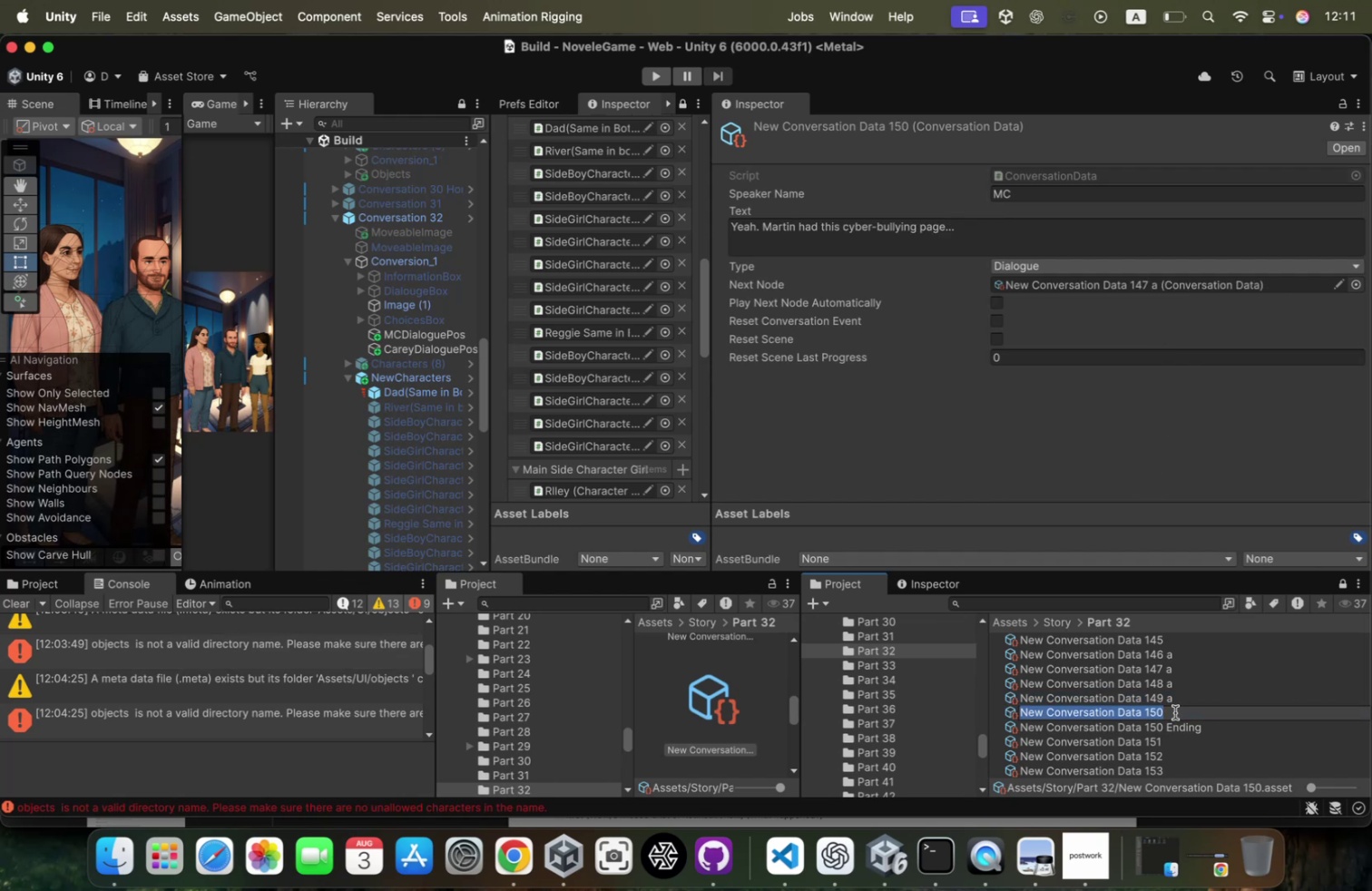 
key(Backspace)
 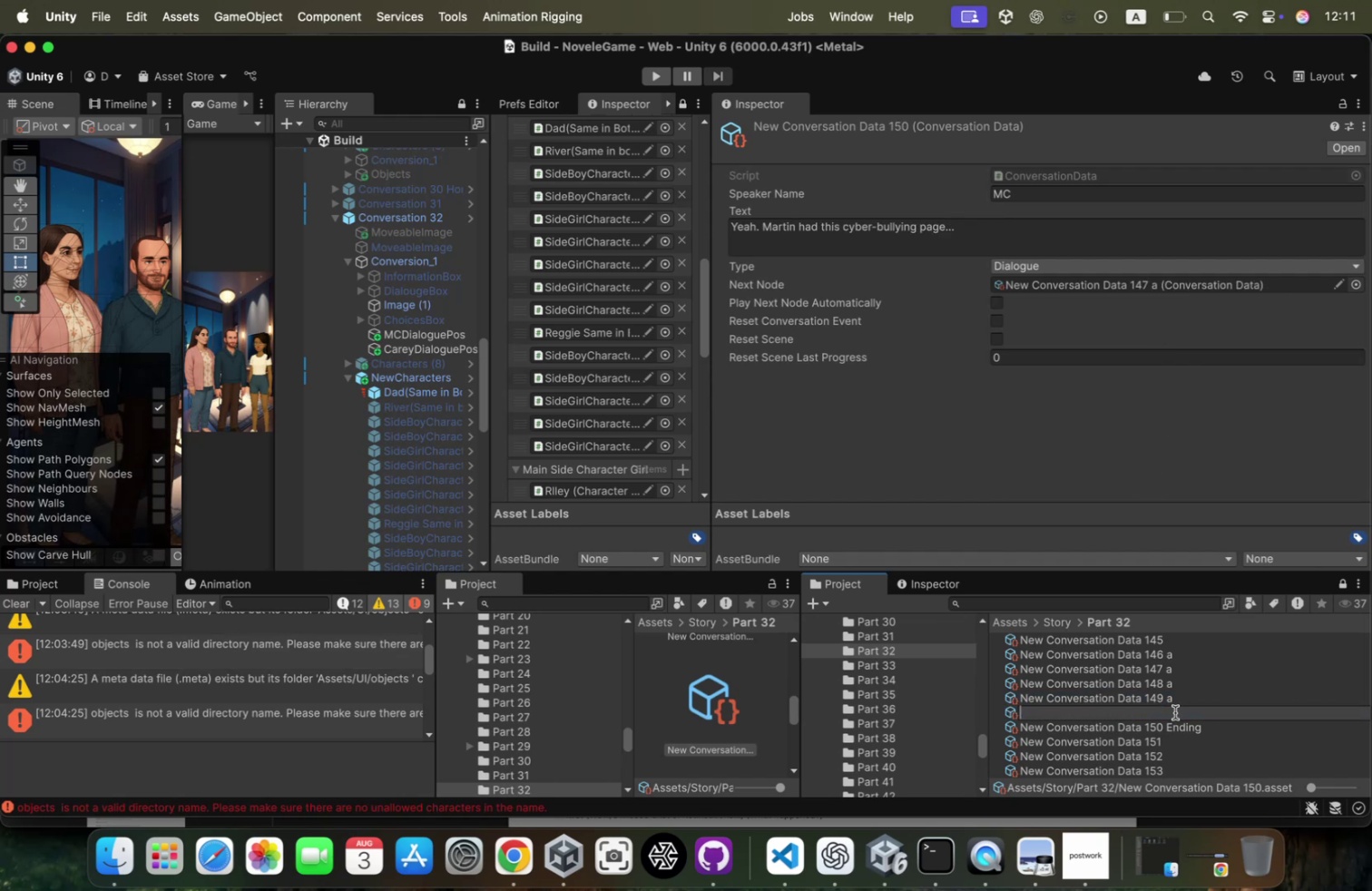 
key(Meta+Z)
 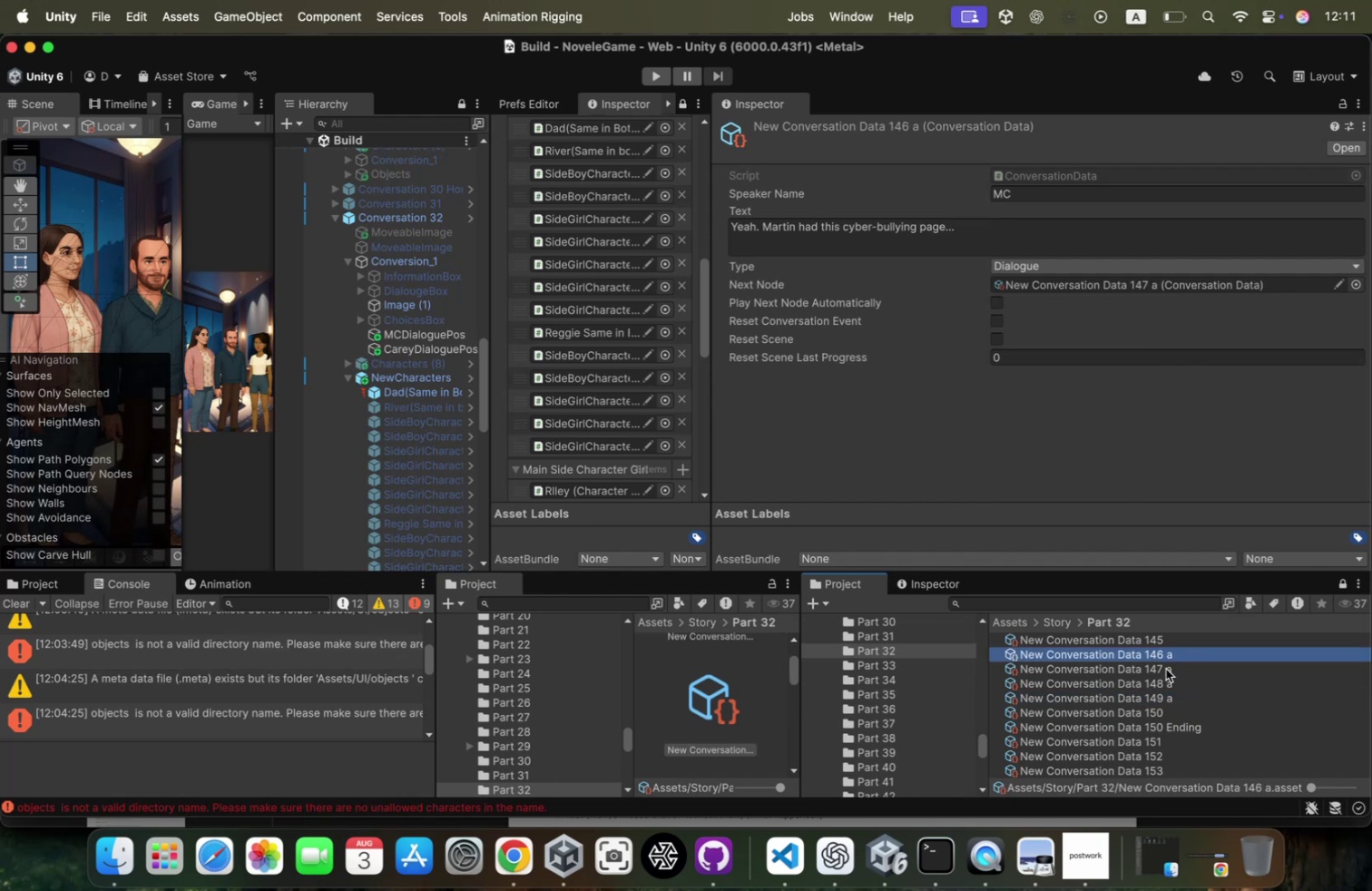 
left_click([1171, 710])
 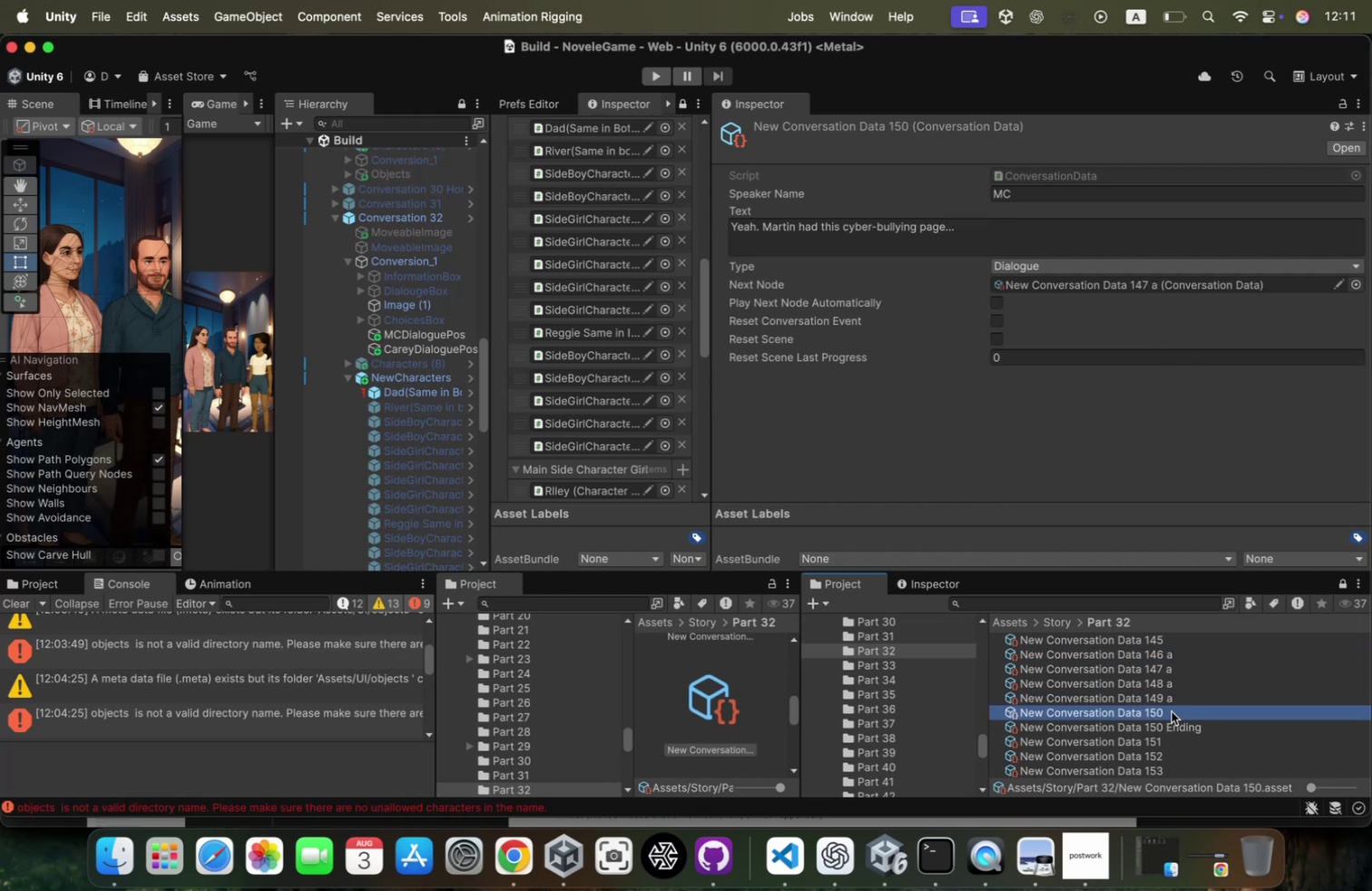 
key(Meta+Backspace)
 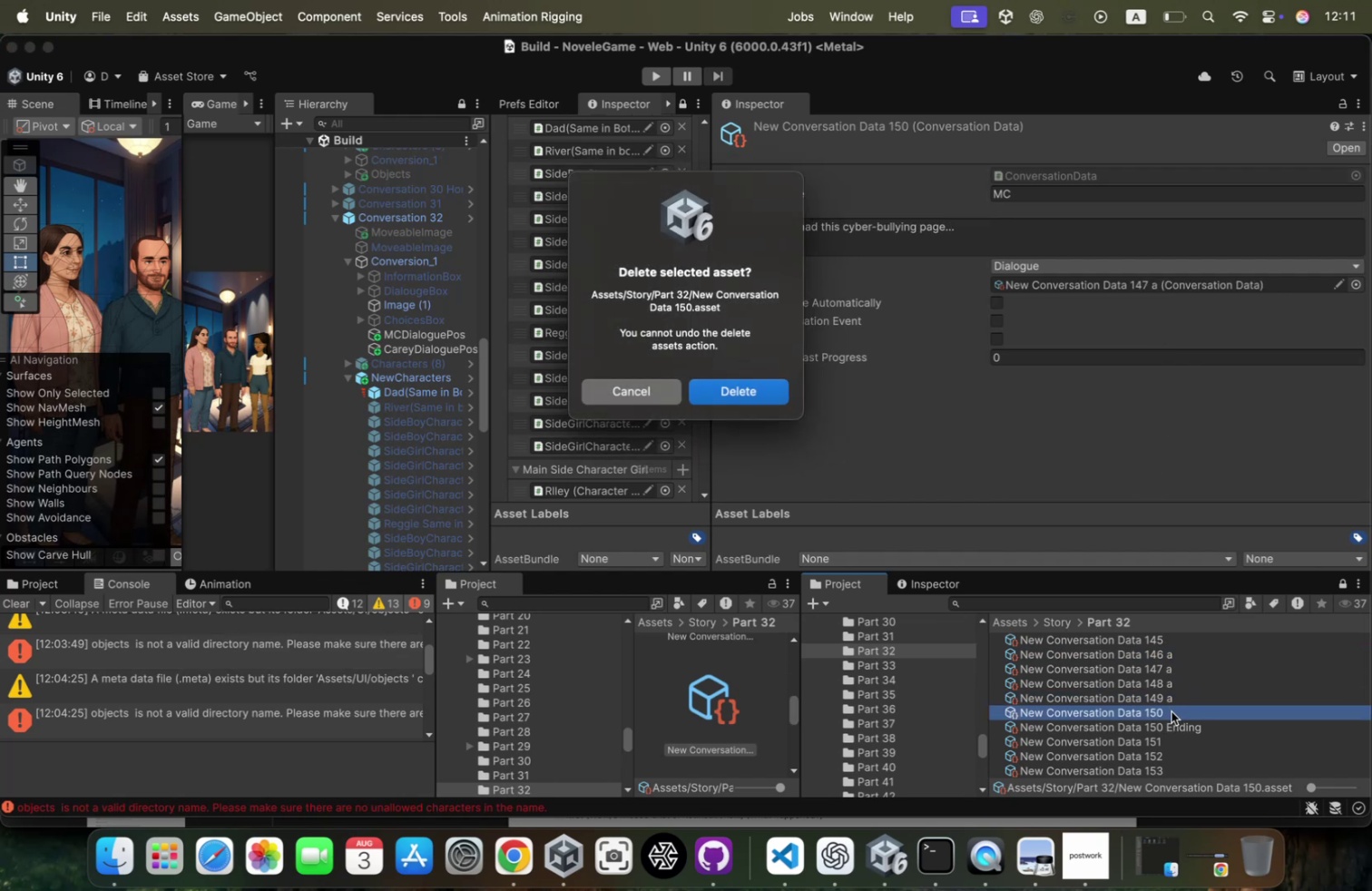 
key(Enter)
 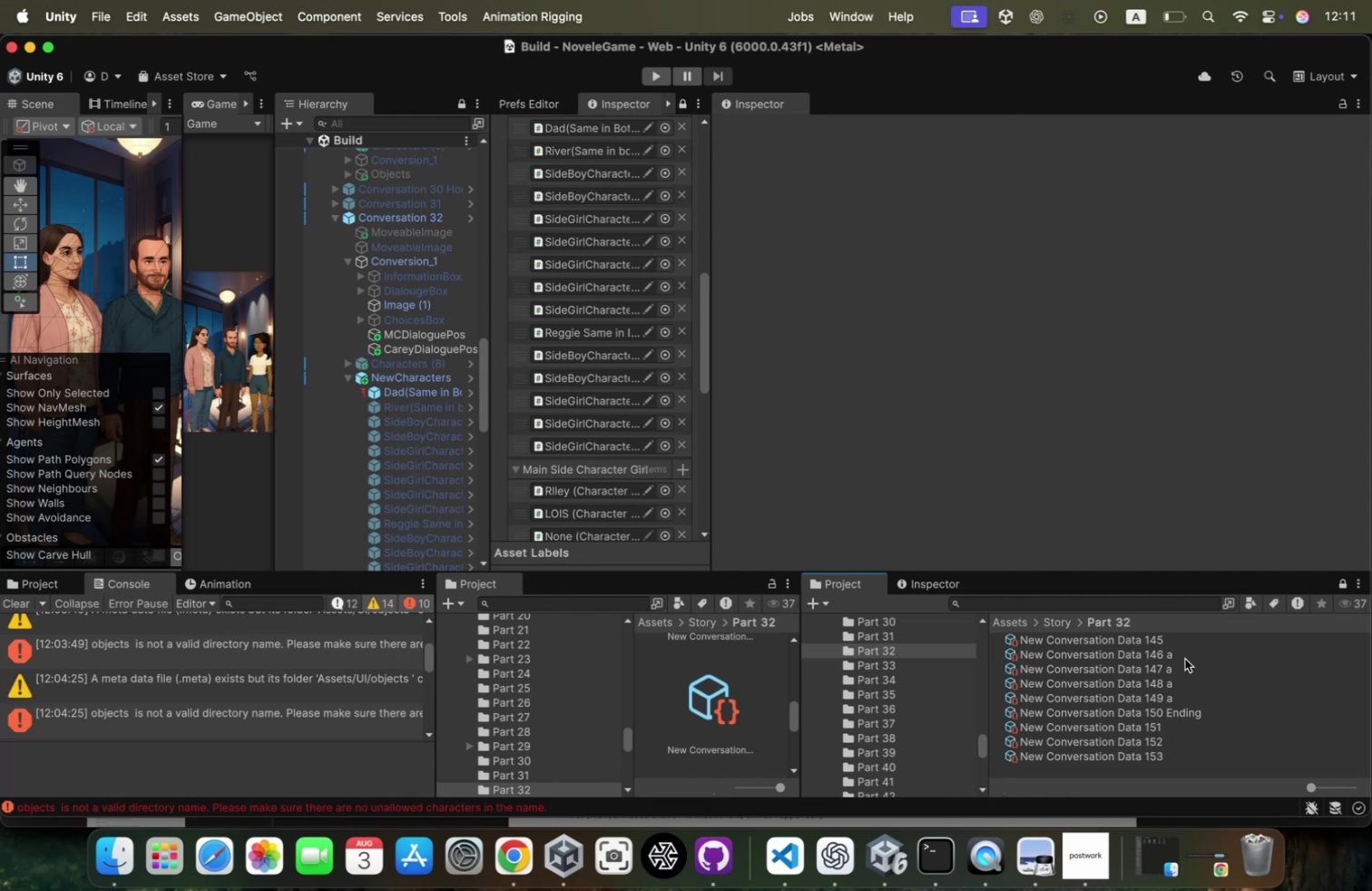 
left_click([1184, 655])
 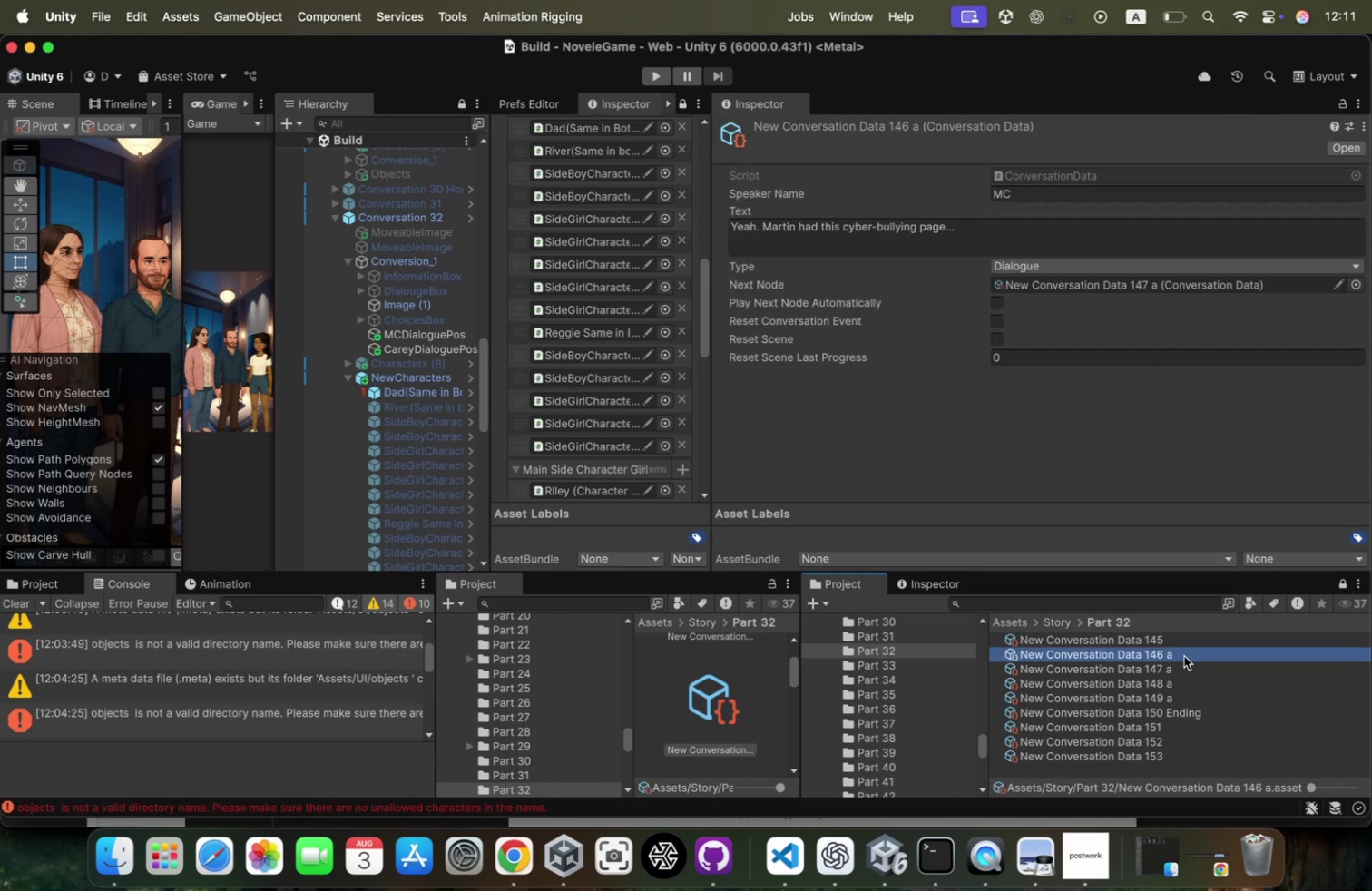 
key(Meta+CommandLeft)
 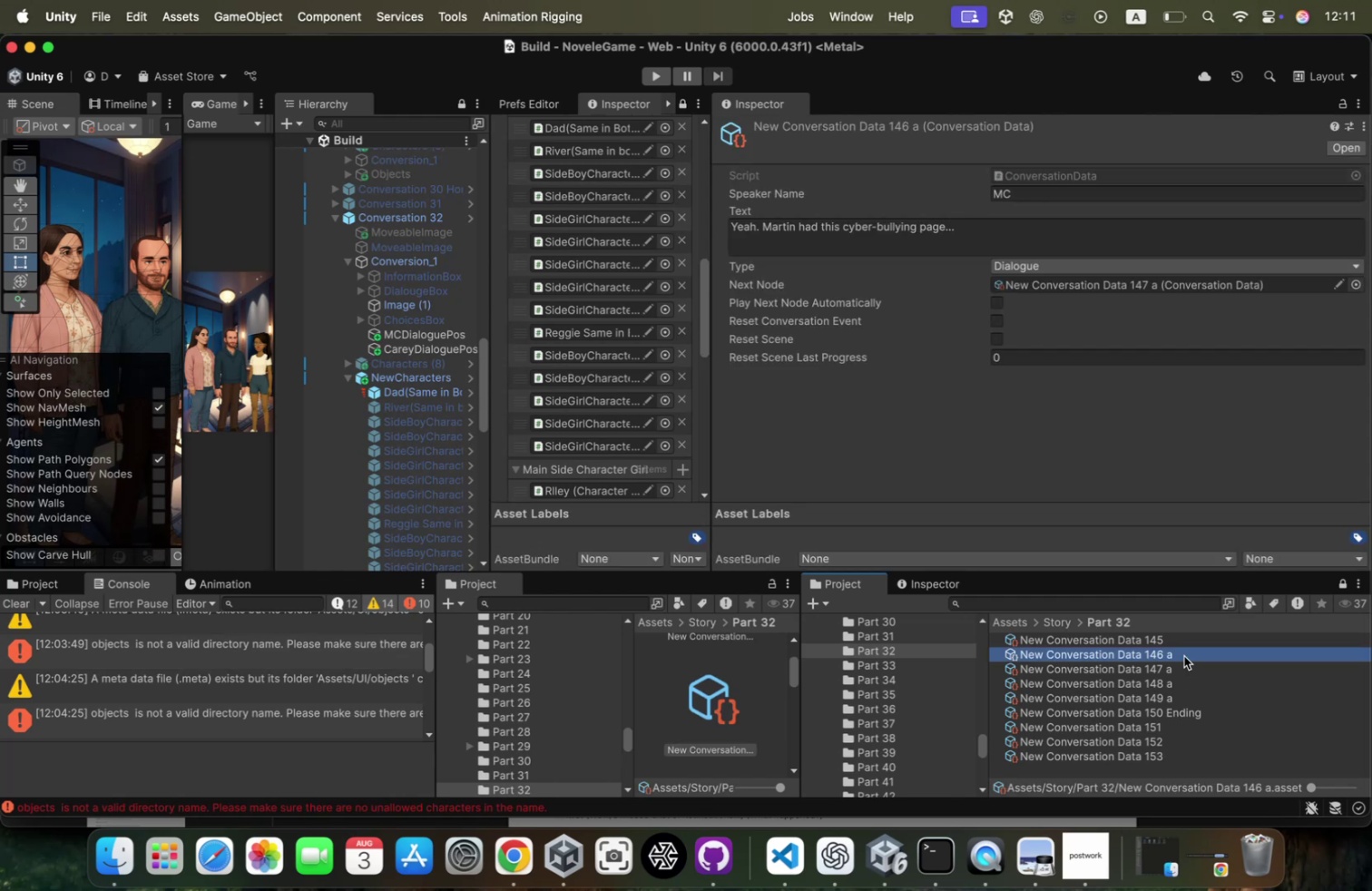 
key(Meta+D)
 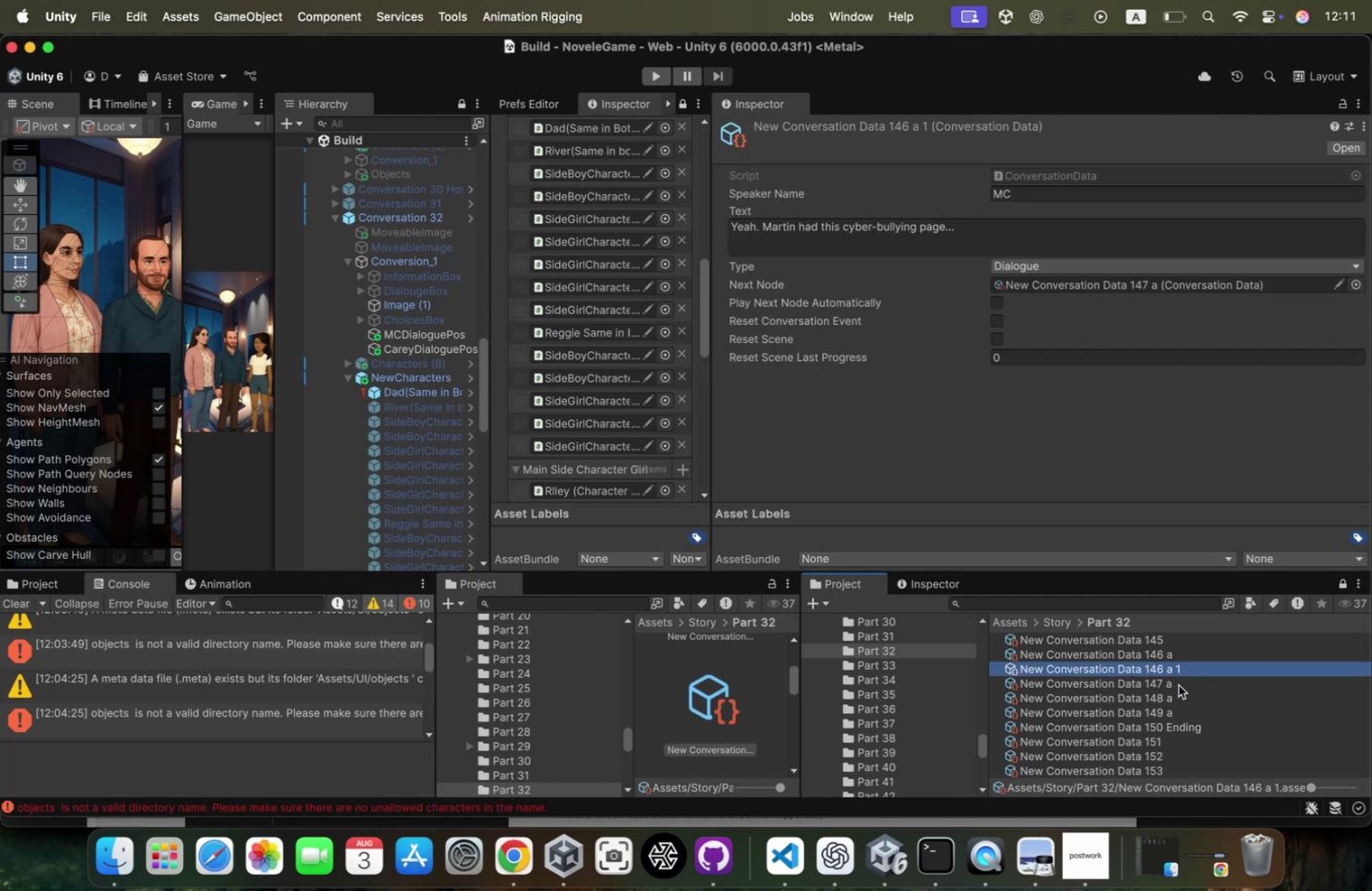 
key(Meta+D)
 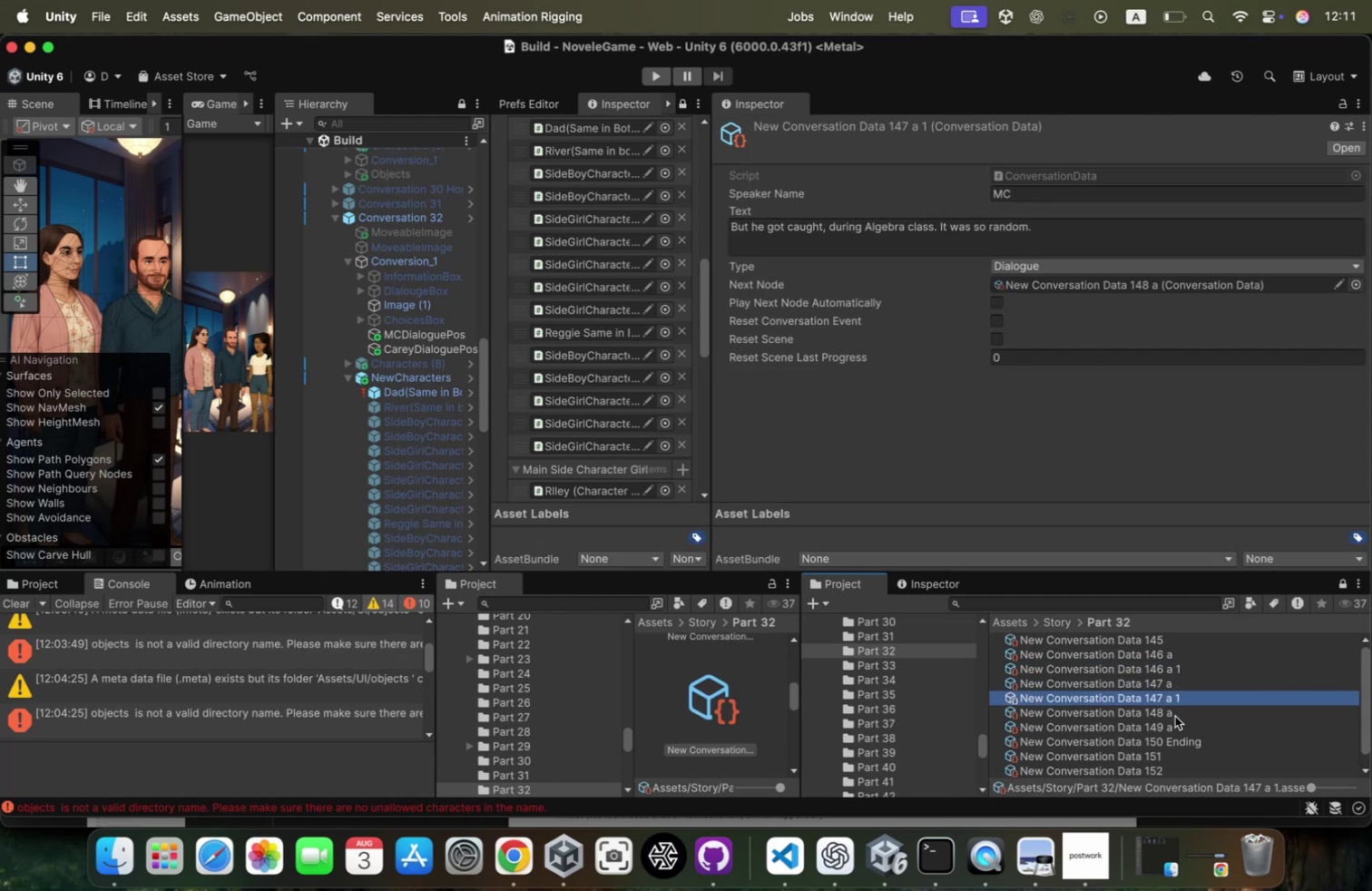 
left_click([1175, 715])
 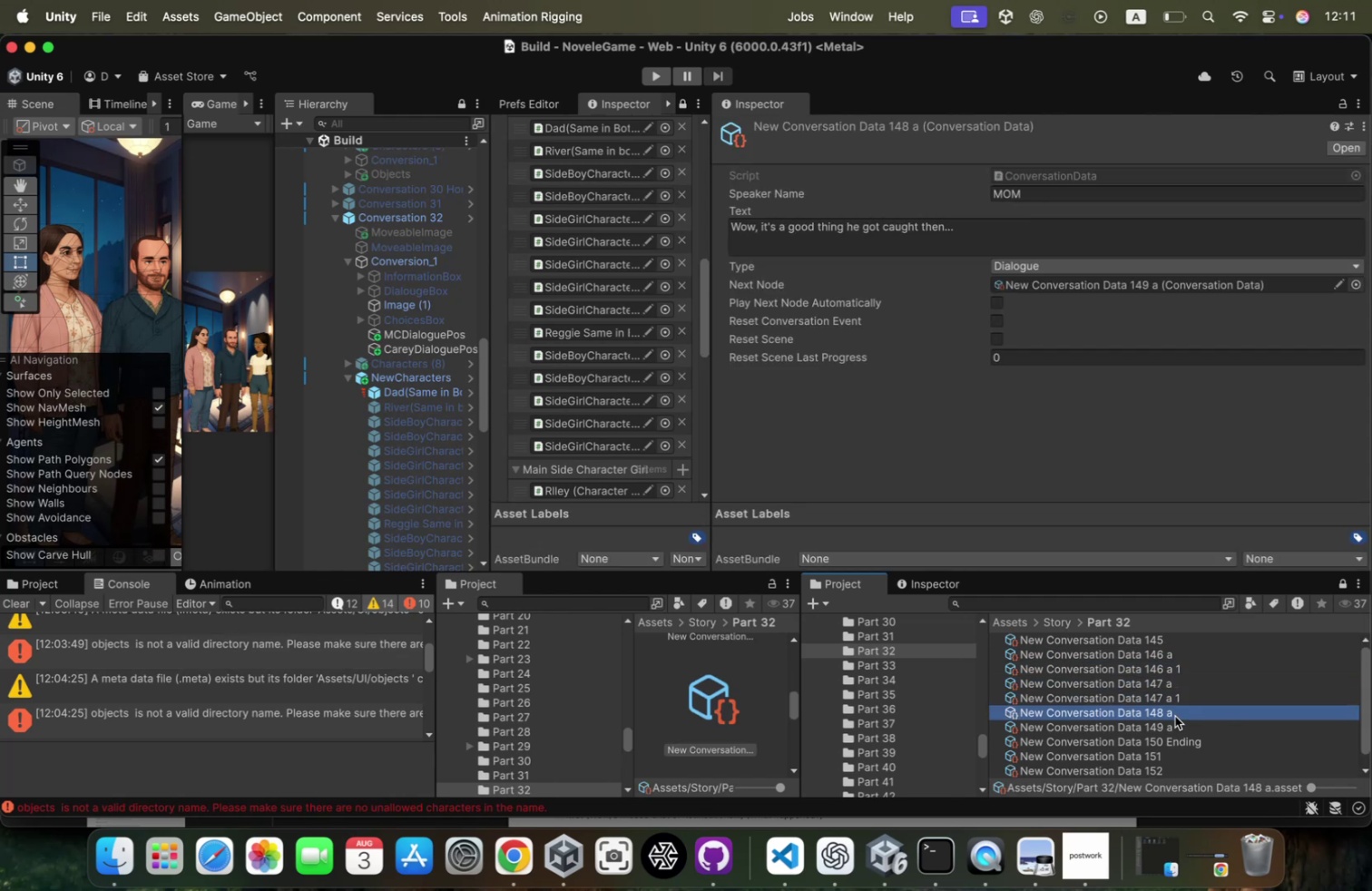 
key(Meta+D)
 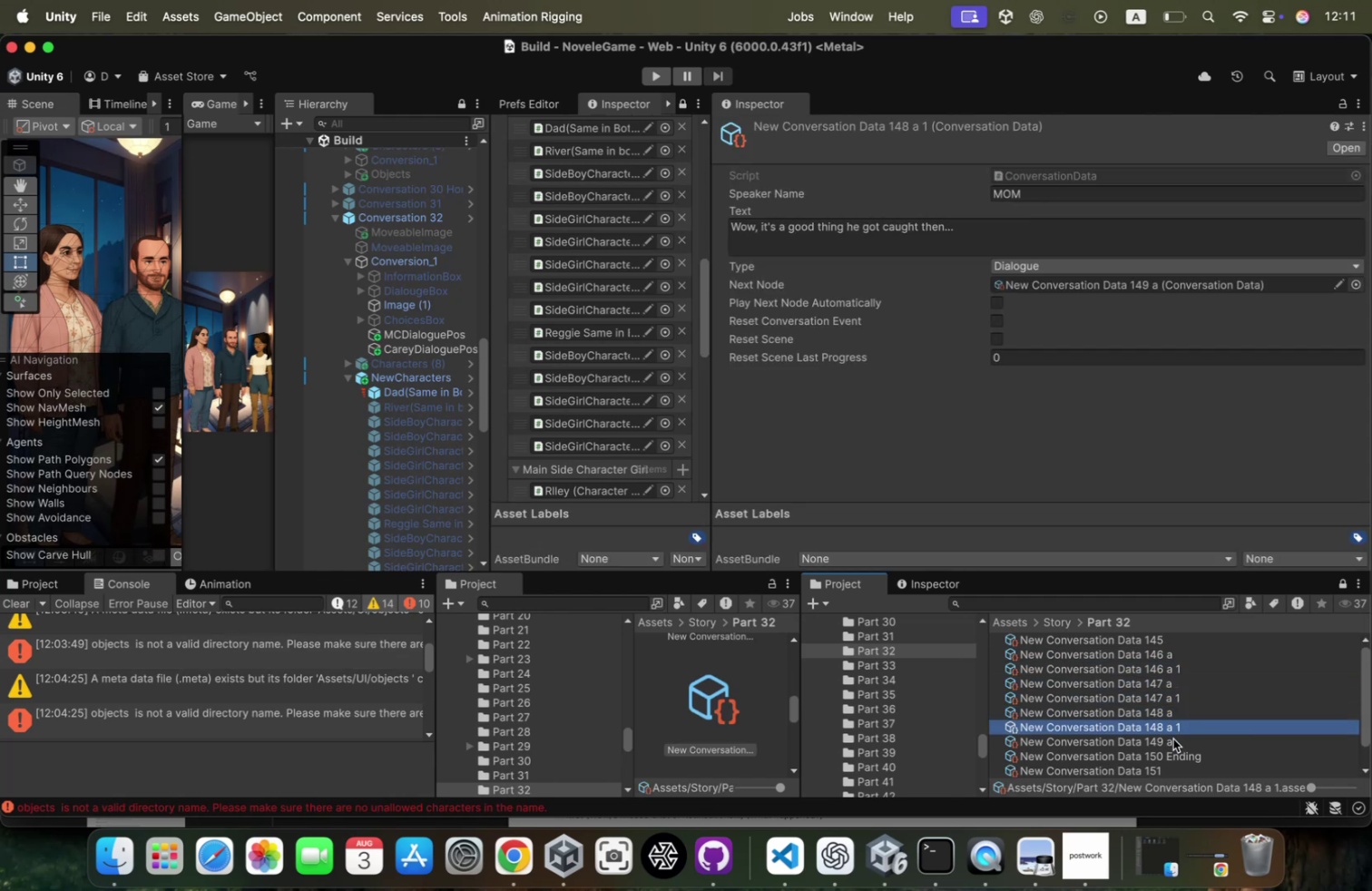 
left_click([1173, 738])
 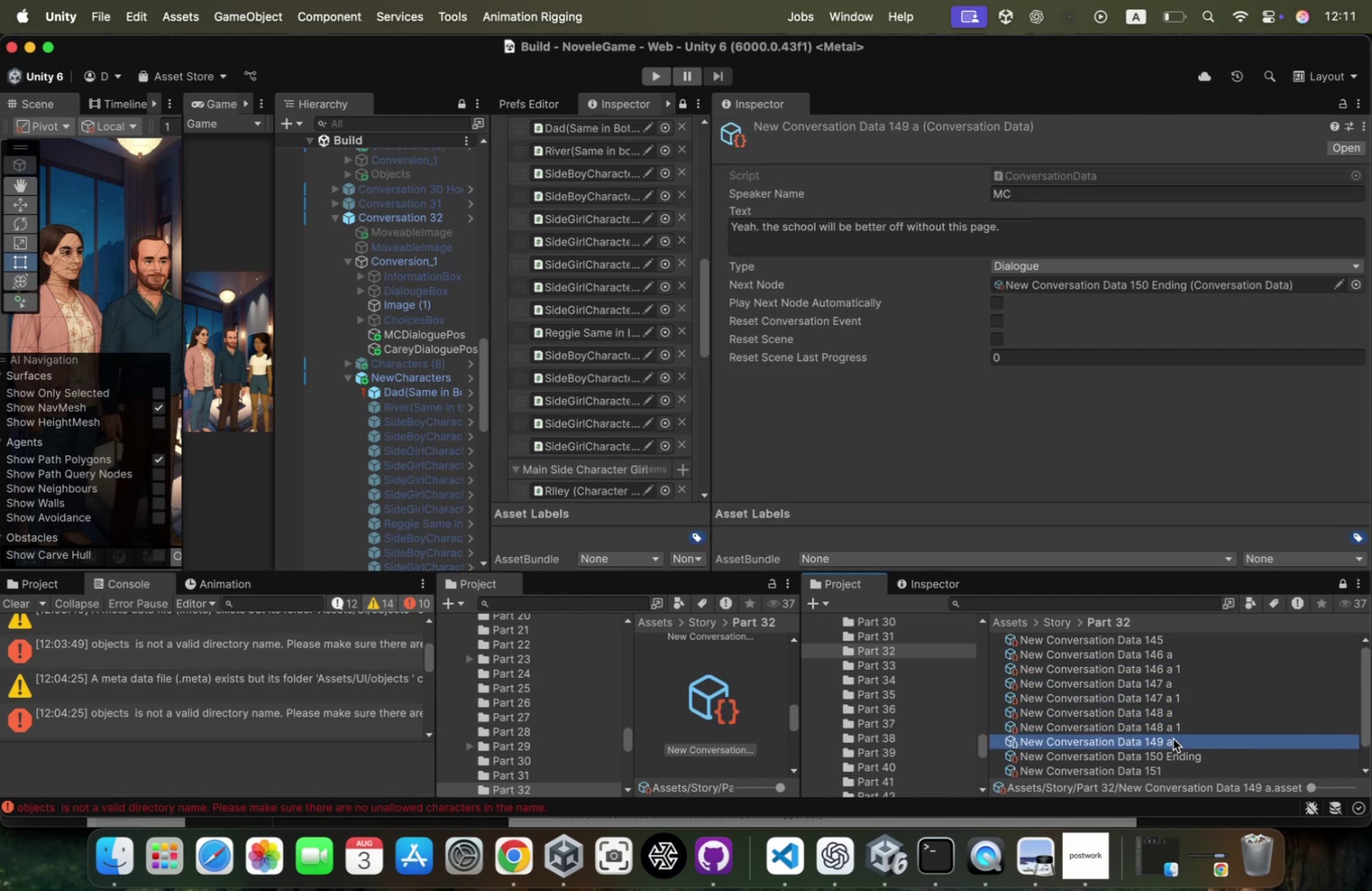 
key(Meta+CommandLeft)
 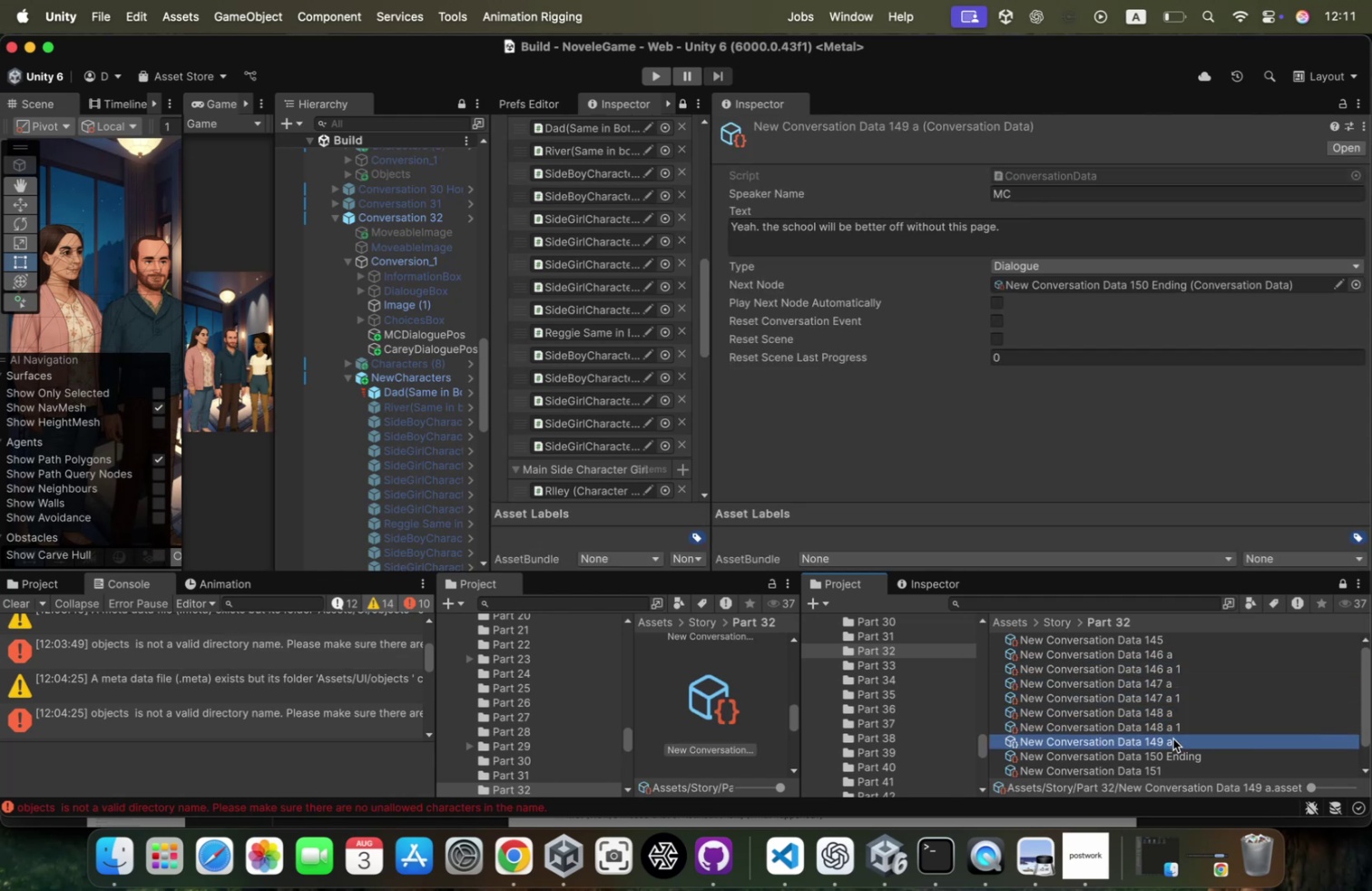 
key(Meta+D)
 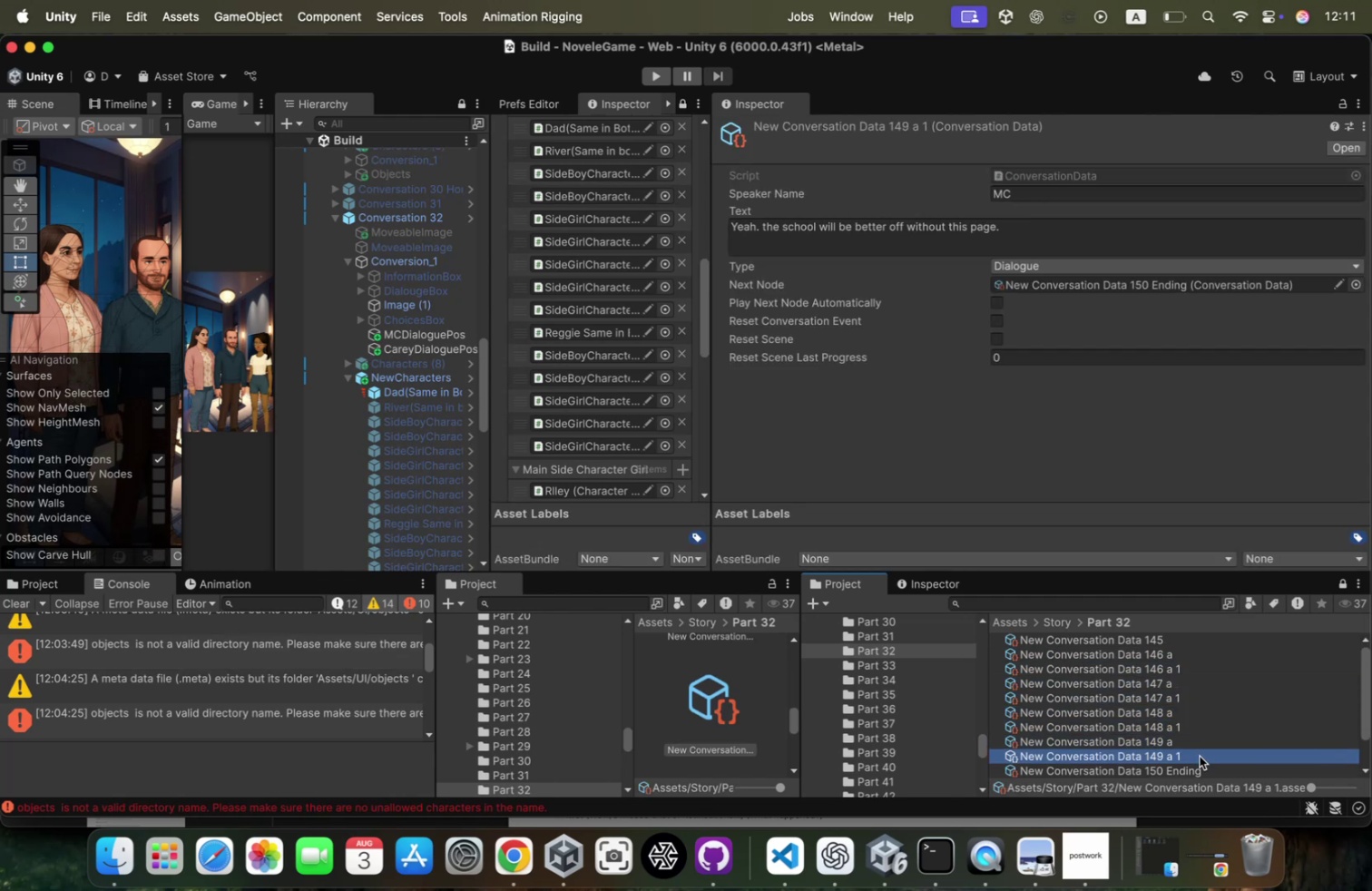 
left_click([1196, 758])
 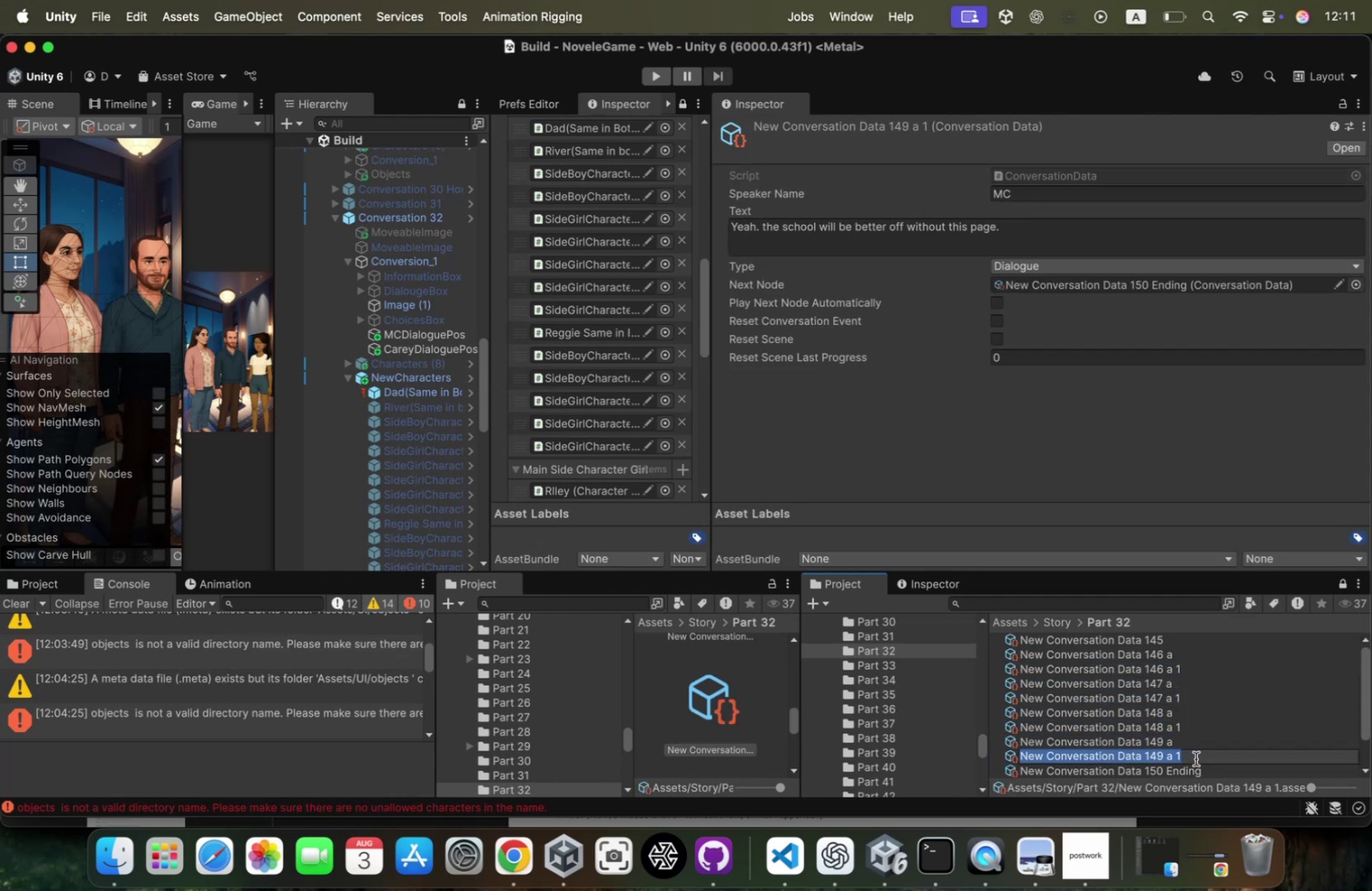 
key(ArrowRight)
 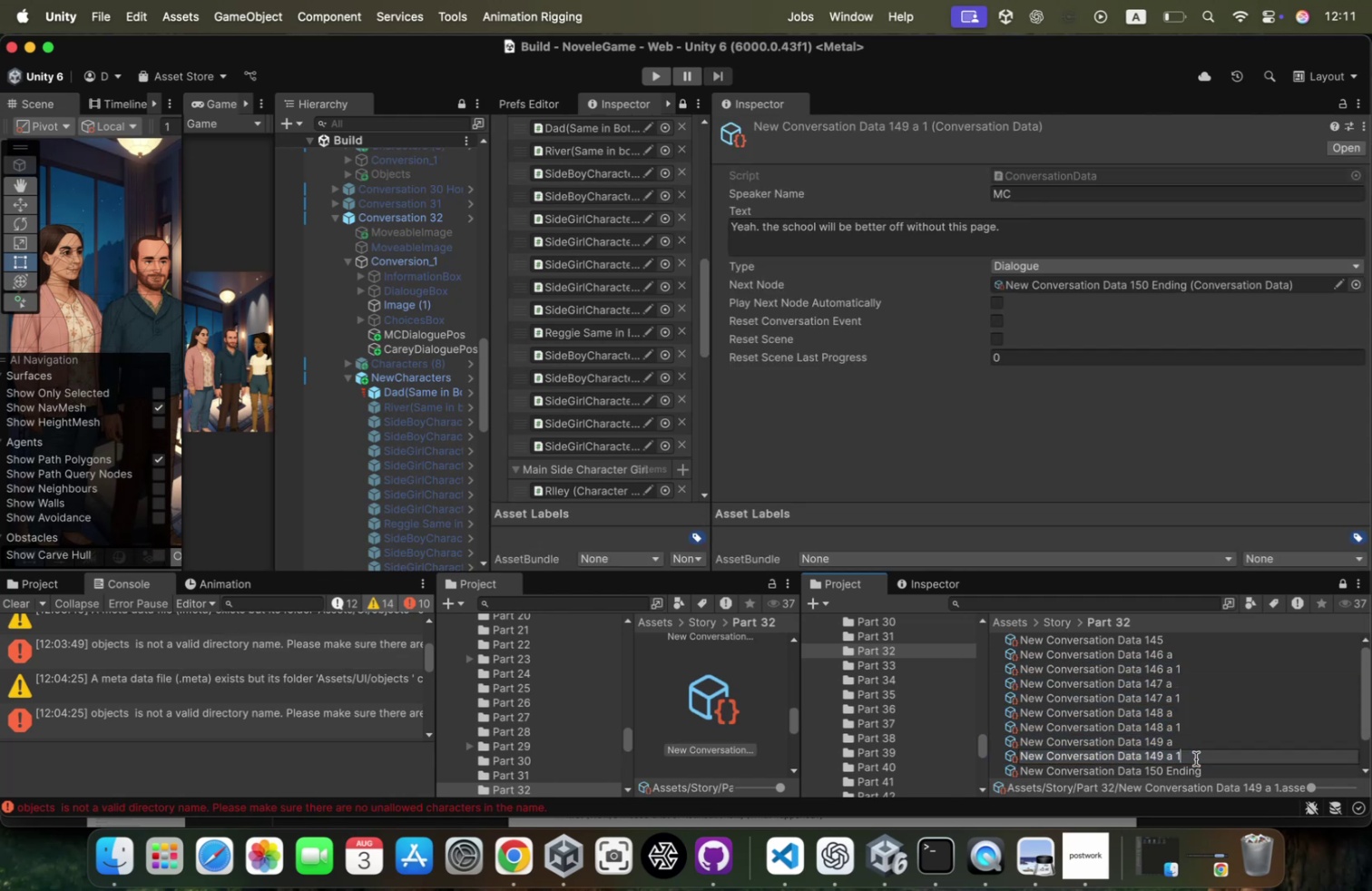 
key(Backspace)
 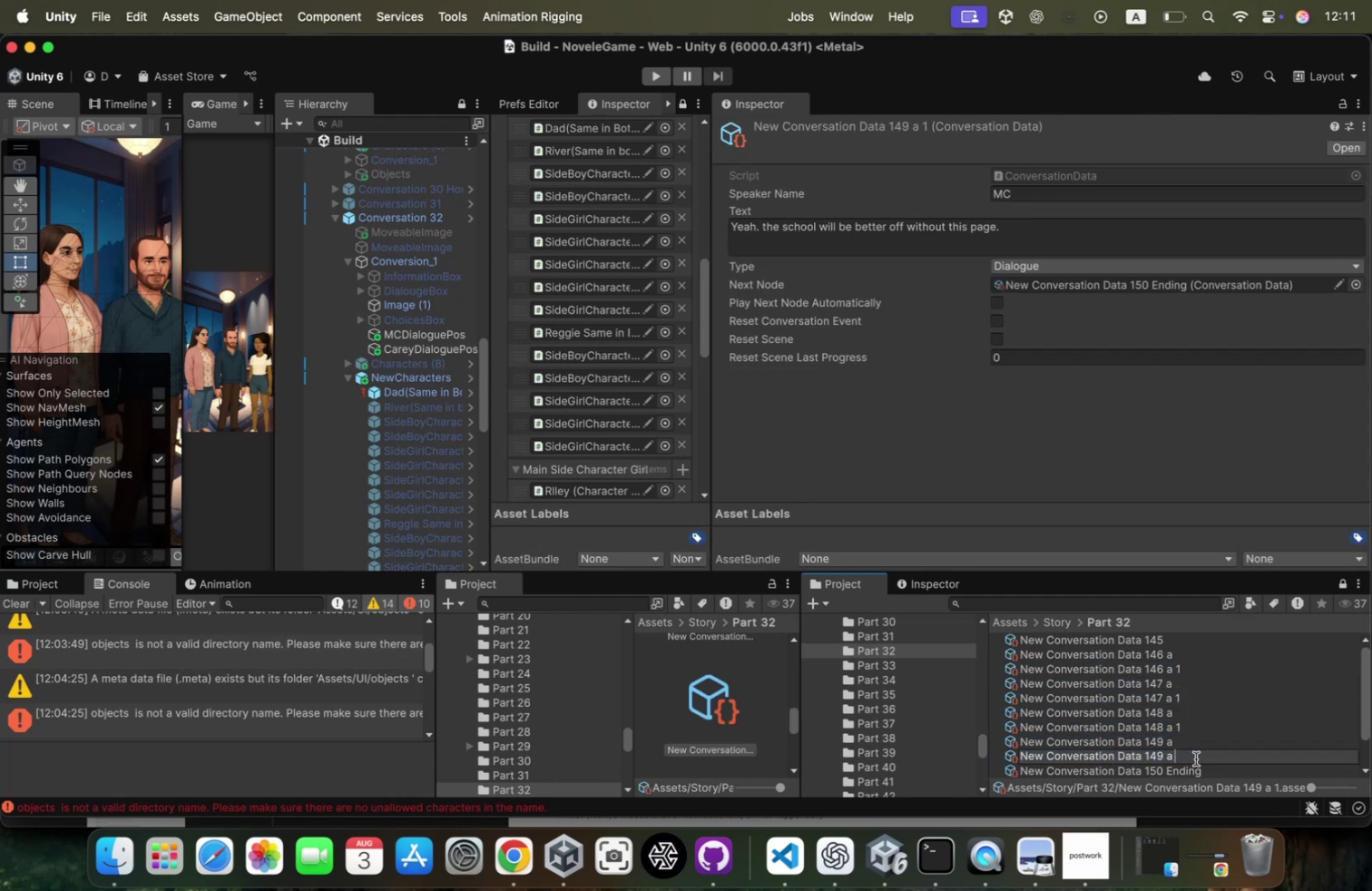 
key(Backspace)
 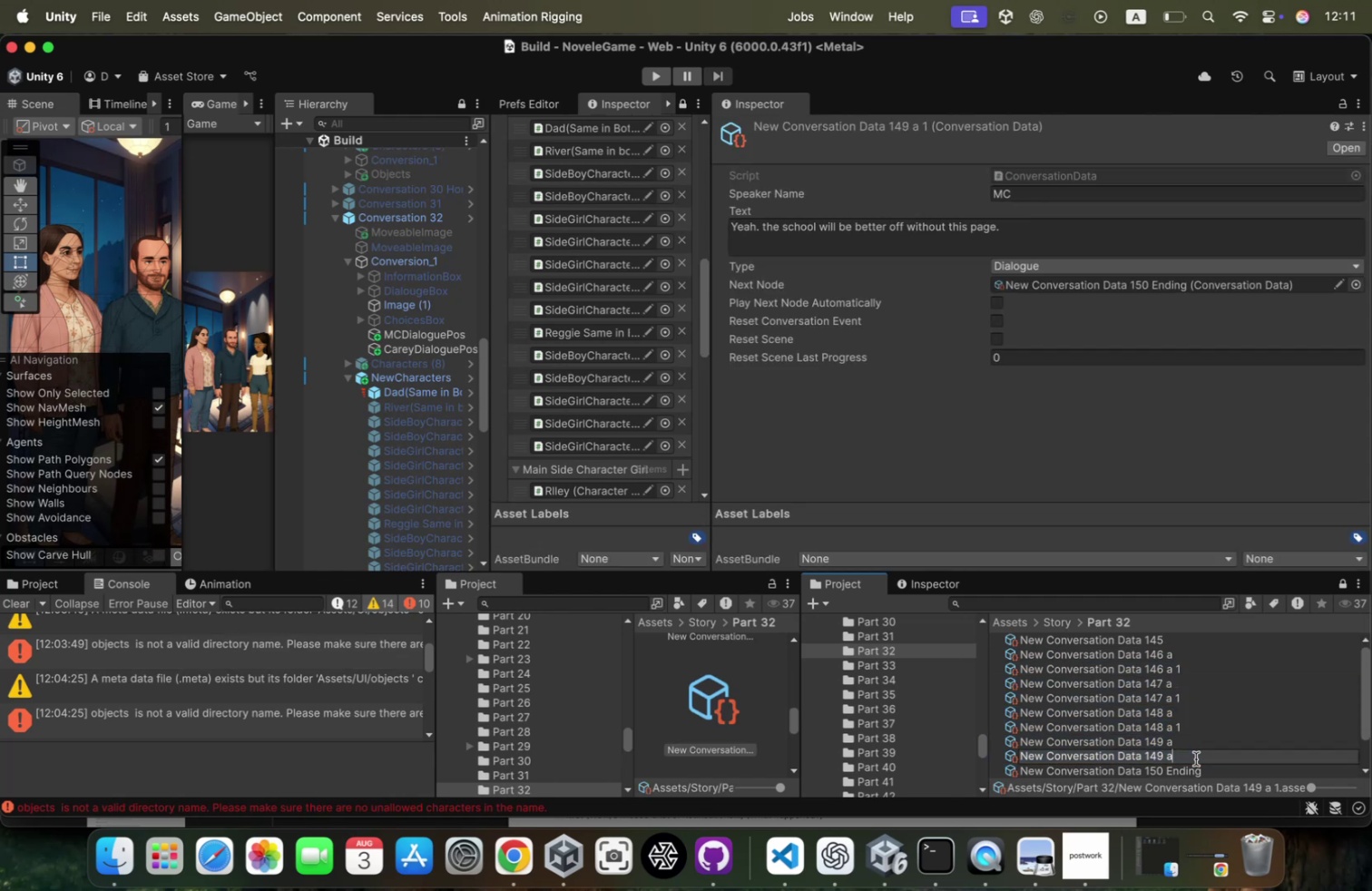 
key(Backspace)
 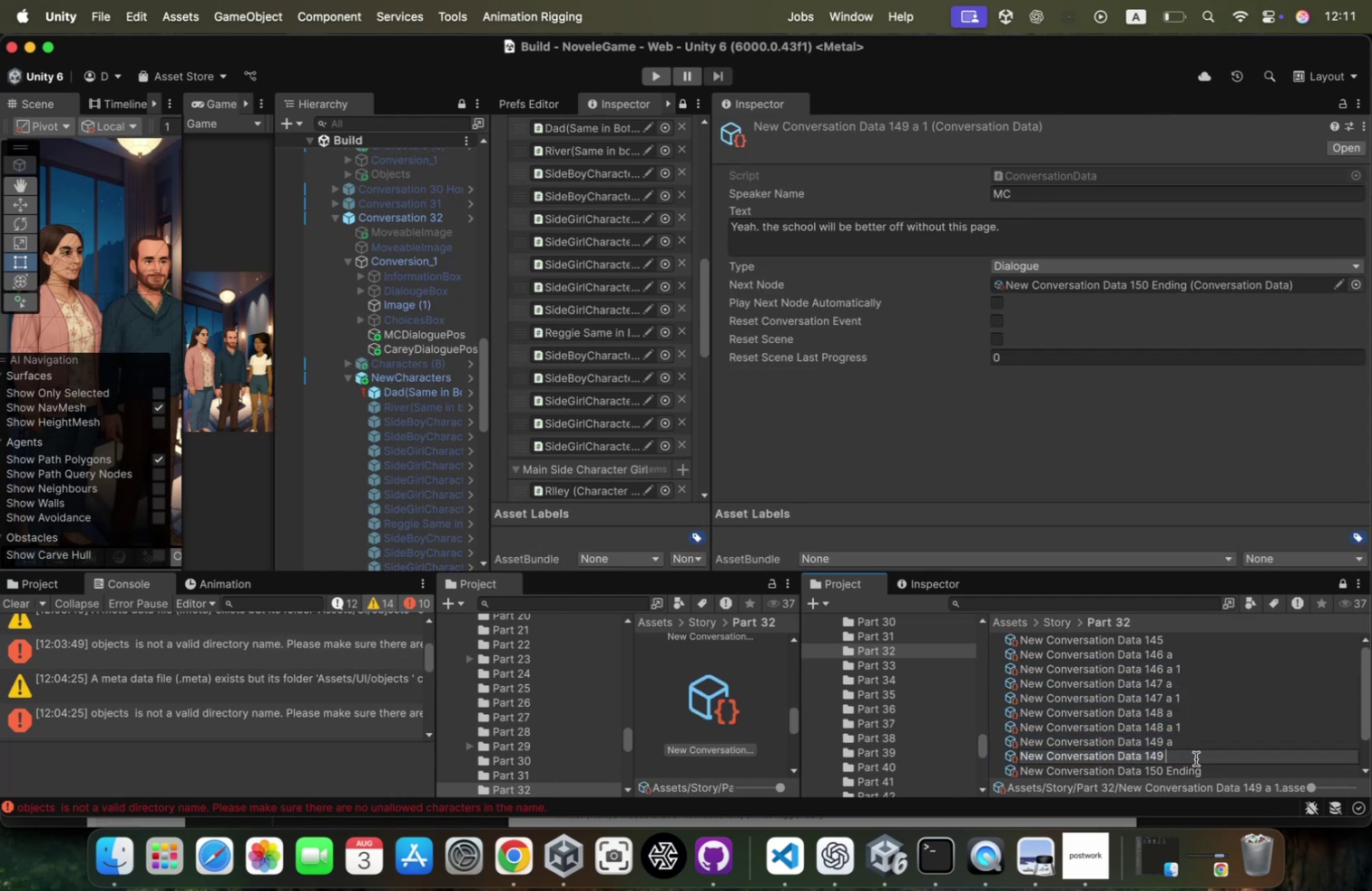 
key(B)
 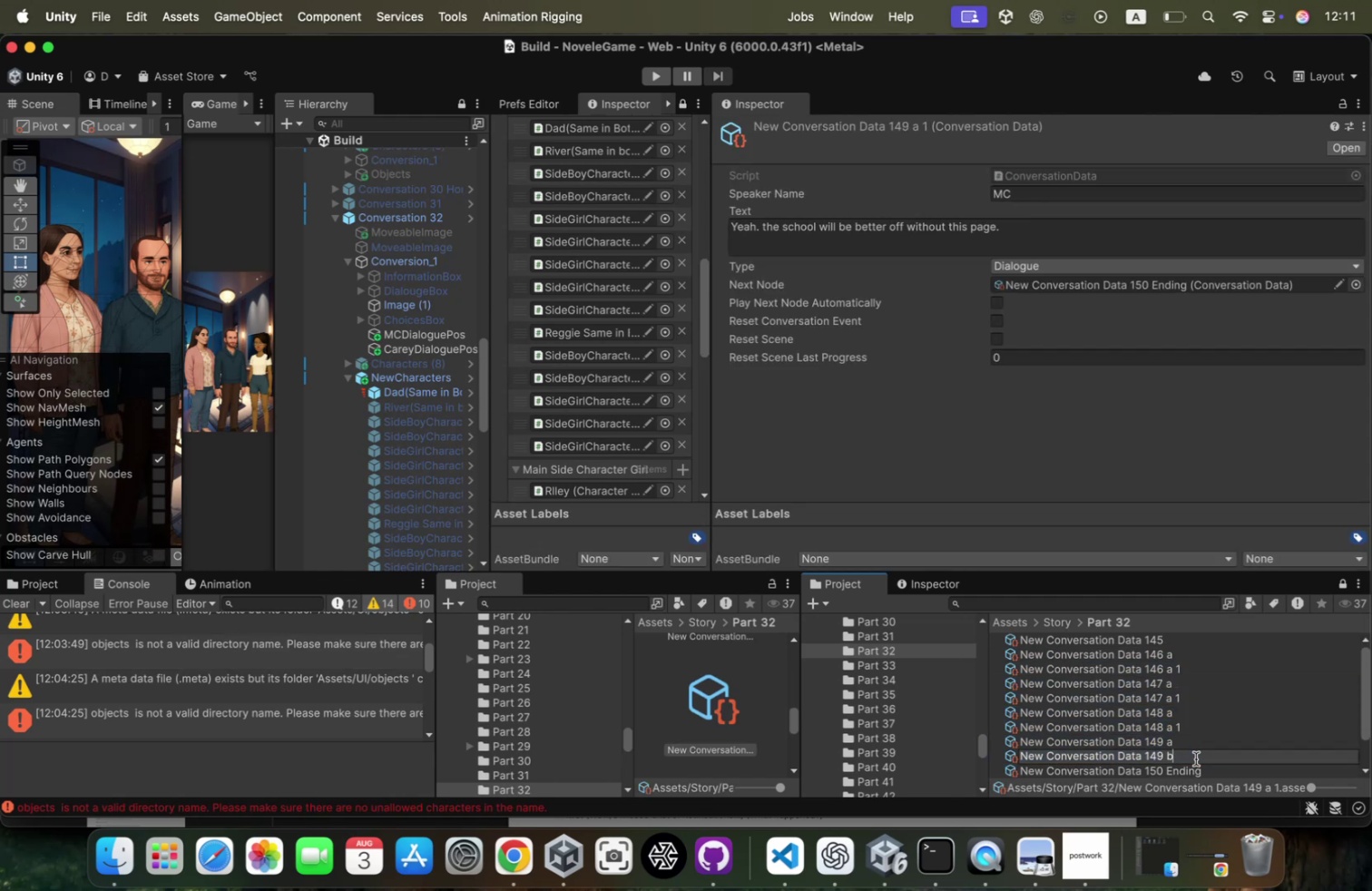 
key(Enter)
 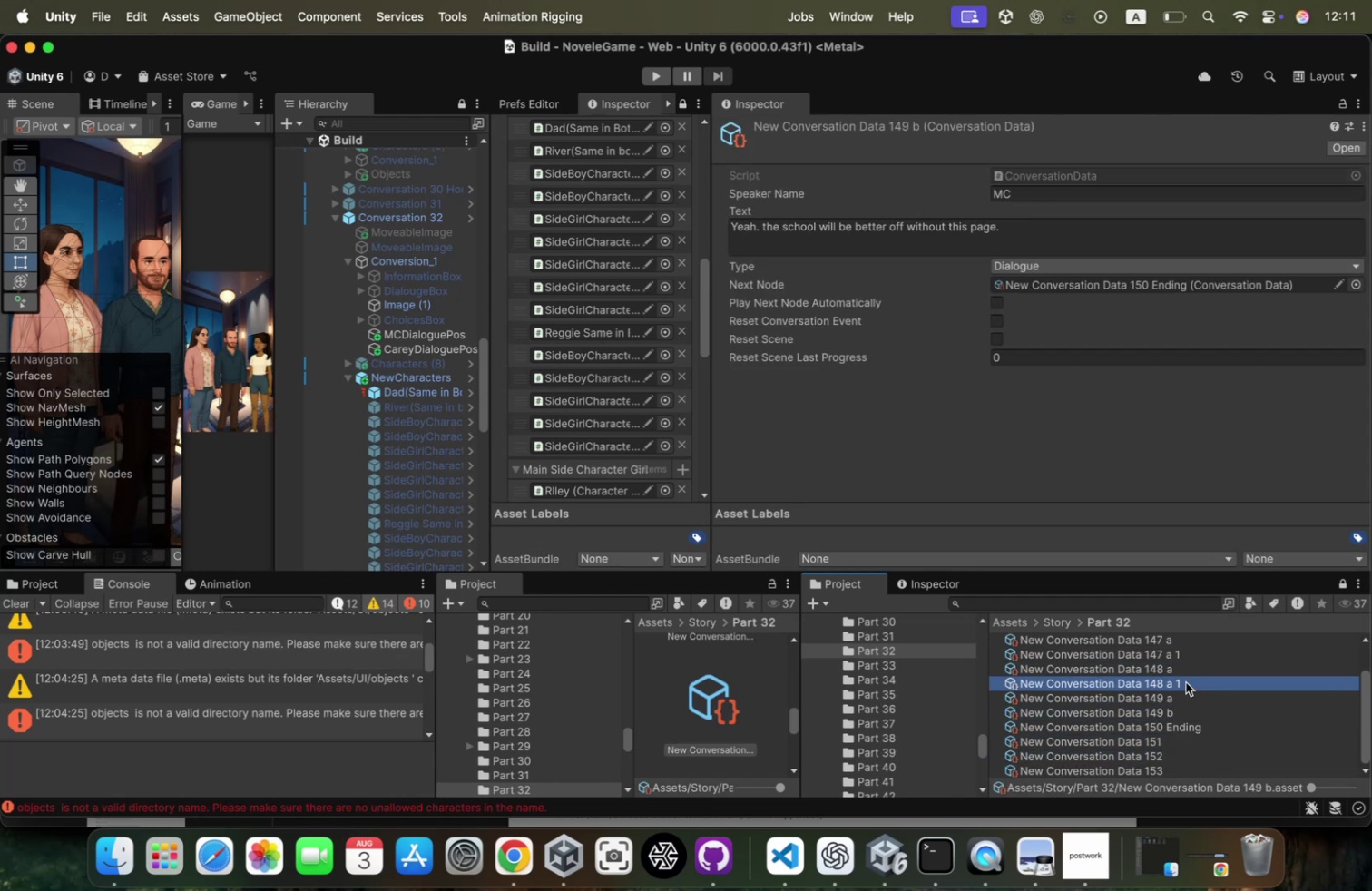 
left_click([1193, 681])
 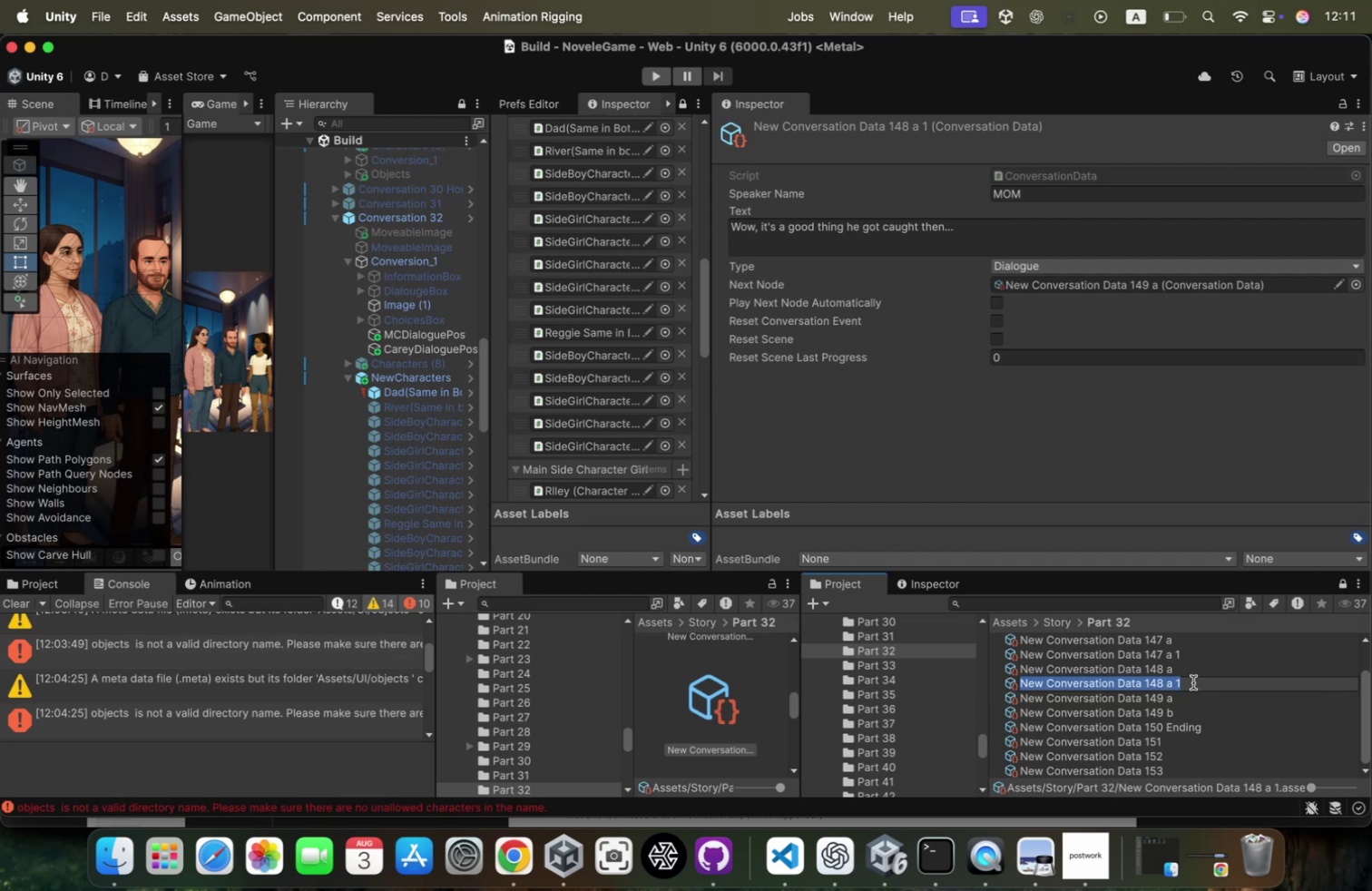 
key(ArrowRight)
 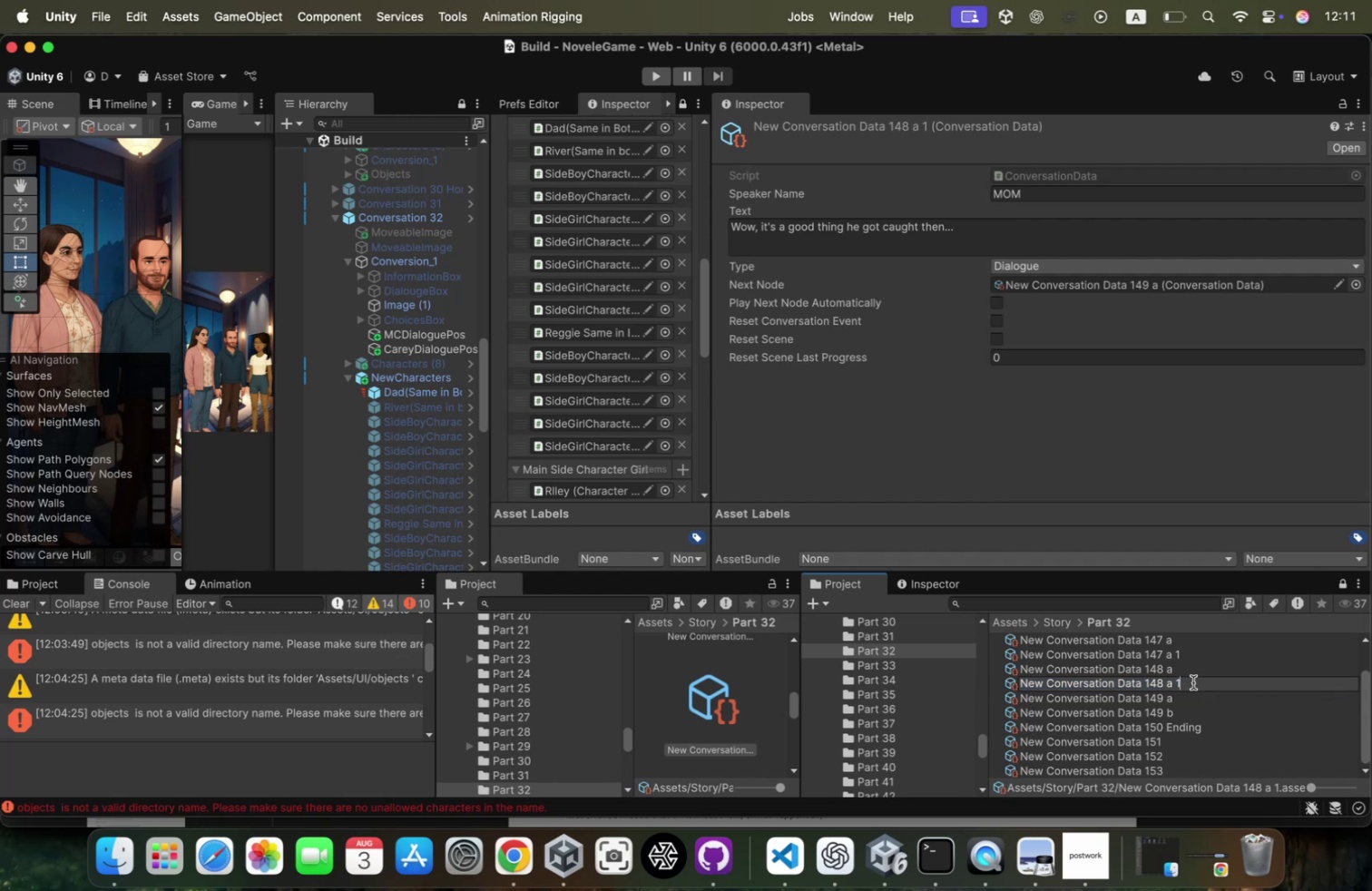 
key(Backspace)
 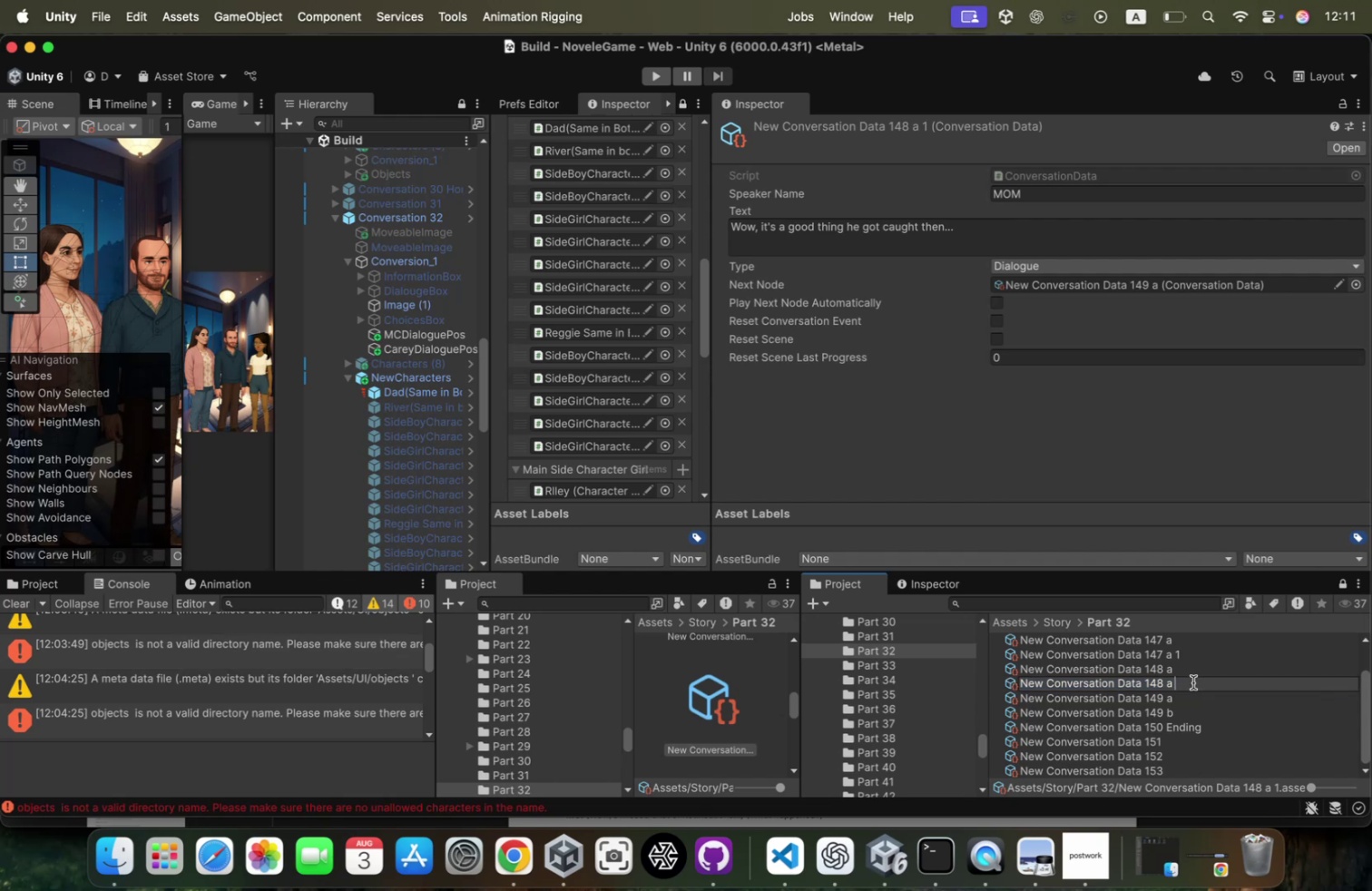 
key(Backspace)
 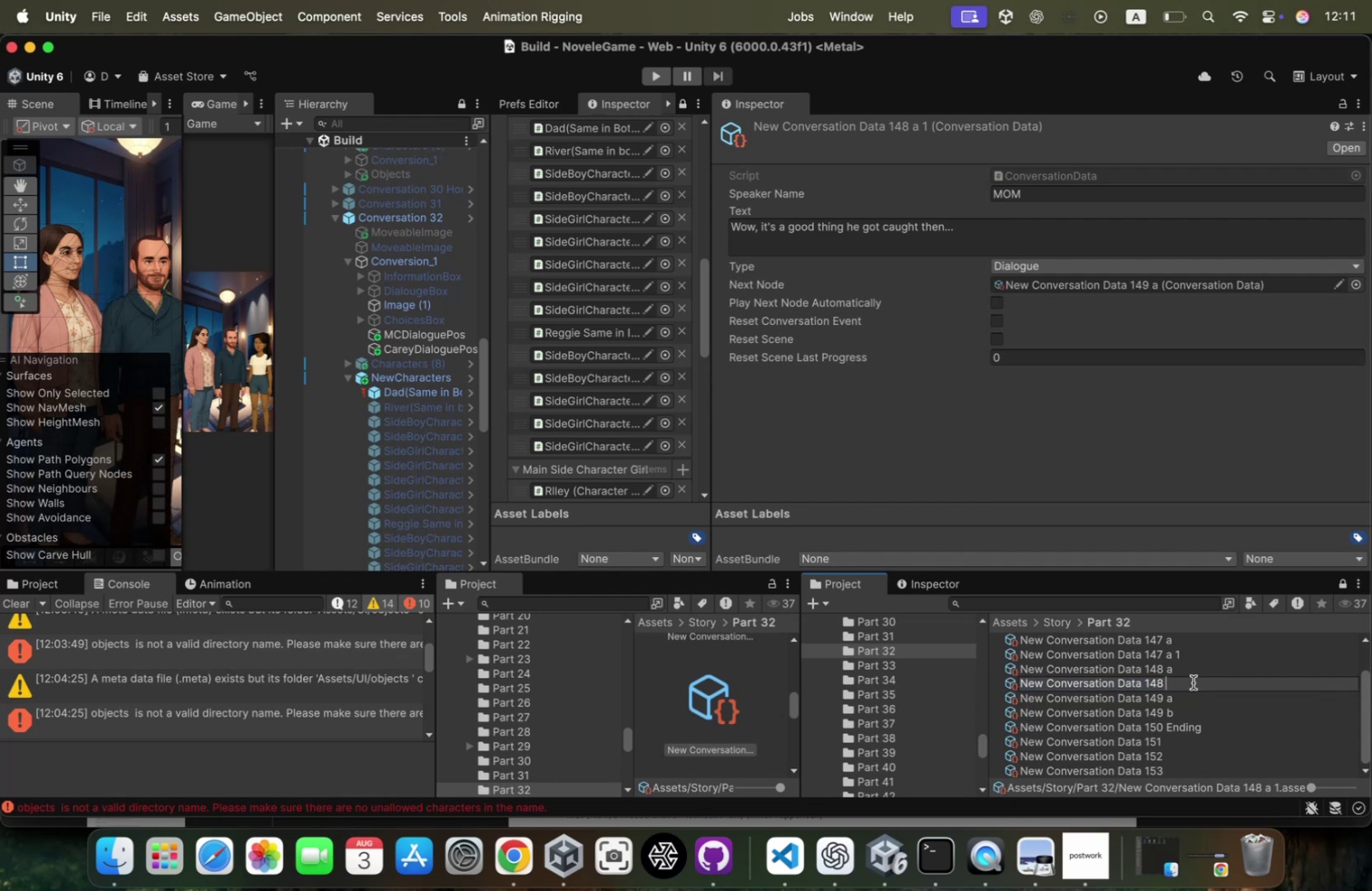 
key(Backspace)
 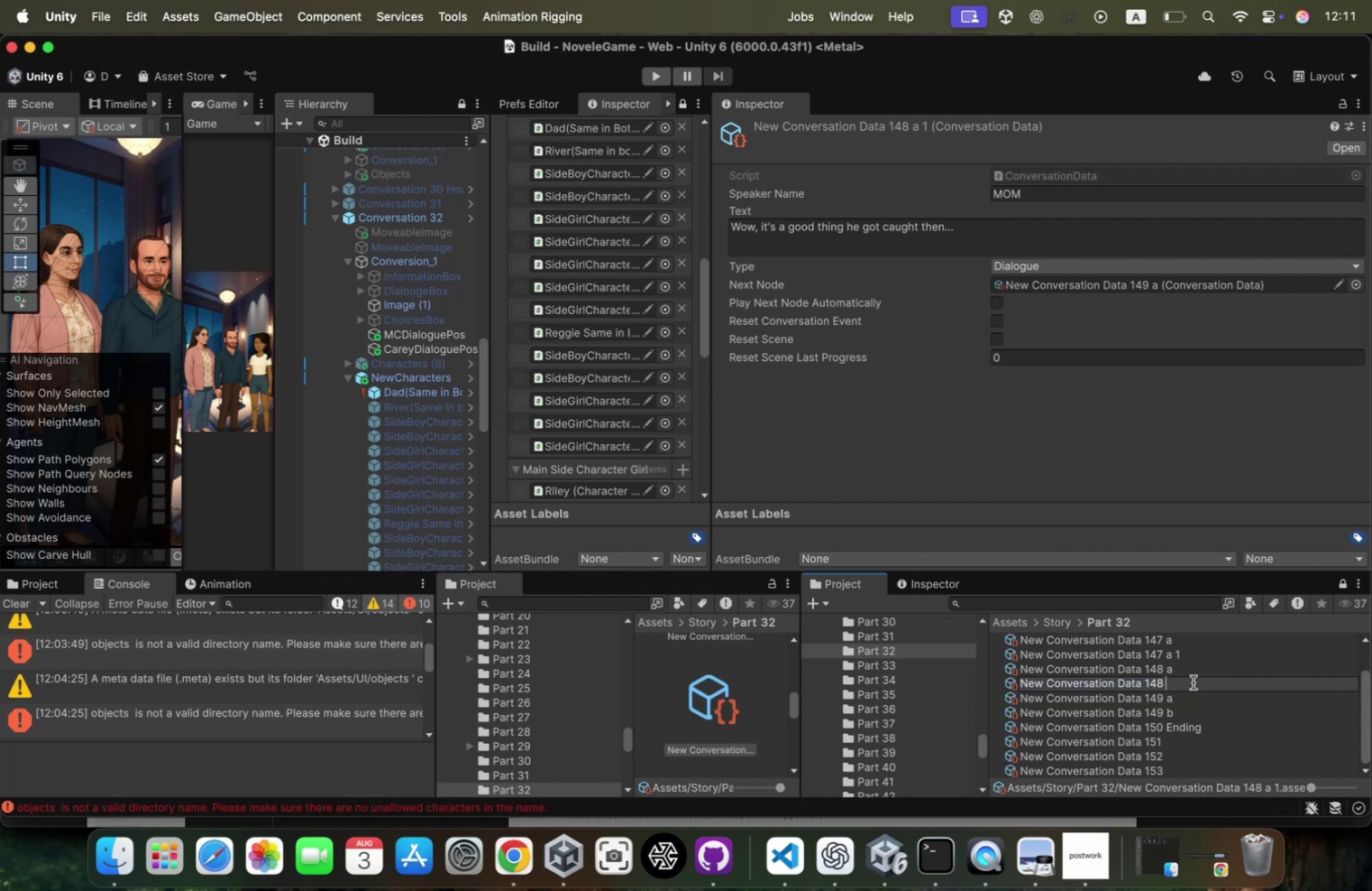 
key(B)
 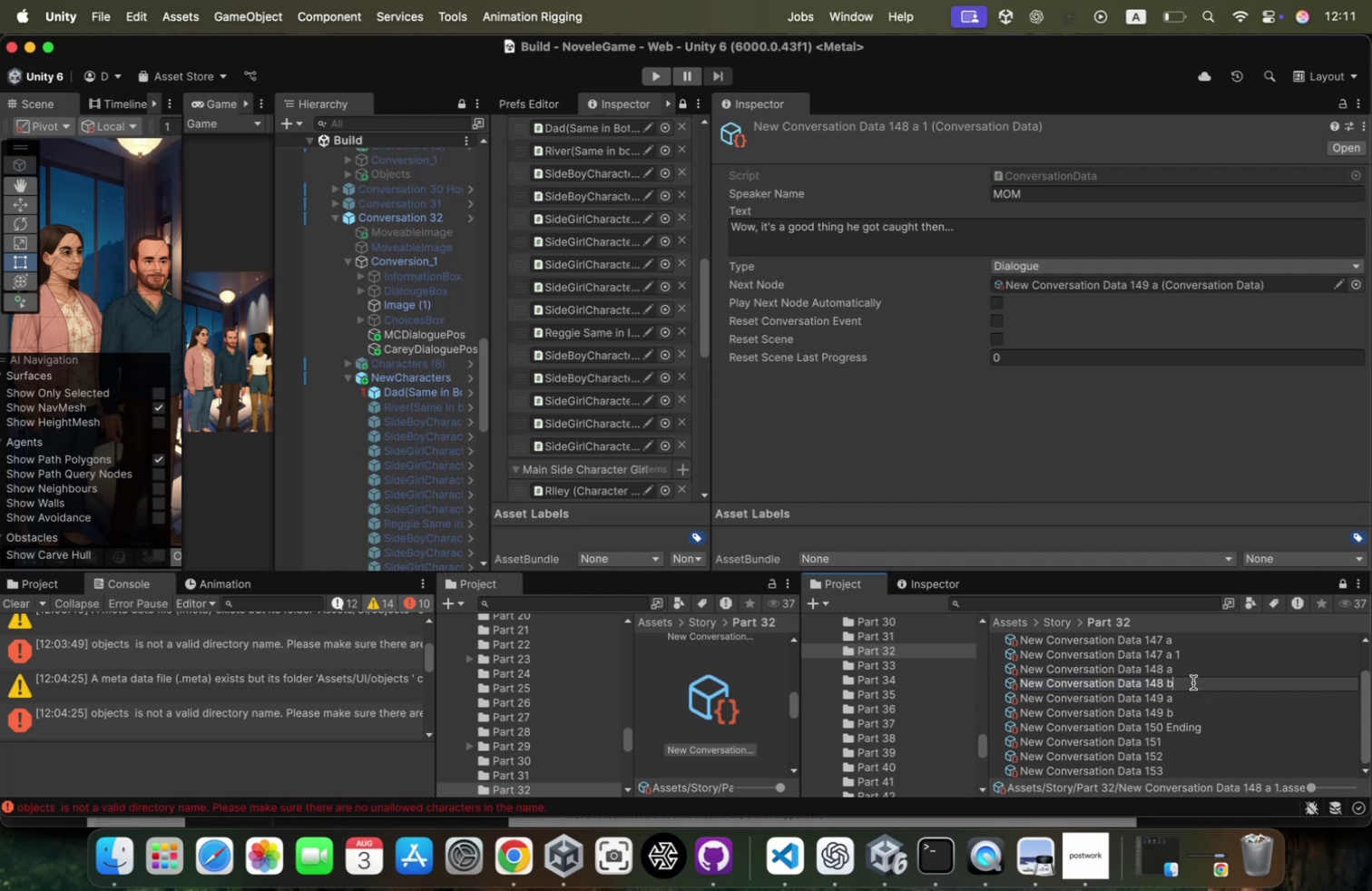 
key(Enter)
 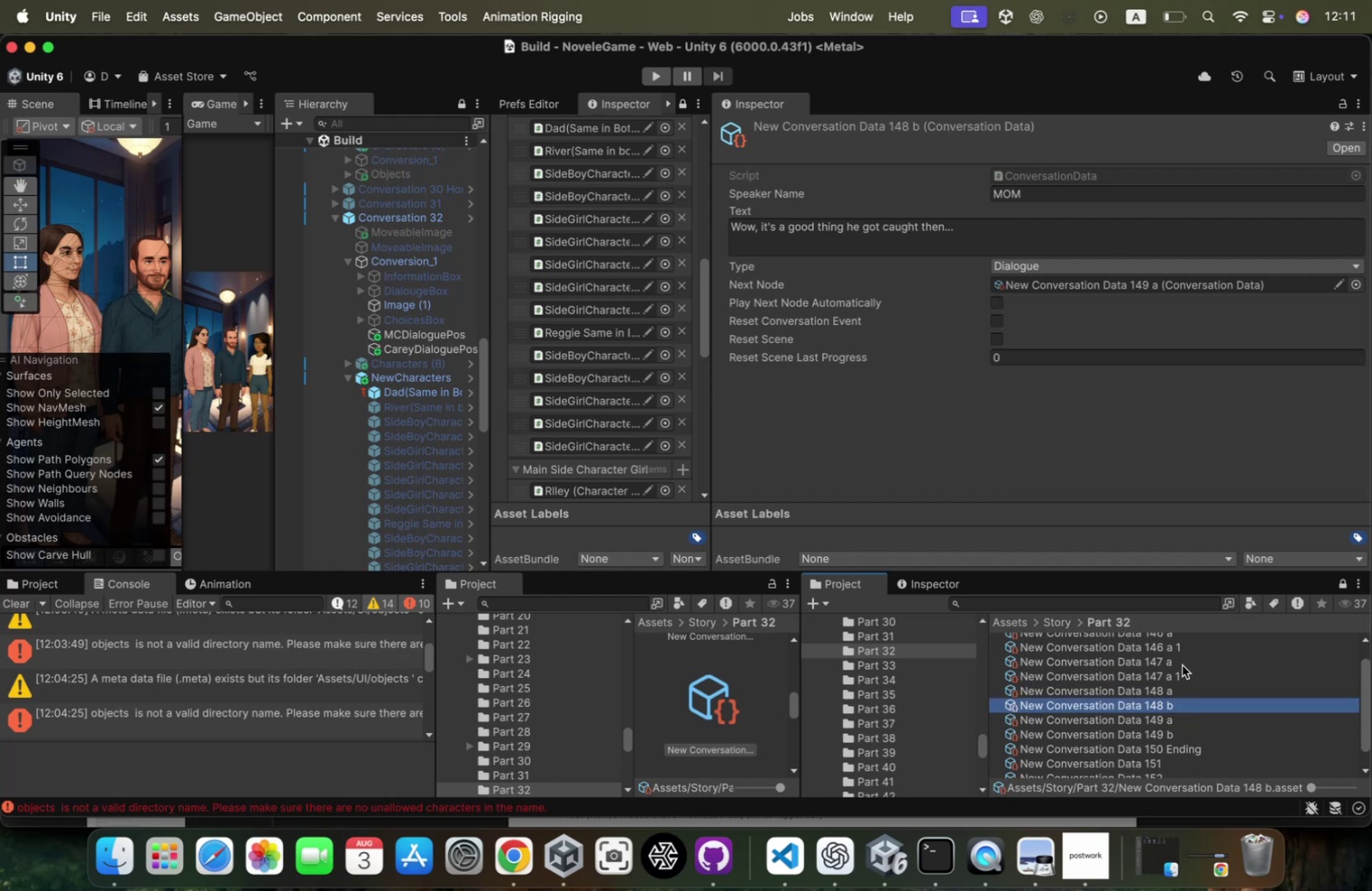 
left_click([1179, 673])
 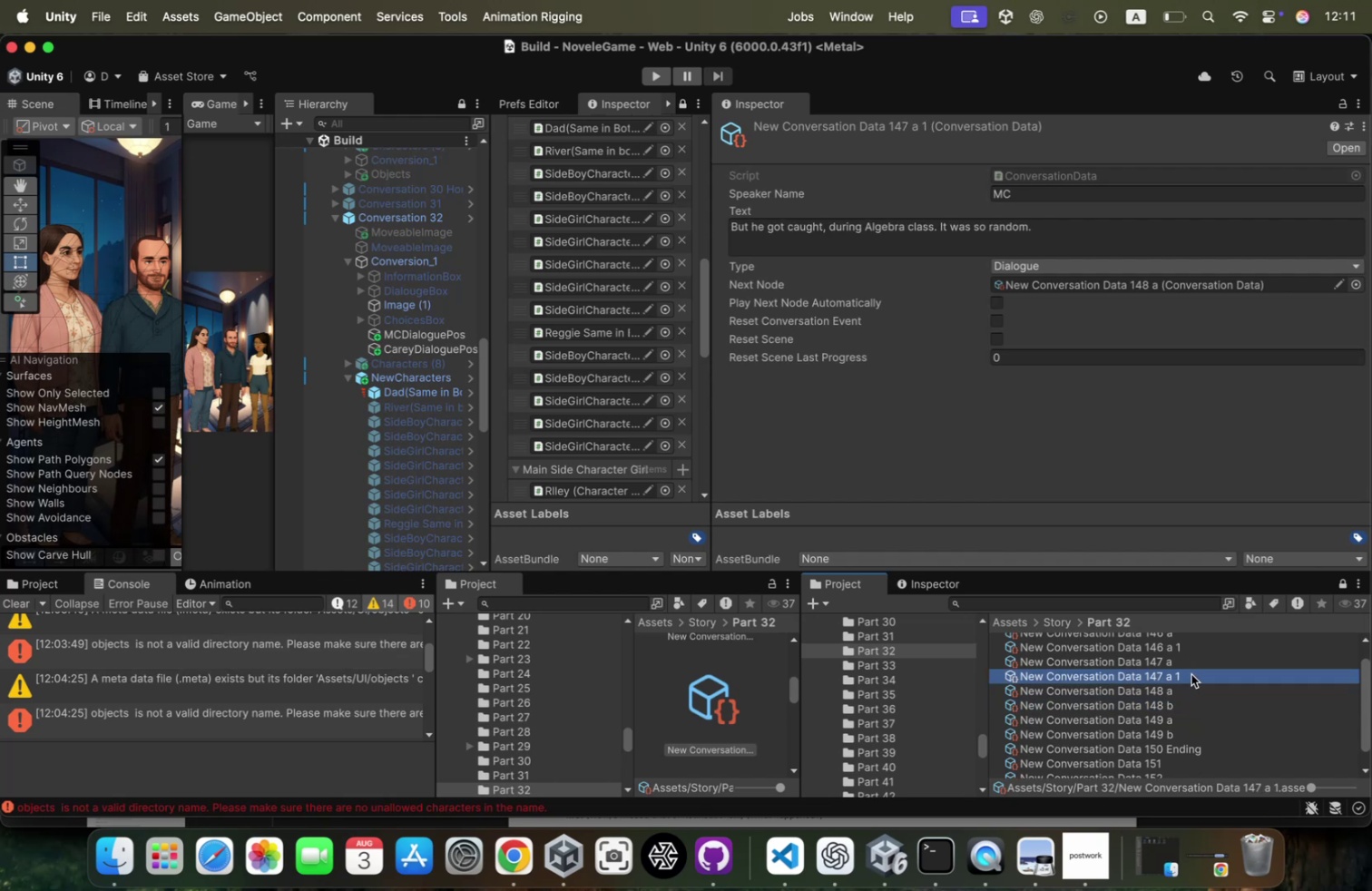 
left_click([1191, 673])
 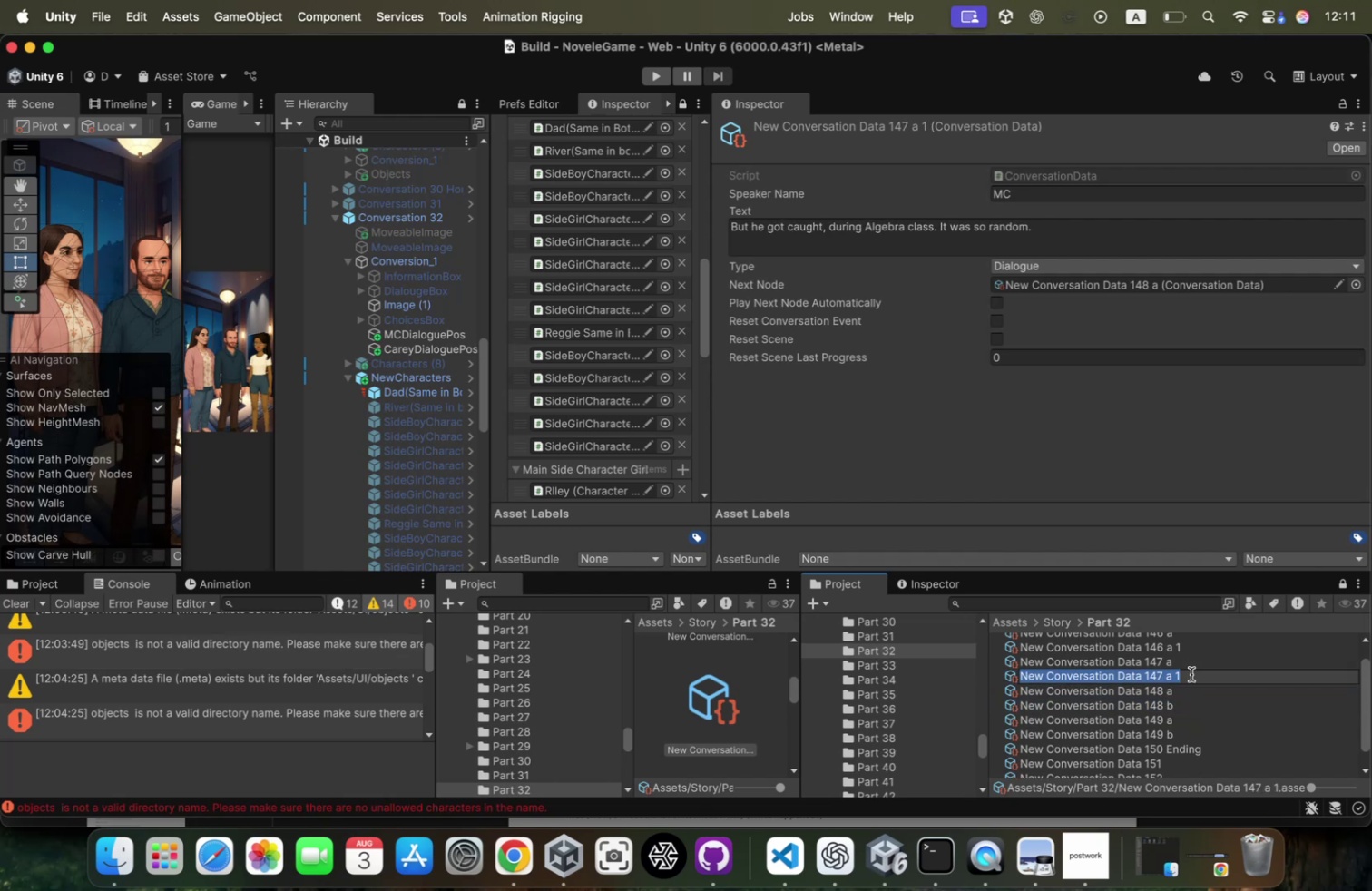 
key(ArrowRight)
 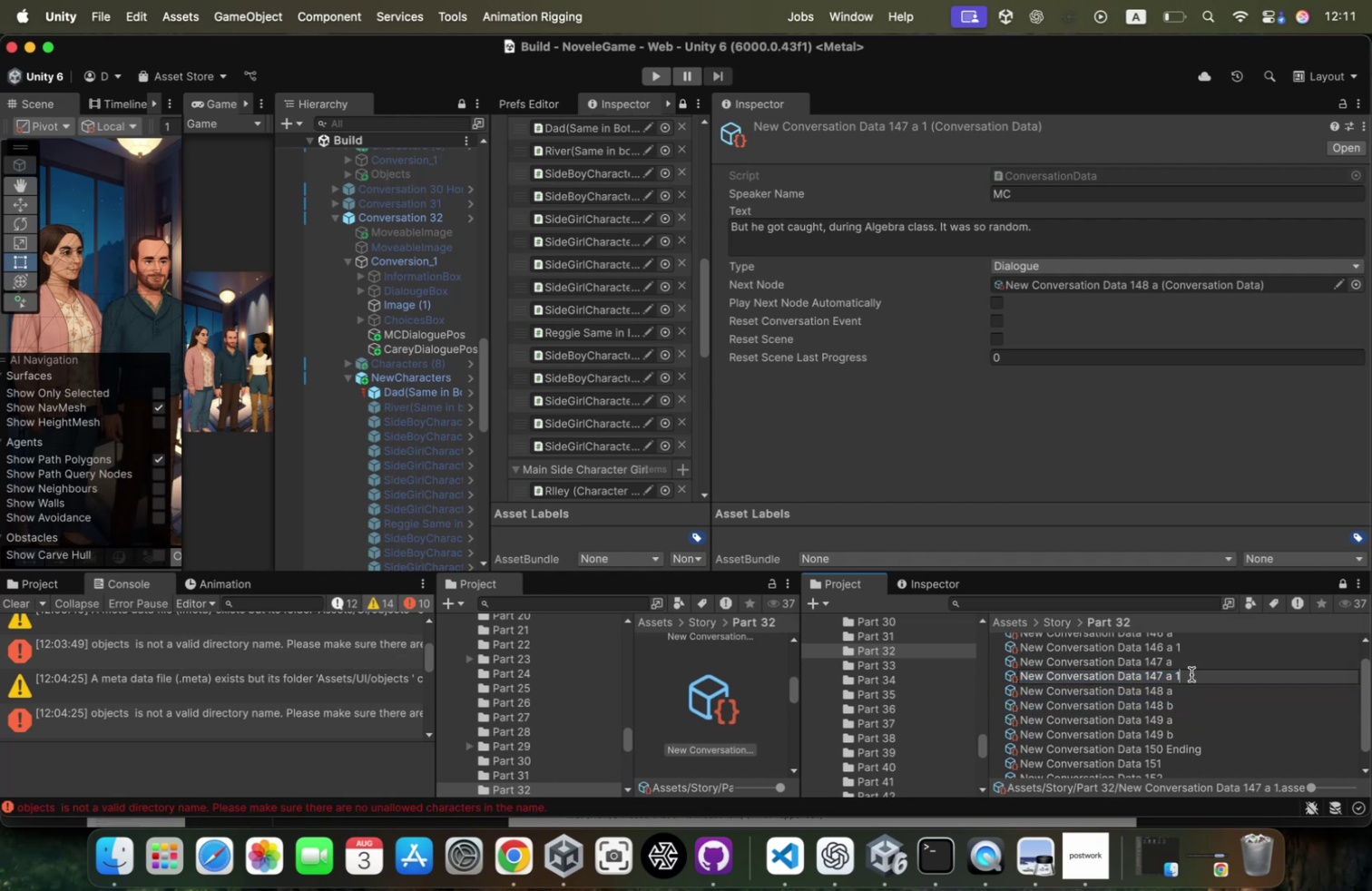 
key(Backspace)
 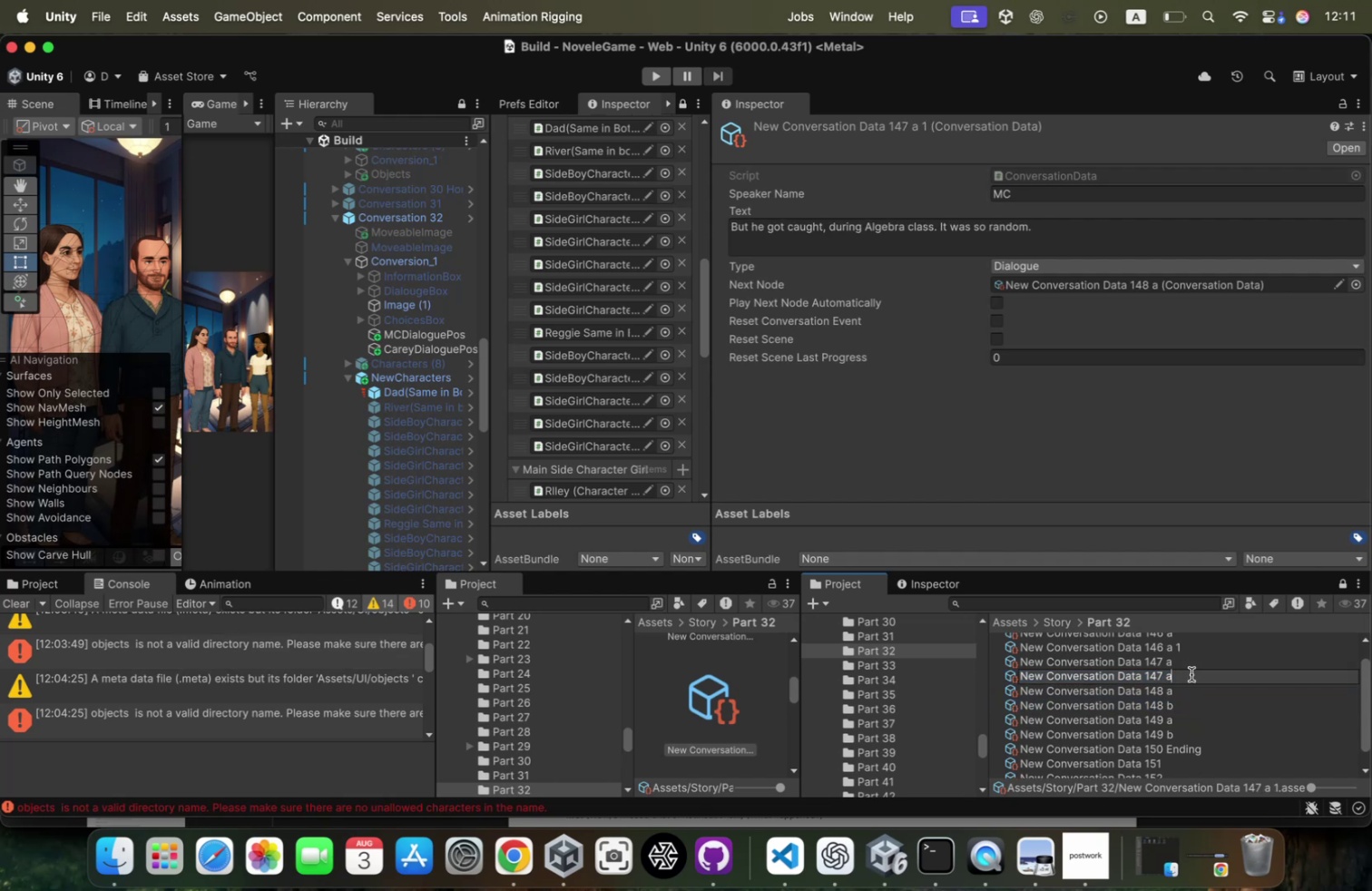 
key(Backspace)
 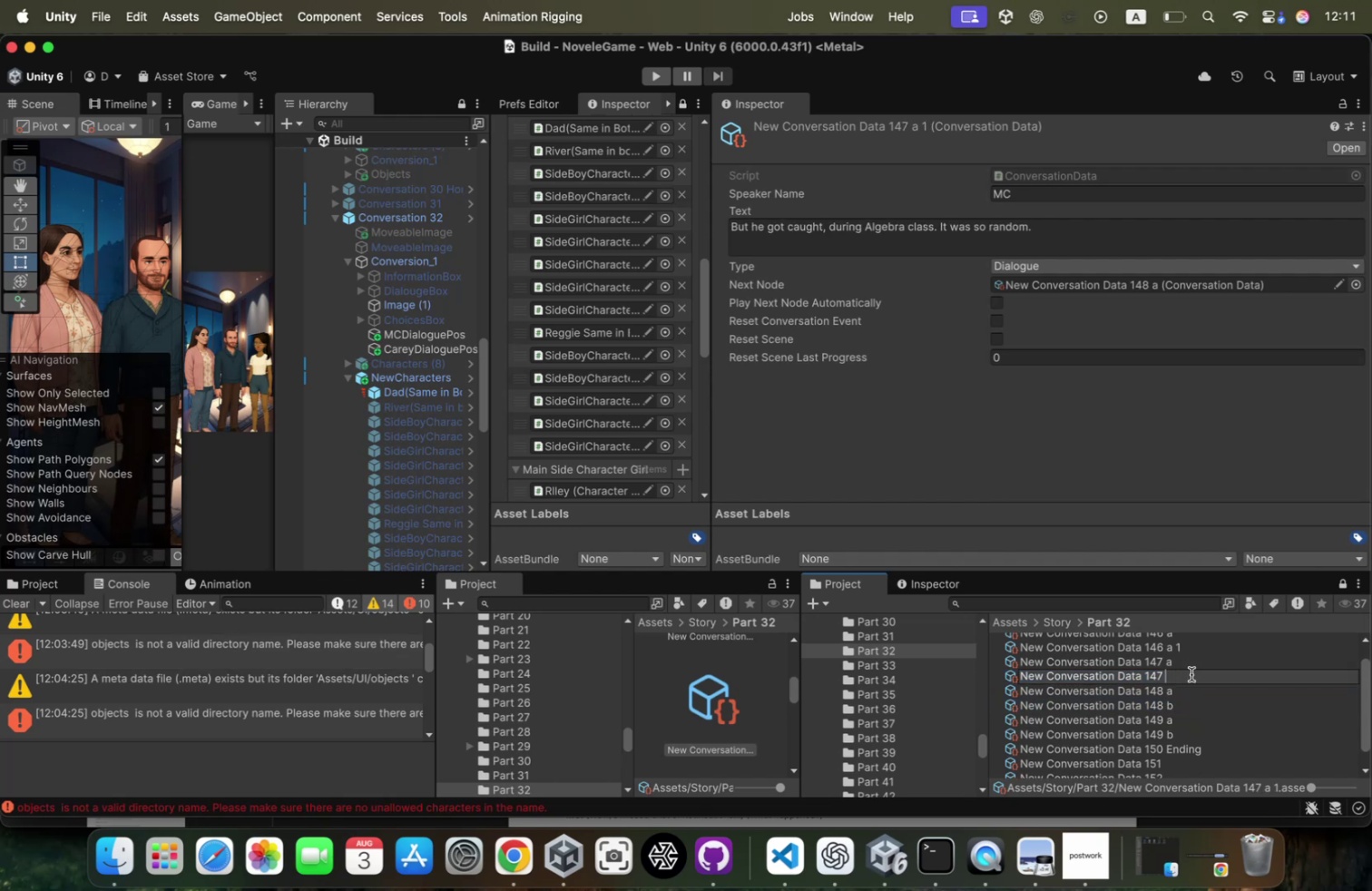 
key(Backspace)
 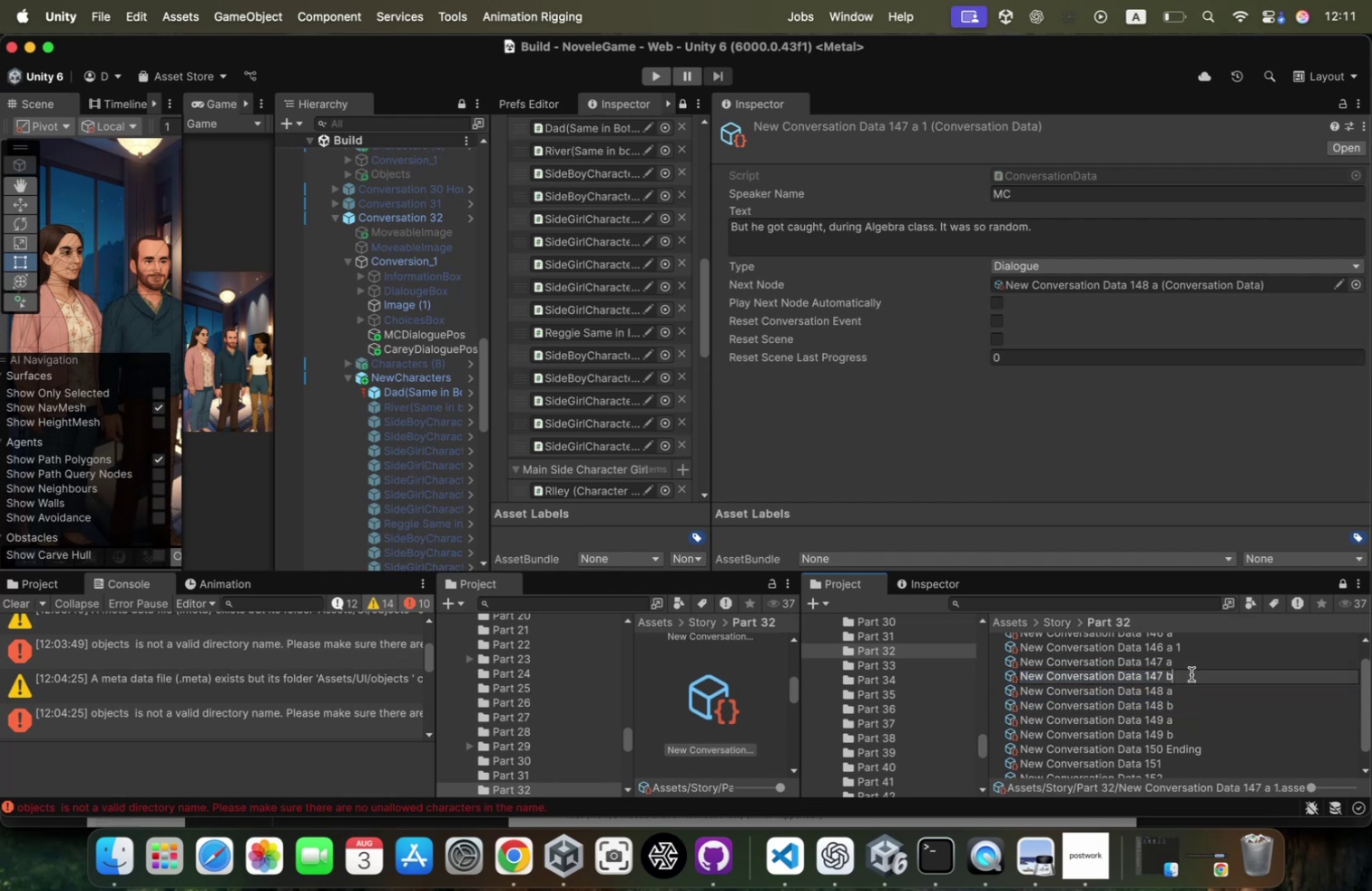 
key(B)
 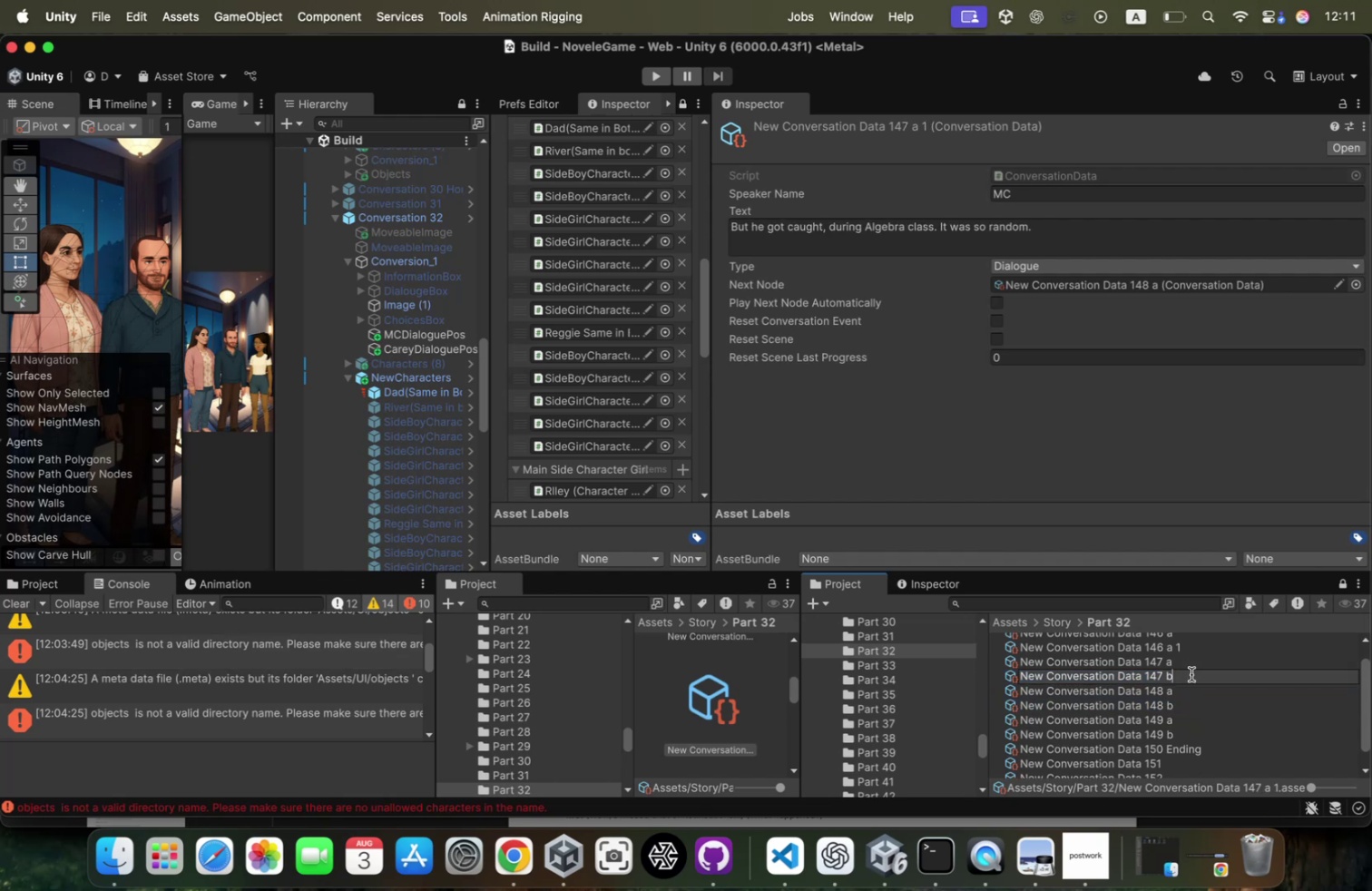 
key(Enter)
 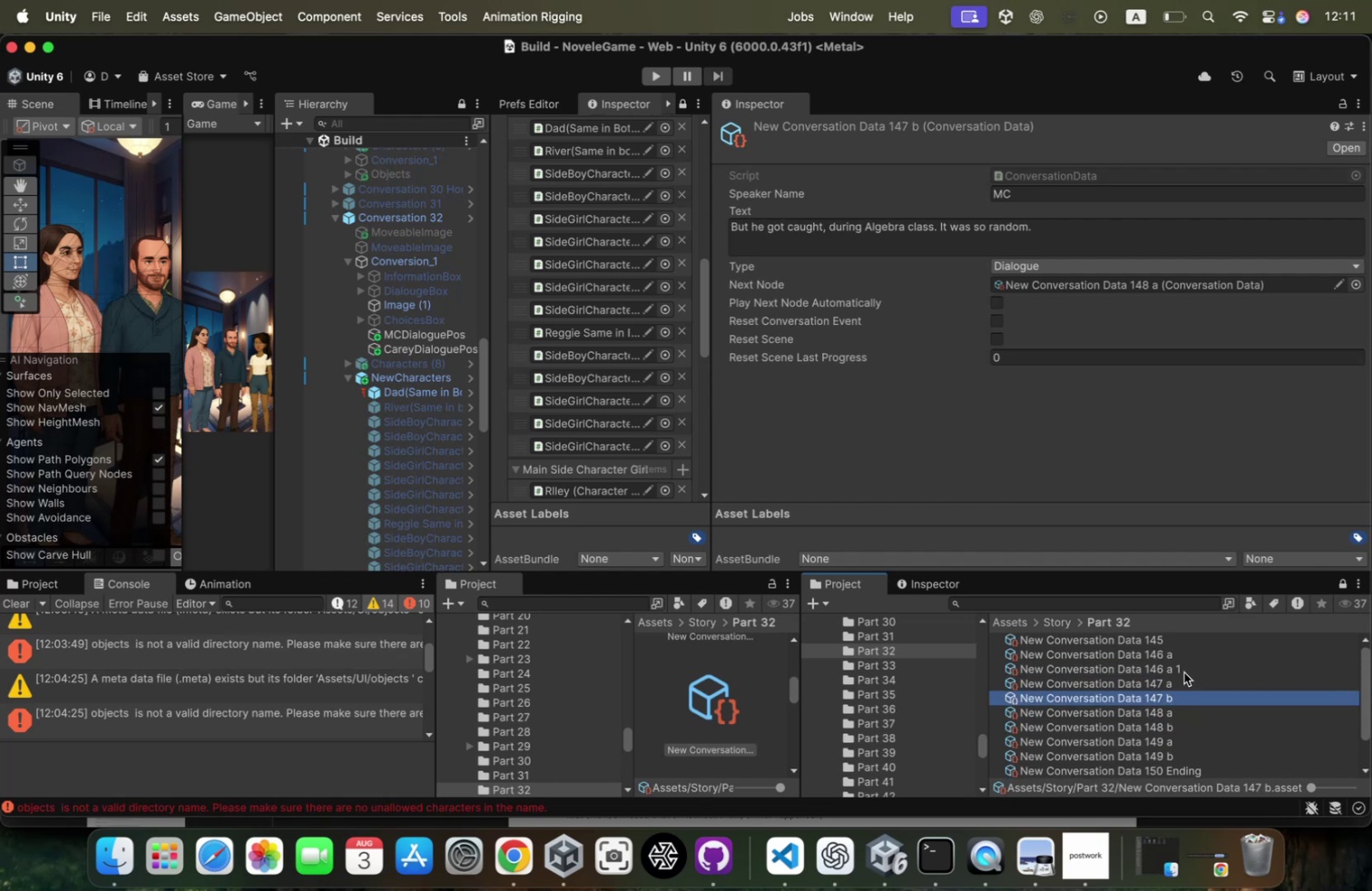 
left_click([1184, 668])
 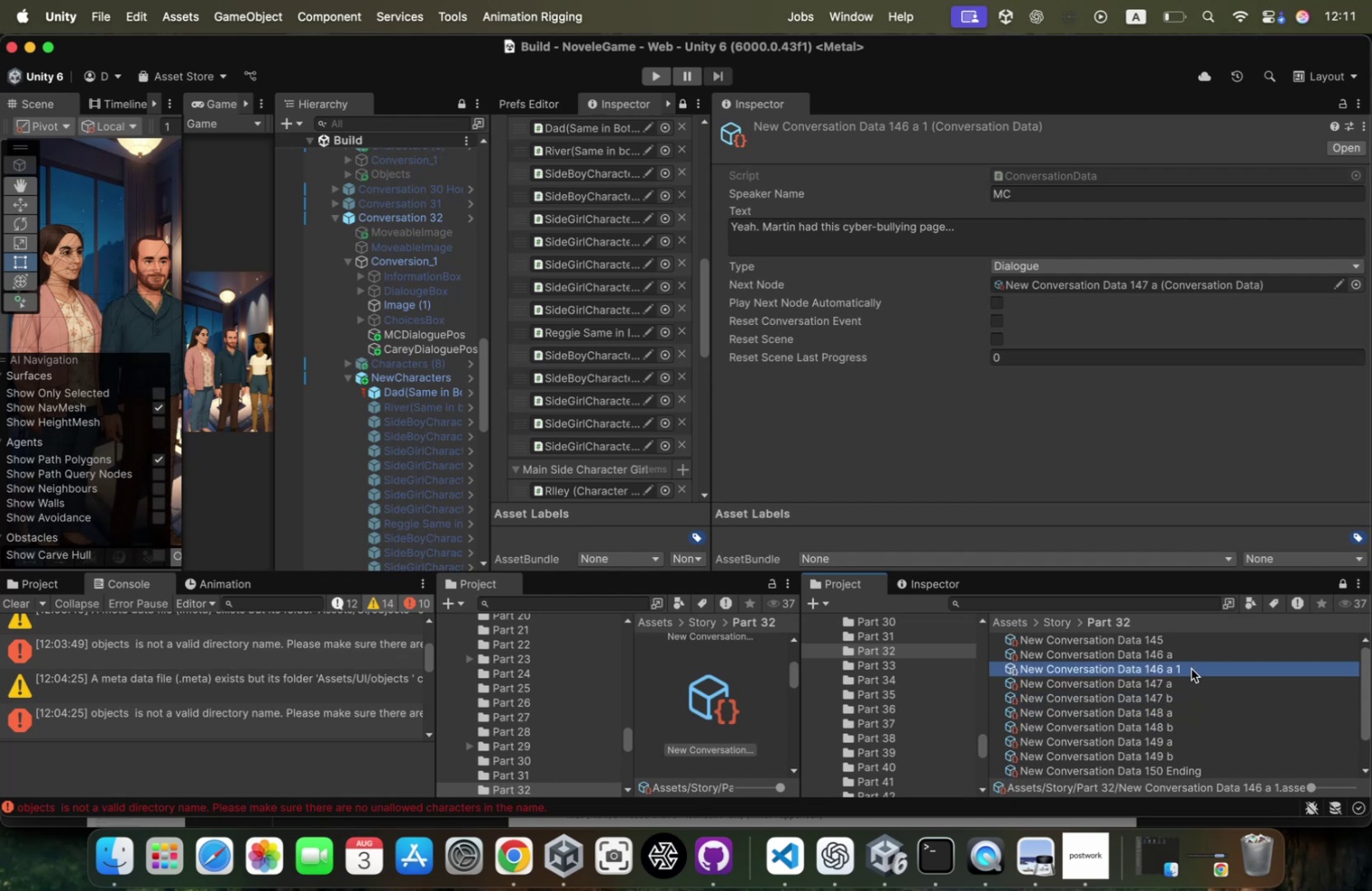 
left_click([1191, 668])
 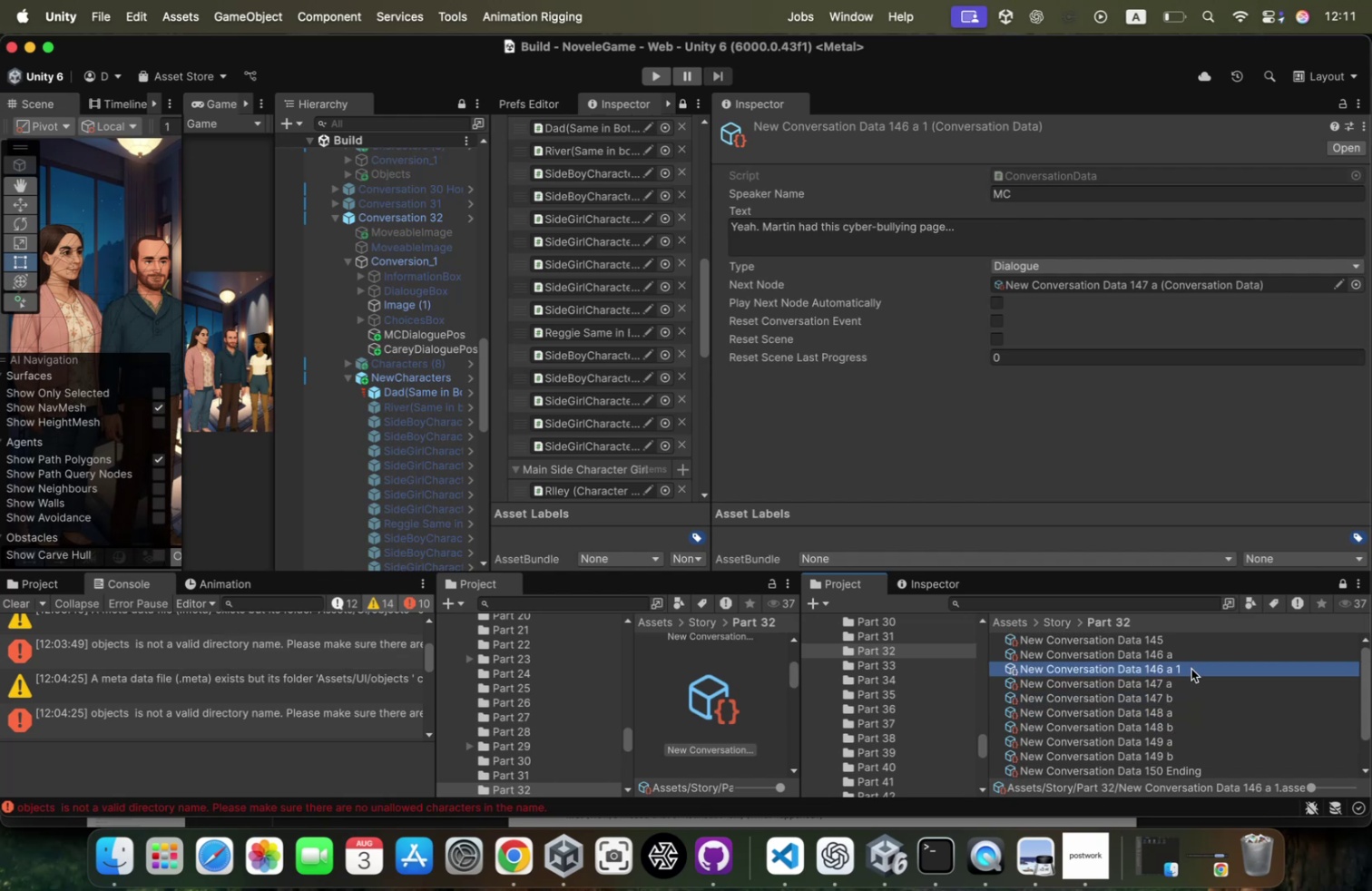 
key(ArrowRight)
 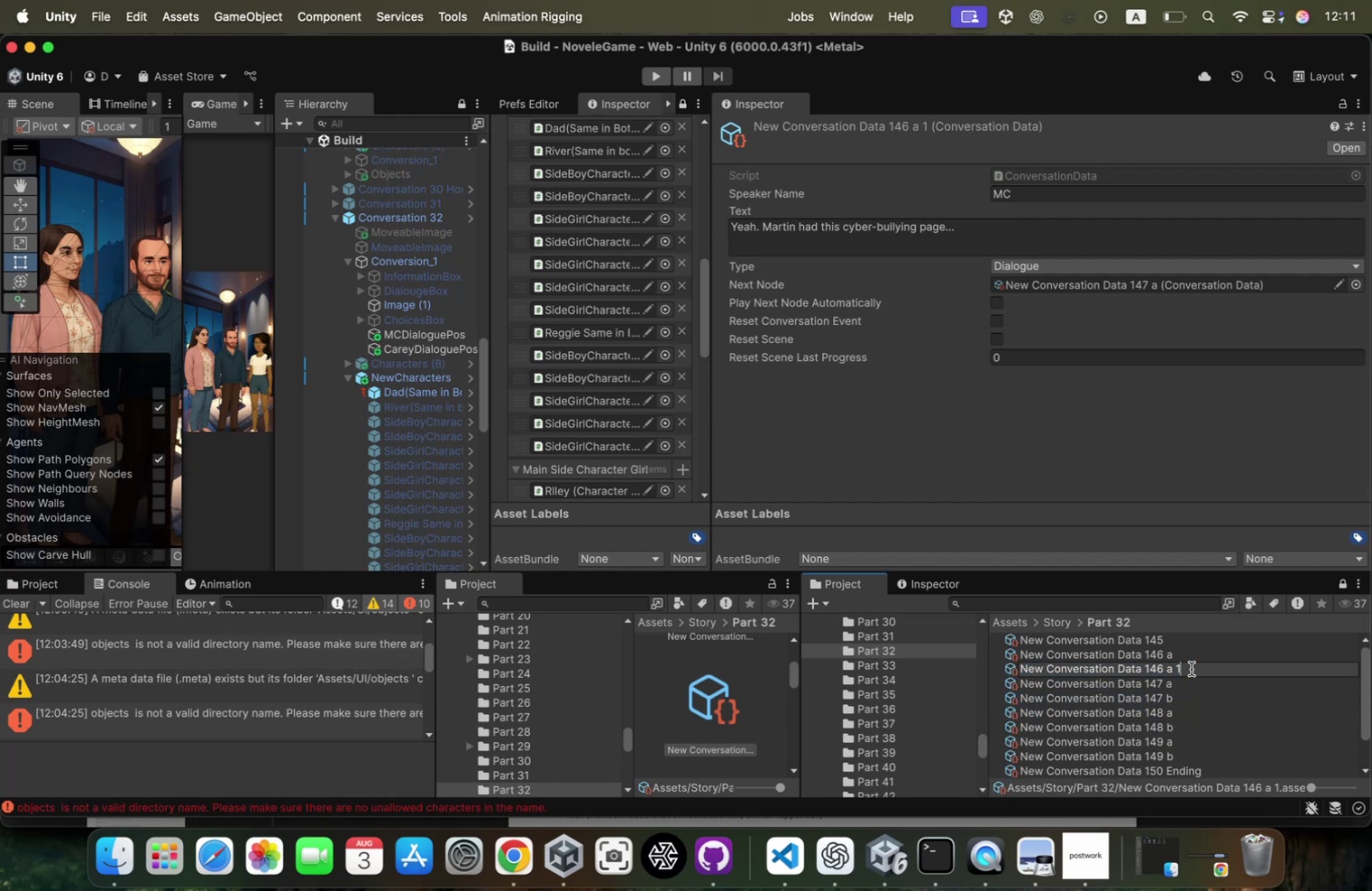 
key(Backspace)
 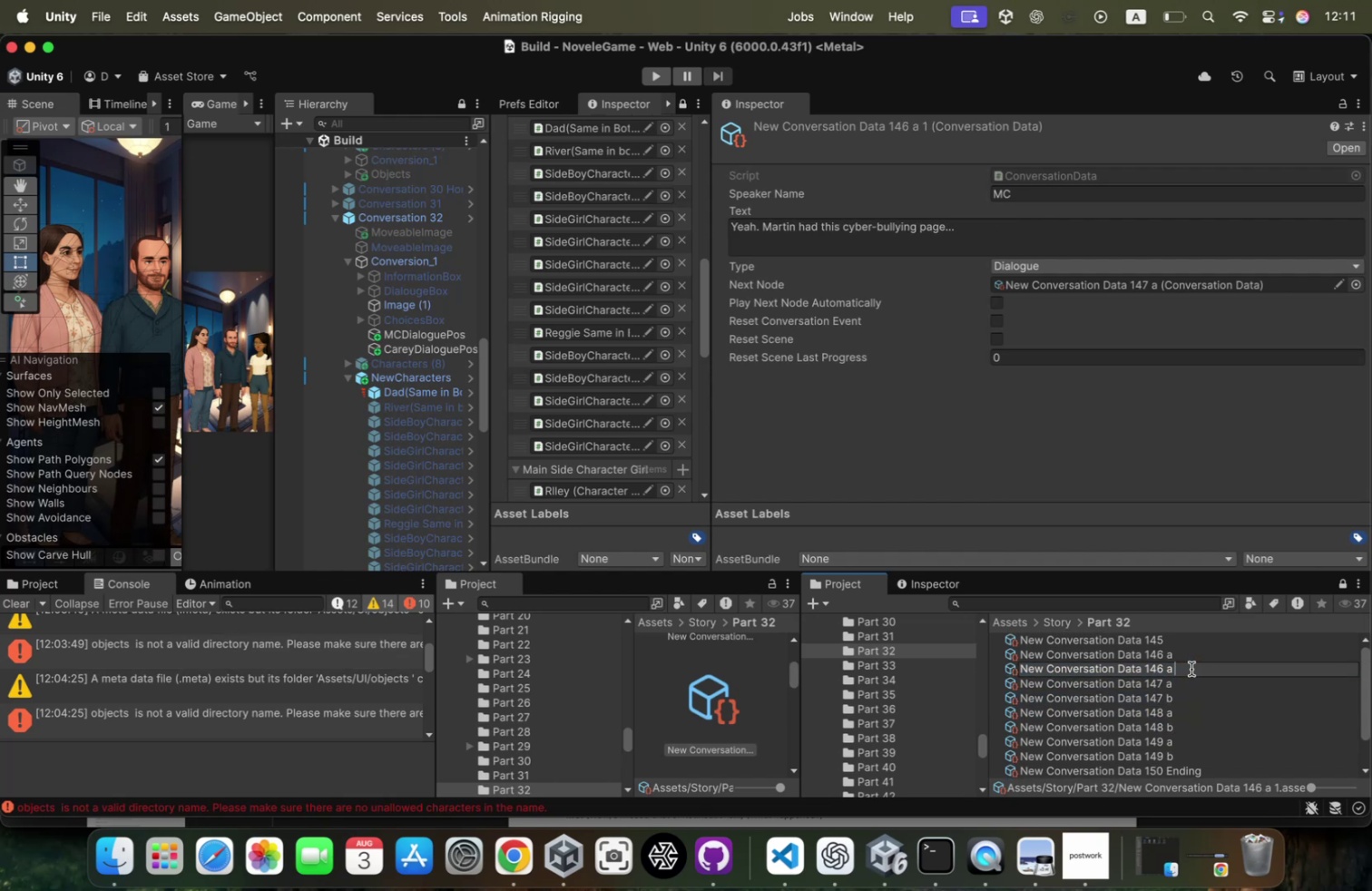 
key(Backspace)
 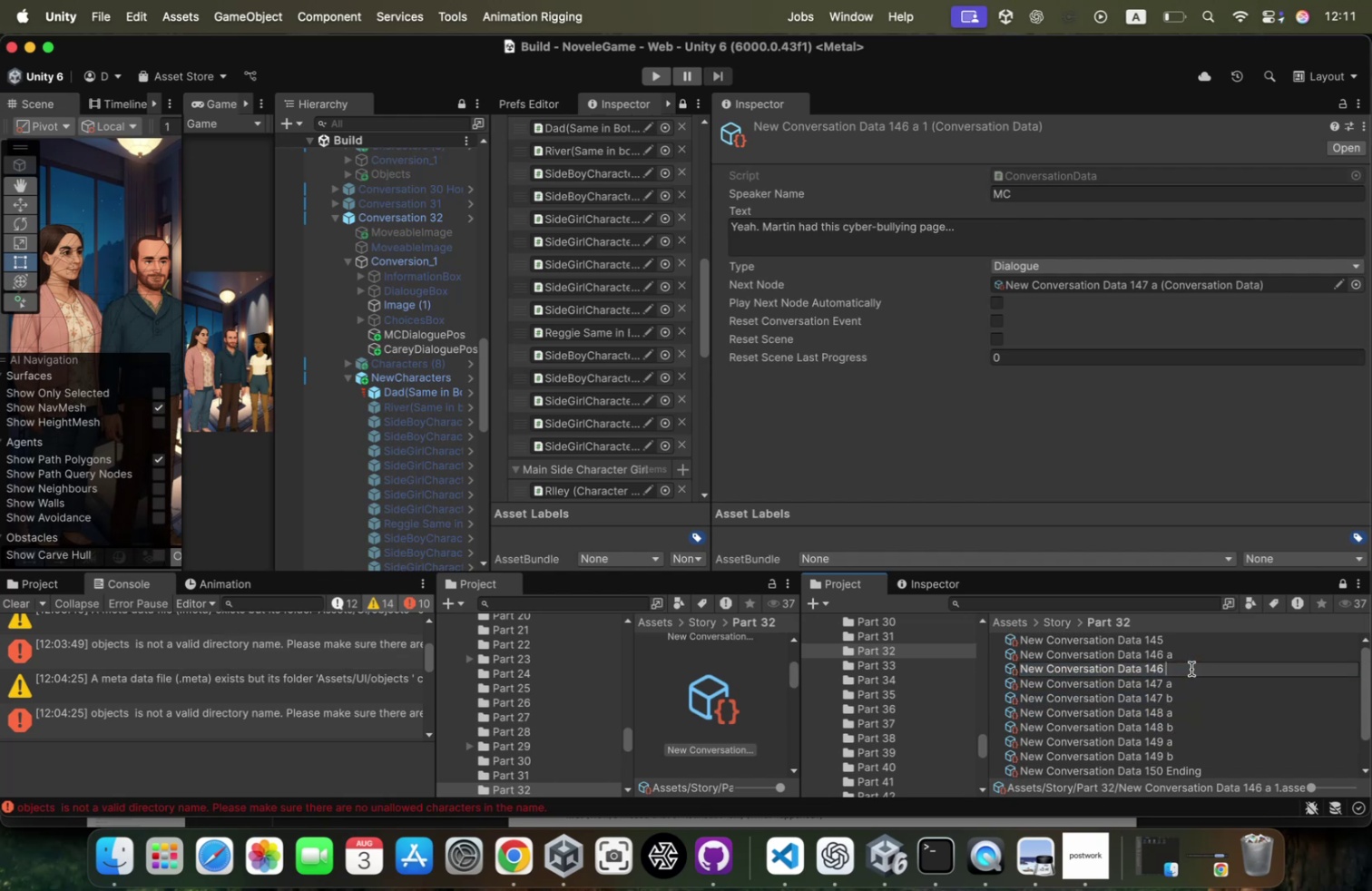 
key(Backspace)
 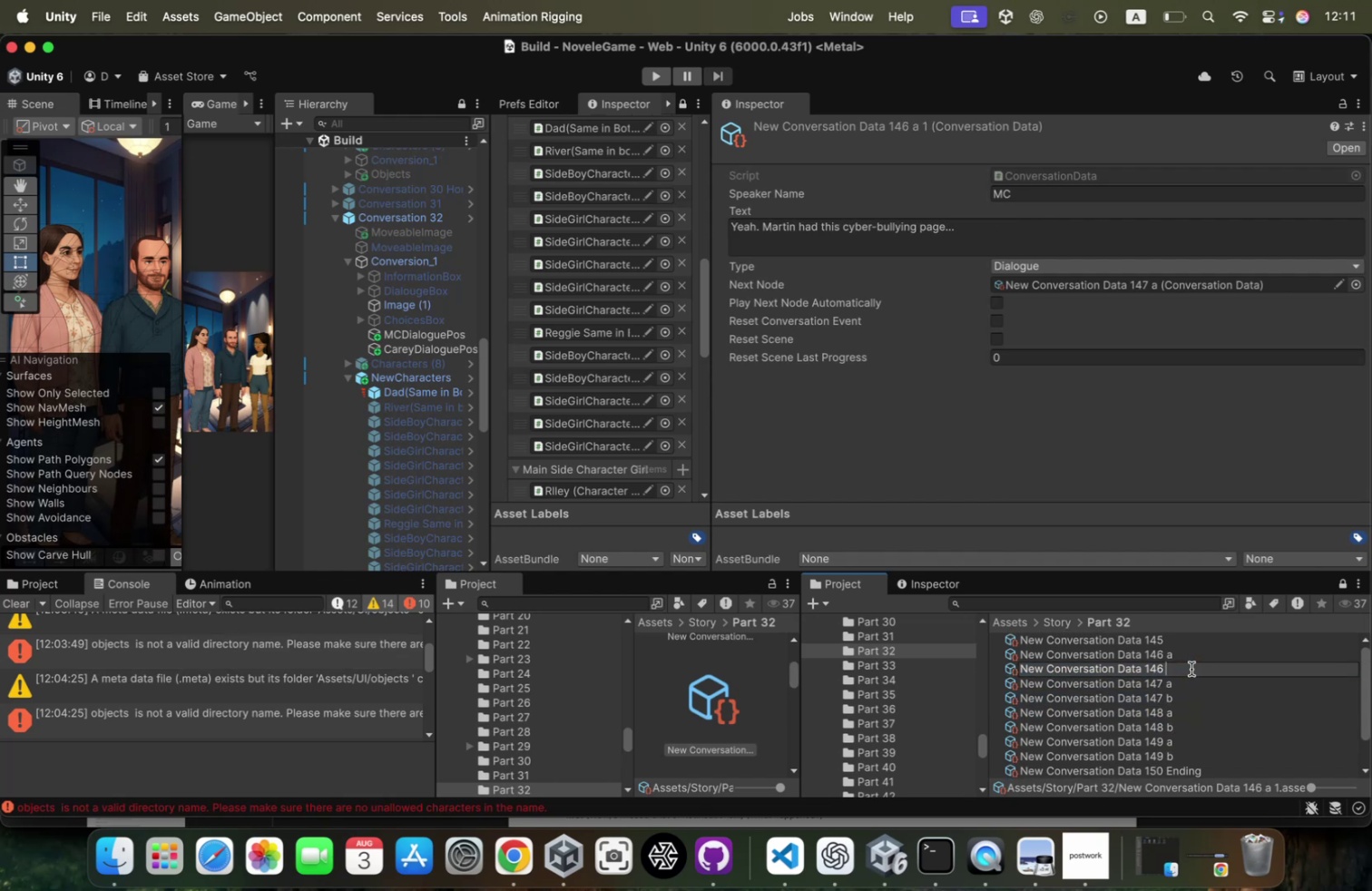 
key(B)
 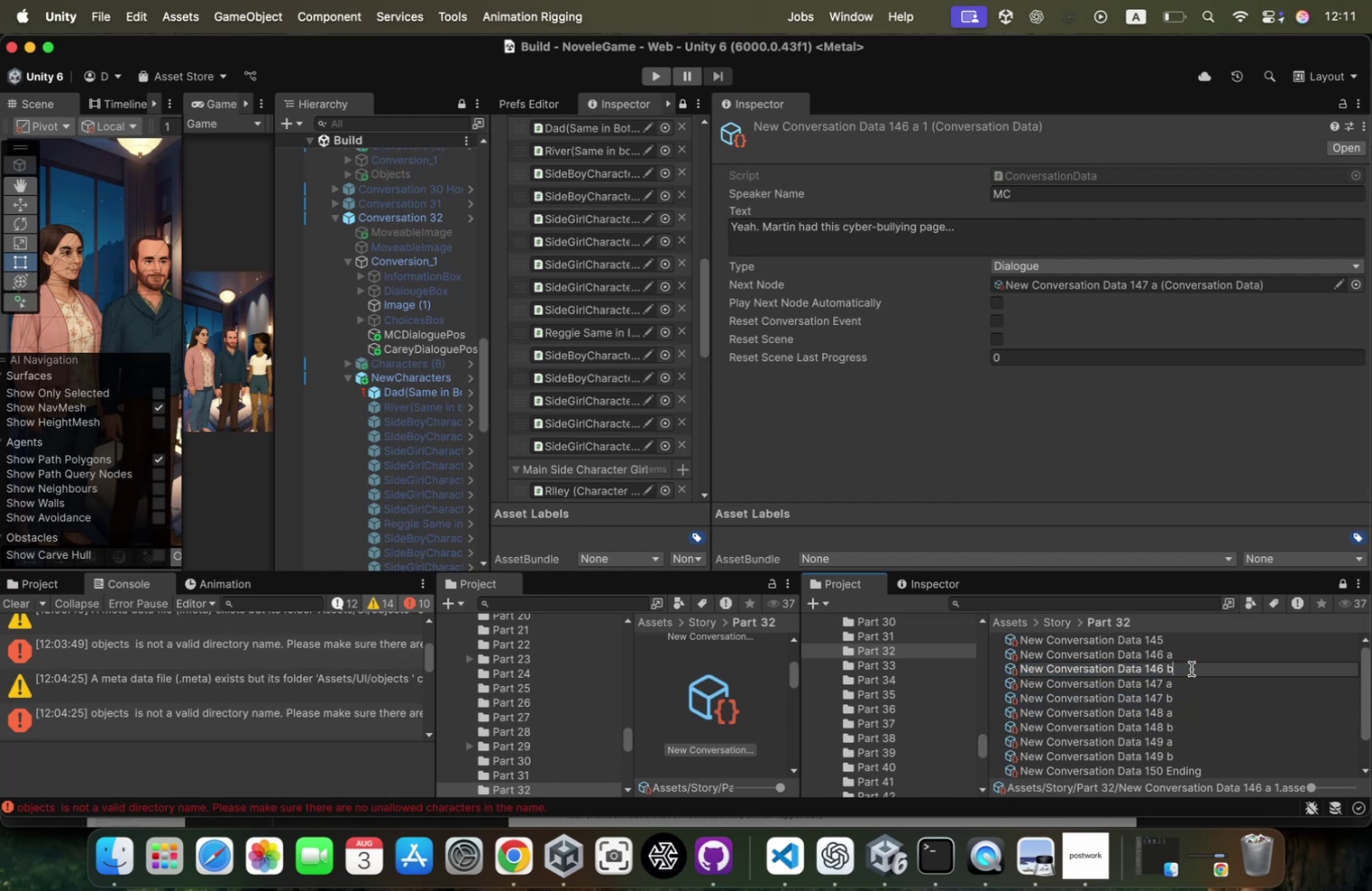 
key(Enter)
 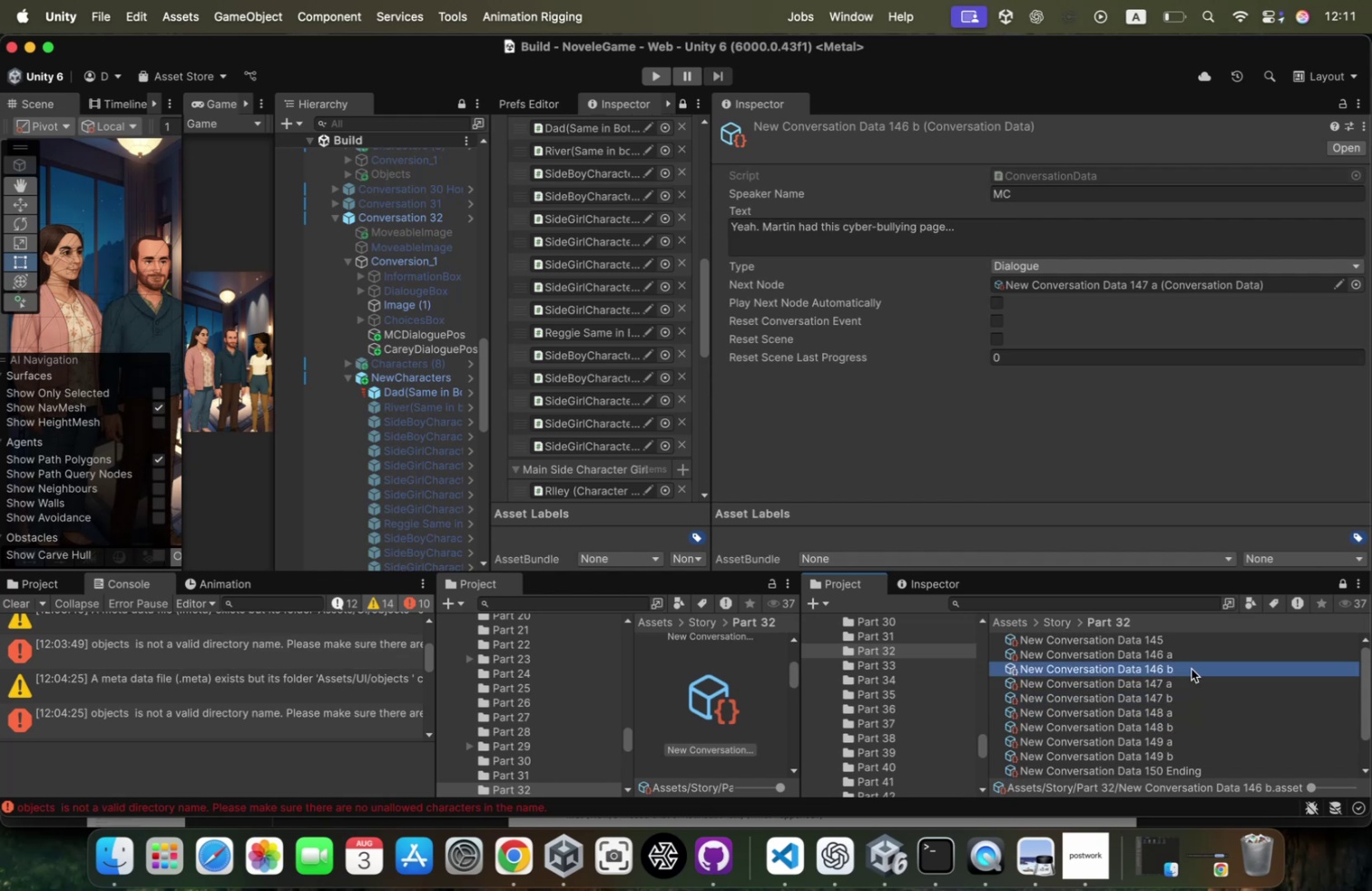 
scroll: coordinate [1191, 668], scroll_direction: up, amount: 7.0
 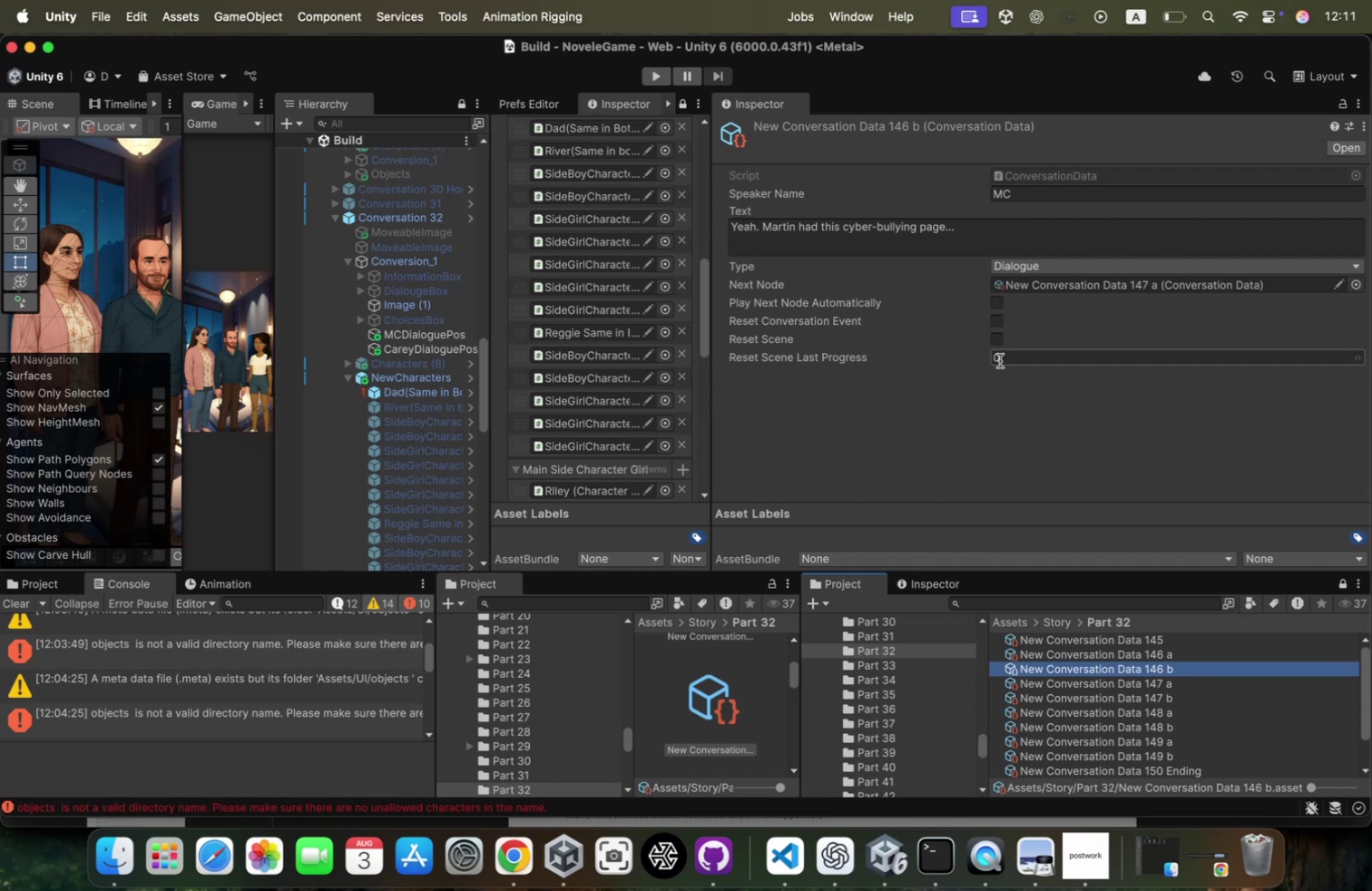 
wait(6.57)
 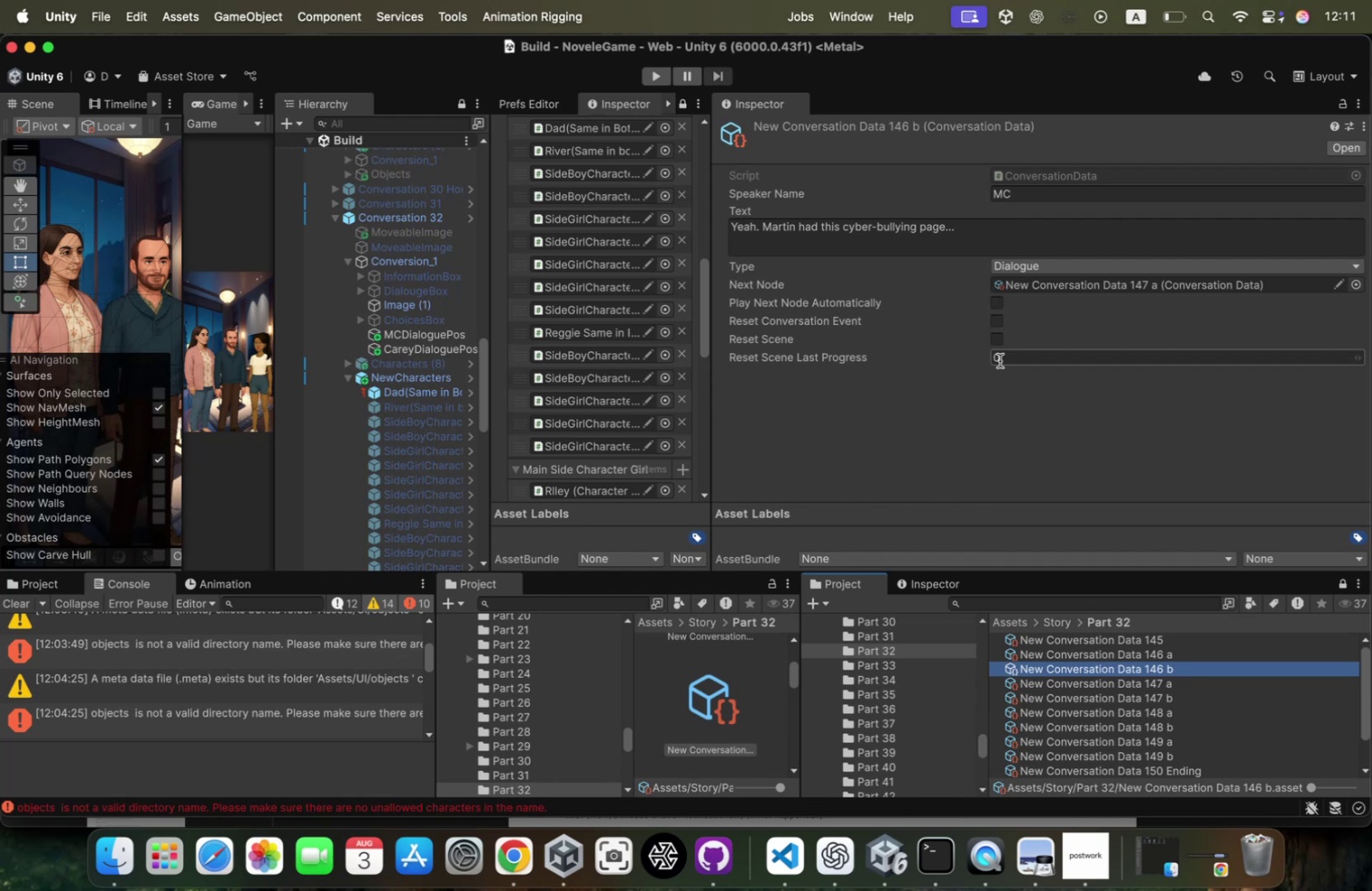 
scroll: coordinate [1178, 641], scroll_direction: up, amount: 12.0
 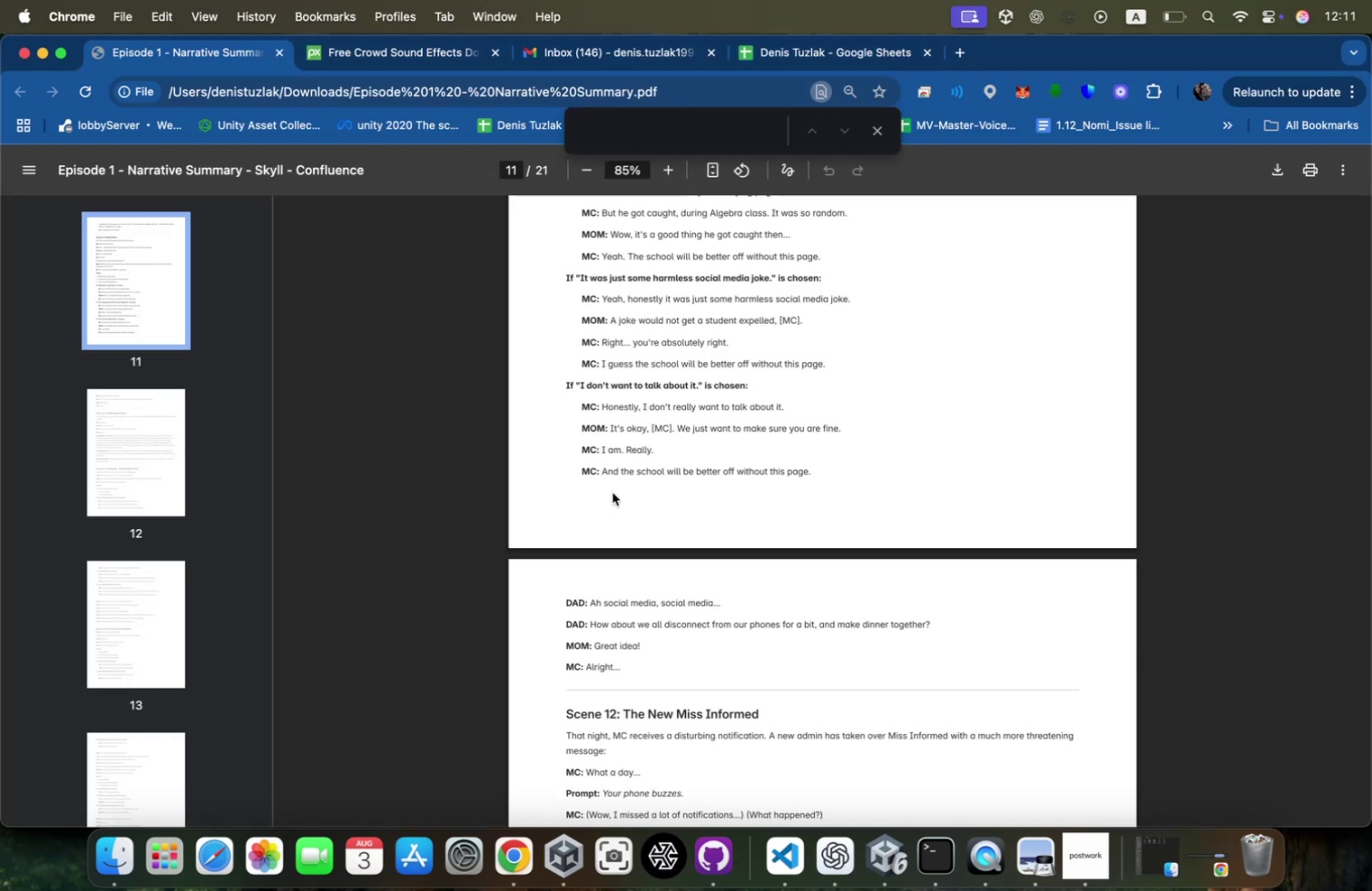 
key(Meta+CommandLeft)
 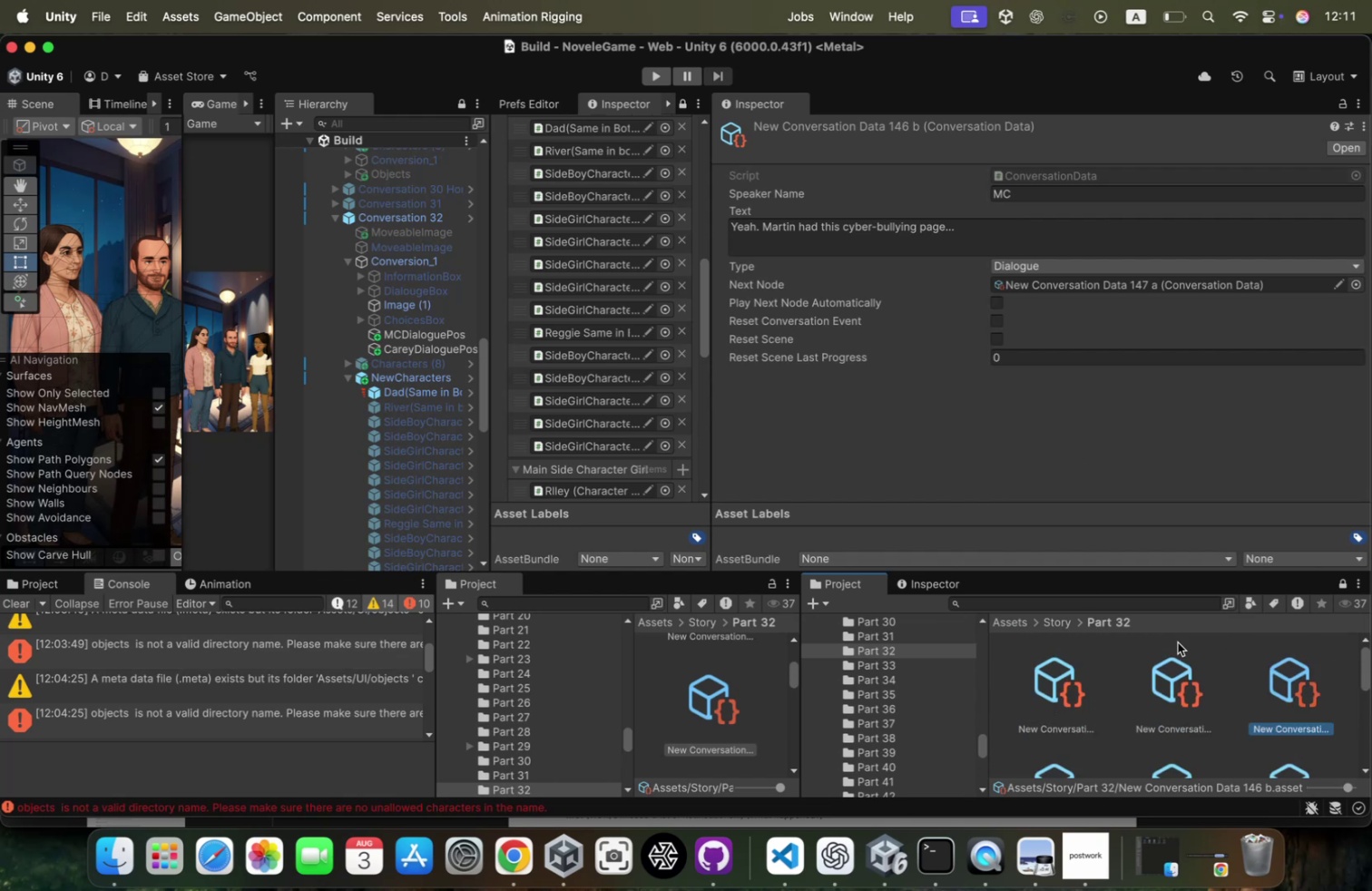 
key(Meta+Tab)
 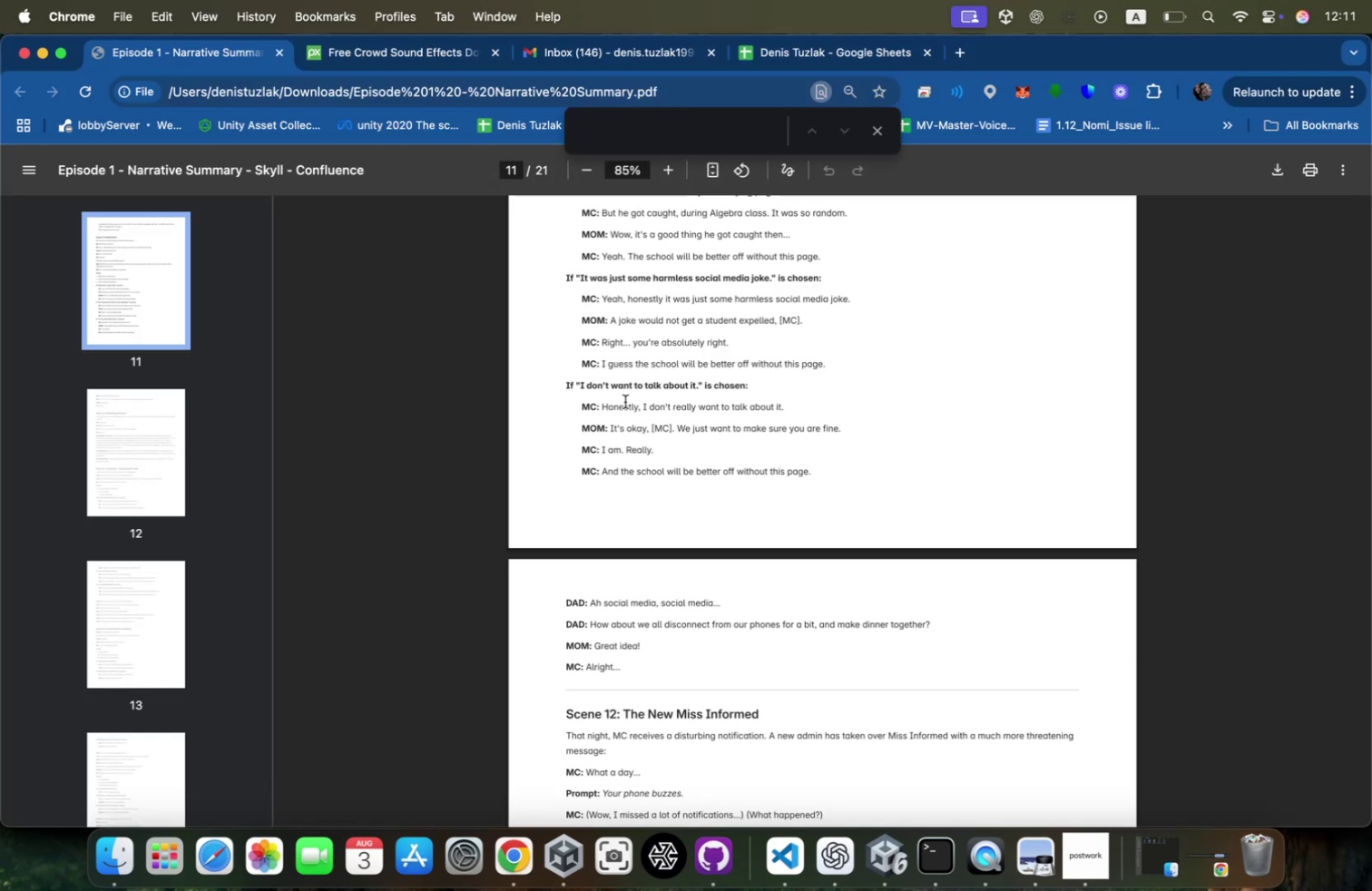 
left_click_drag(start_coordinate=[793, 408], to_coordinate=[687, 404])
 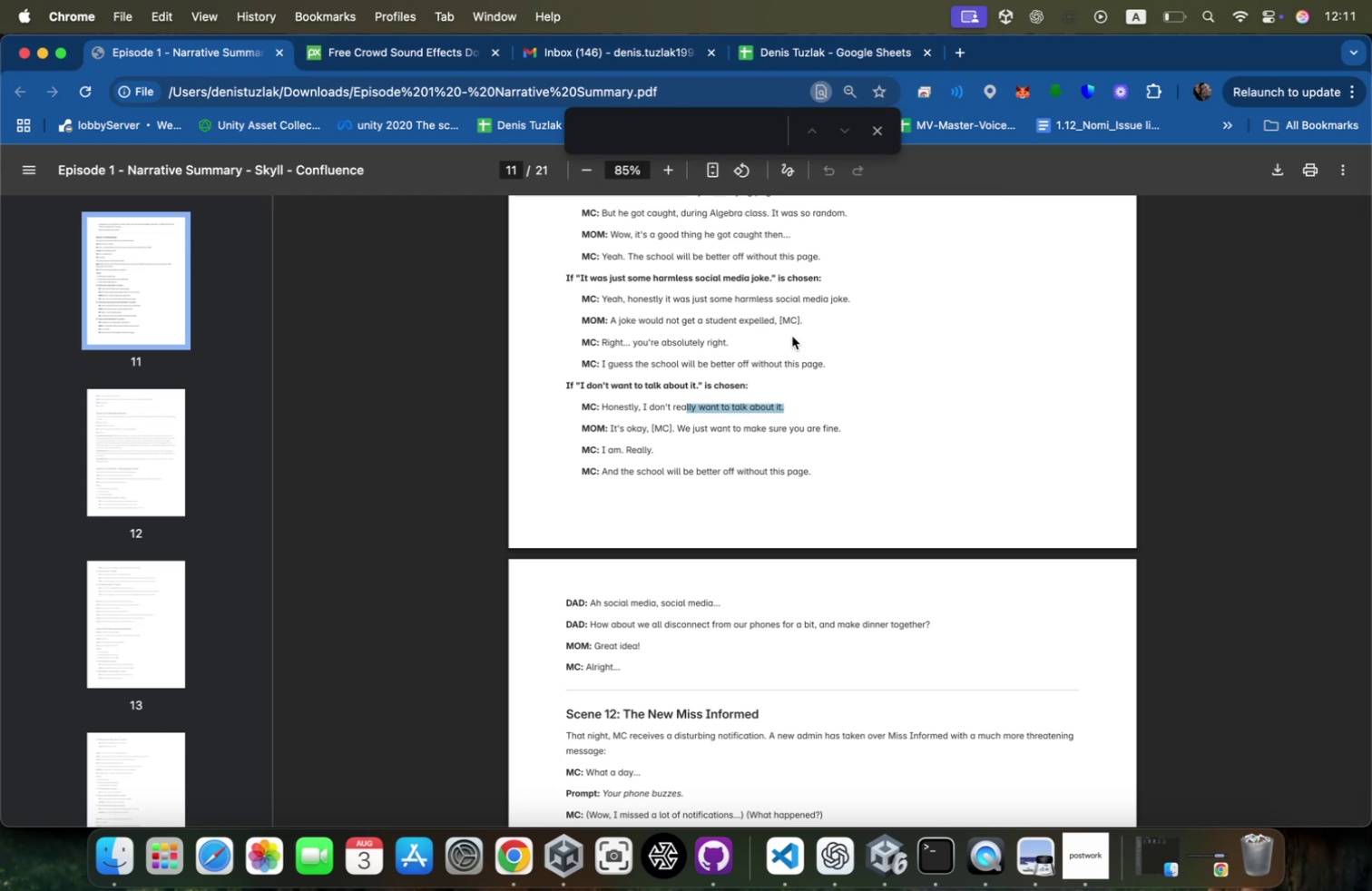 
scroll: coordinate [792, 336], scroll_direction: up, amount: 8.0
 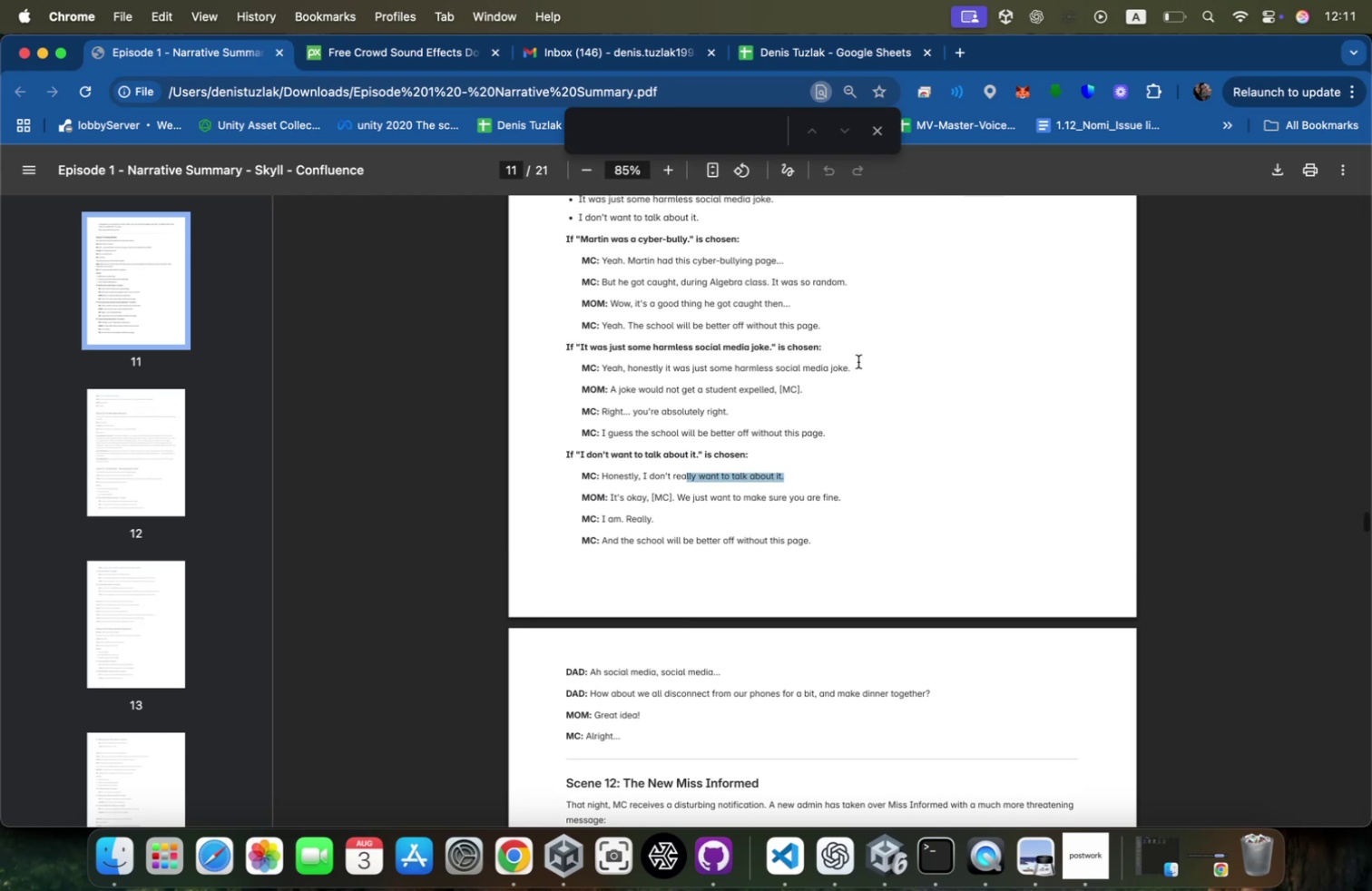 
left_click_drag(start_coordinate=[858, 361], to_coordinate=[605, 366])
 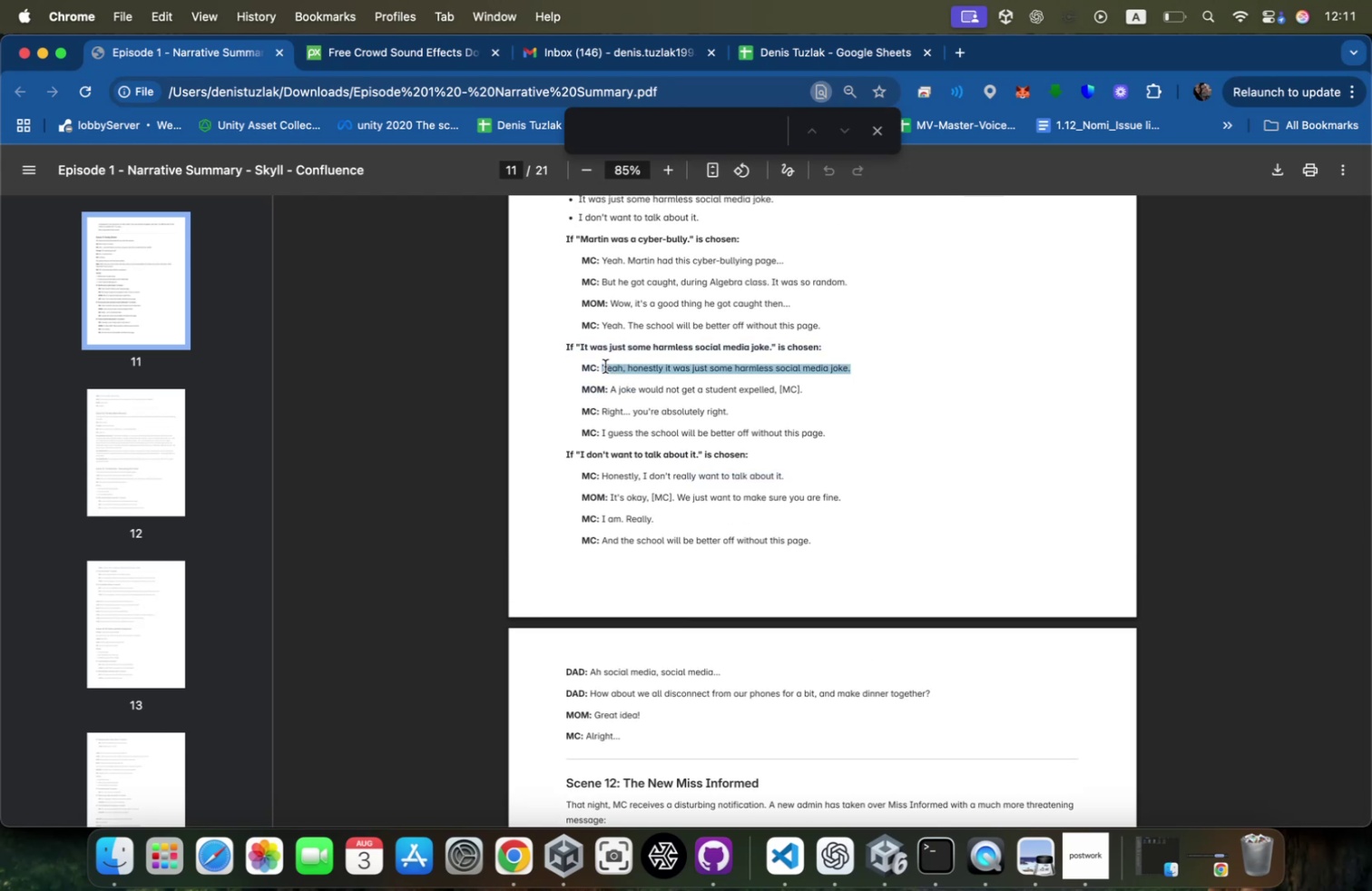 
key(Meta+CommandLeft)
 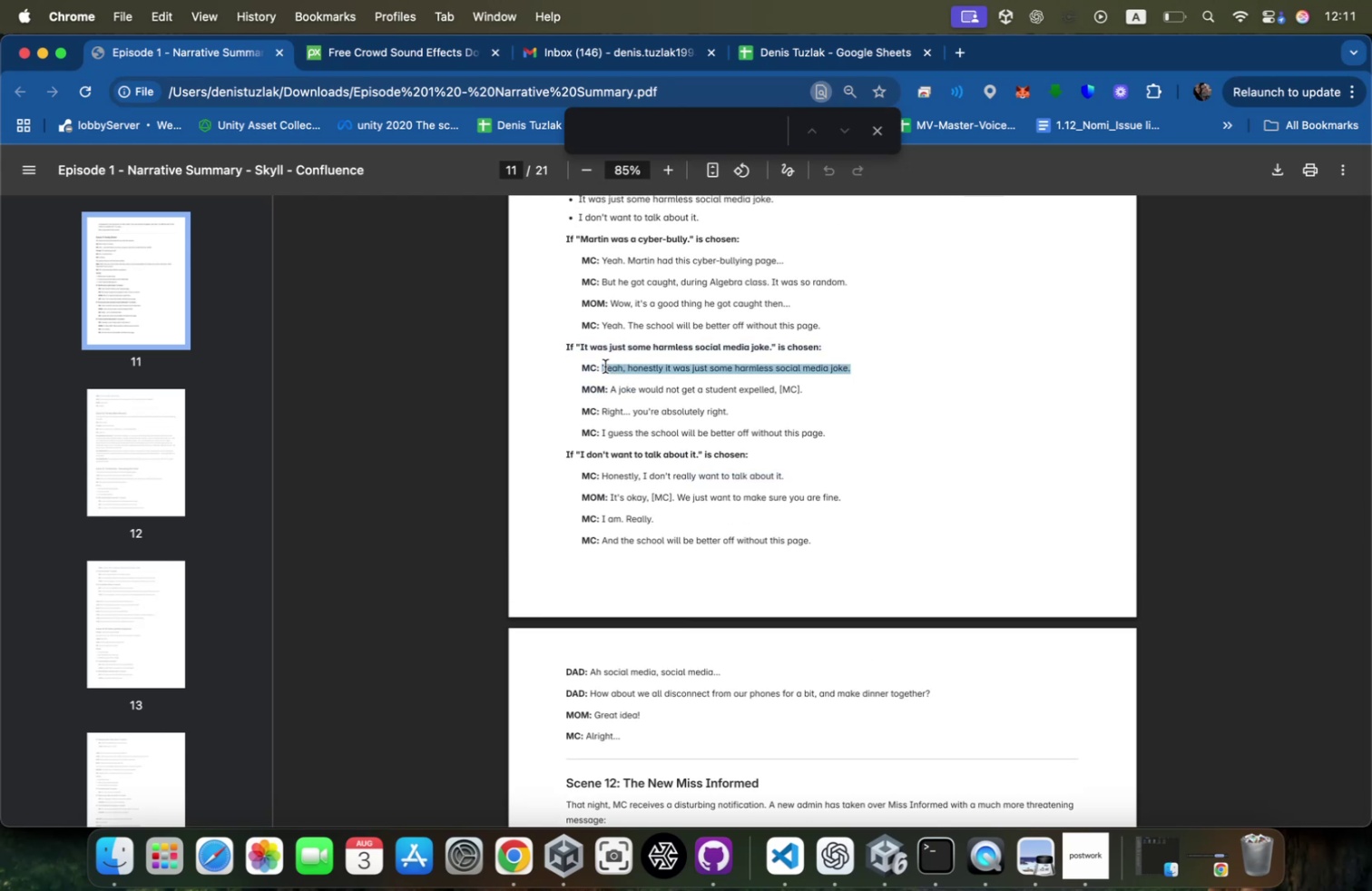 
key(Meta+C)
 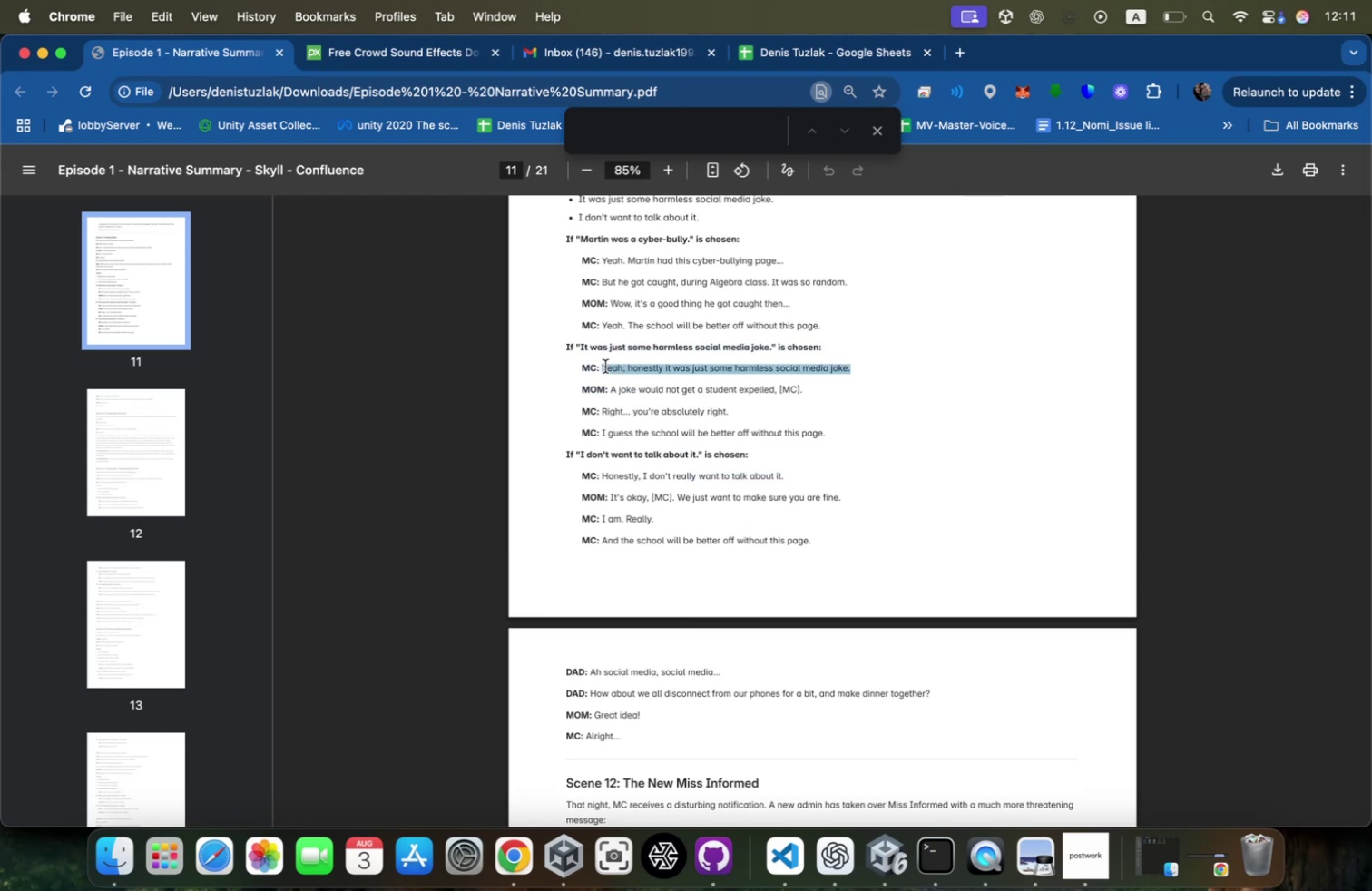 
key(Meta+CommandLeft)
 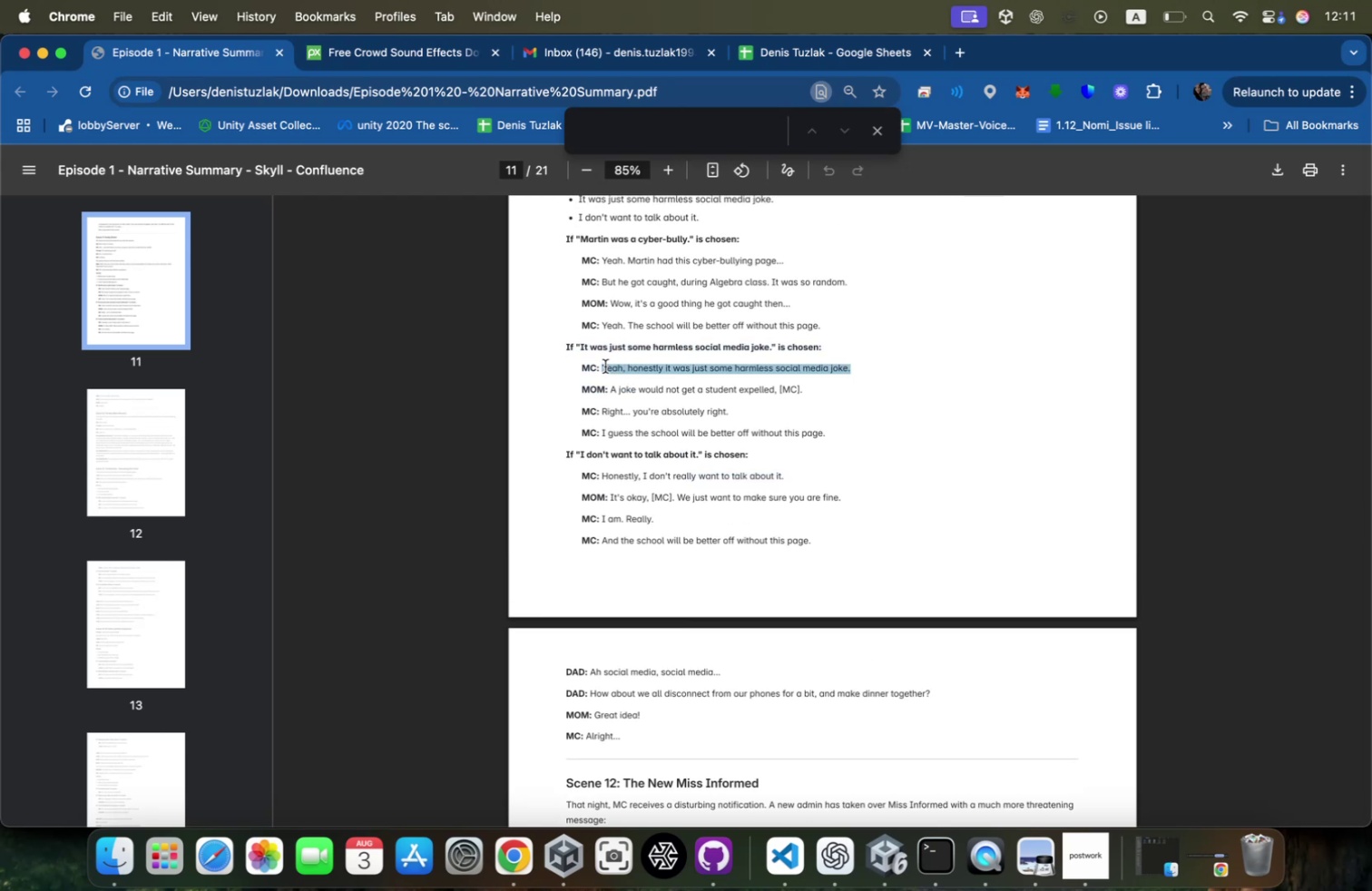 
key(Meta+Tab)
 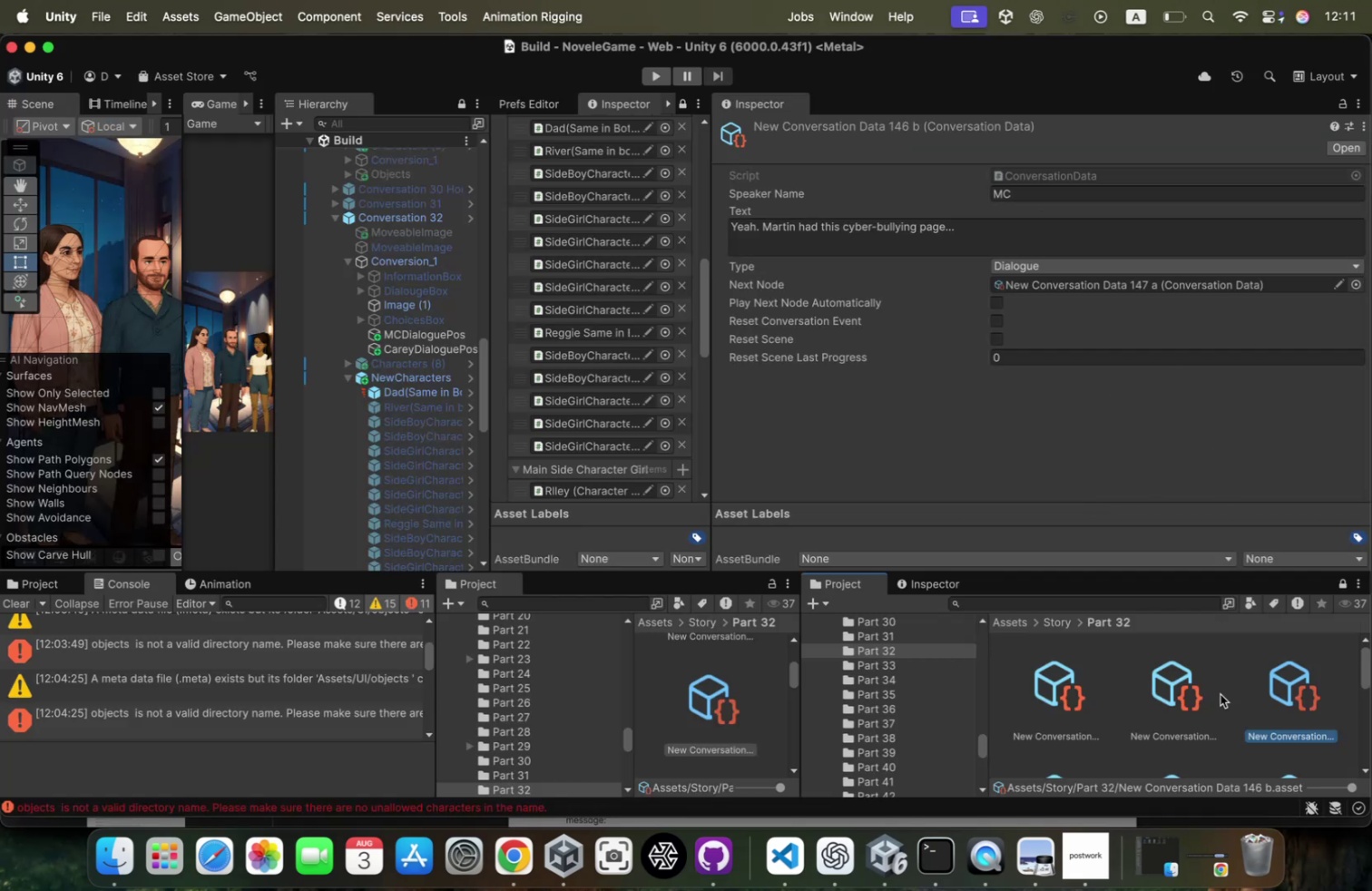 
left_click_drag(start_coordinate=[1325, 790], to_coordinate=[1194, 767])
 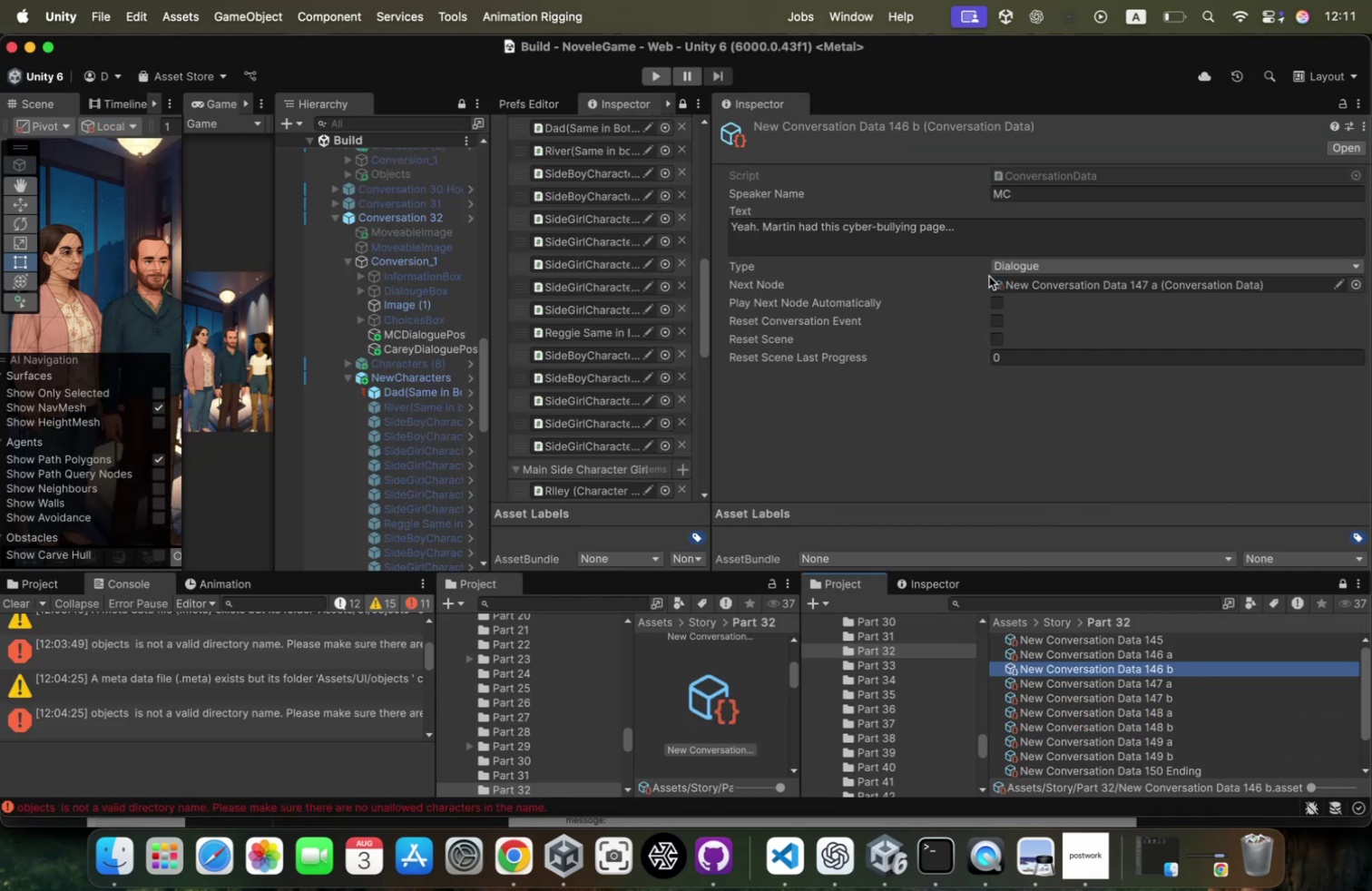 
key(Meta+CommandLeft)
 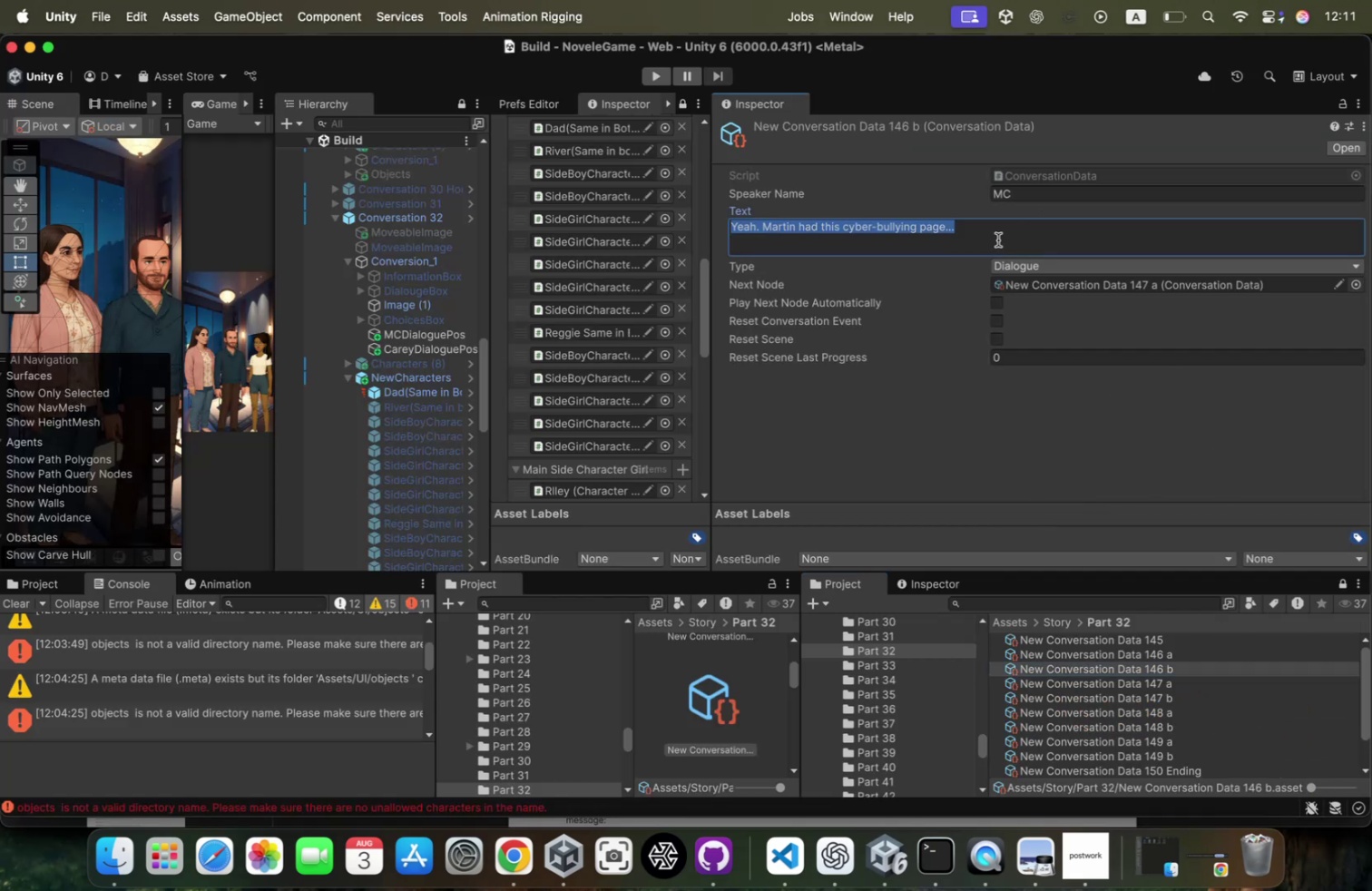 
key(Meta+V)
 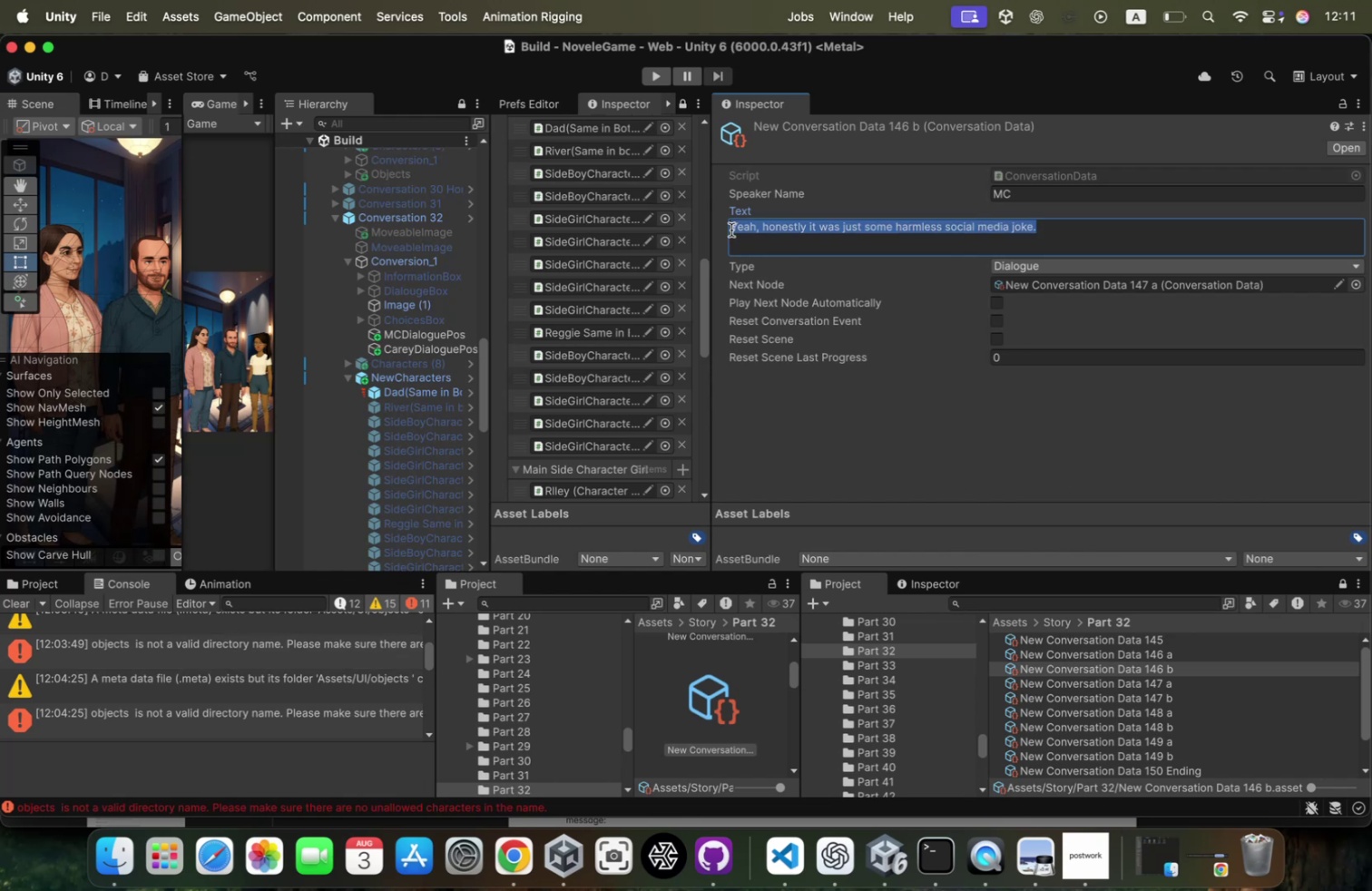 
type({PA:16:0:0})
 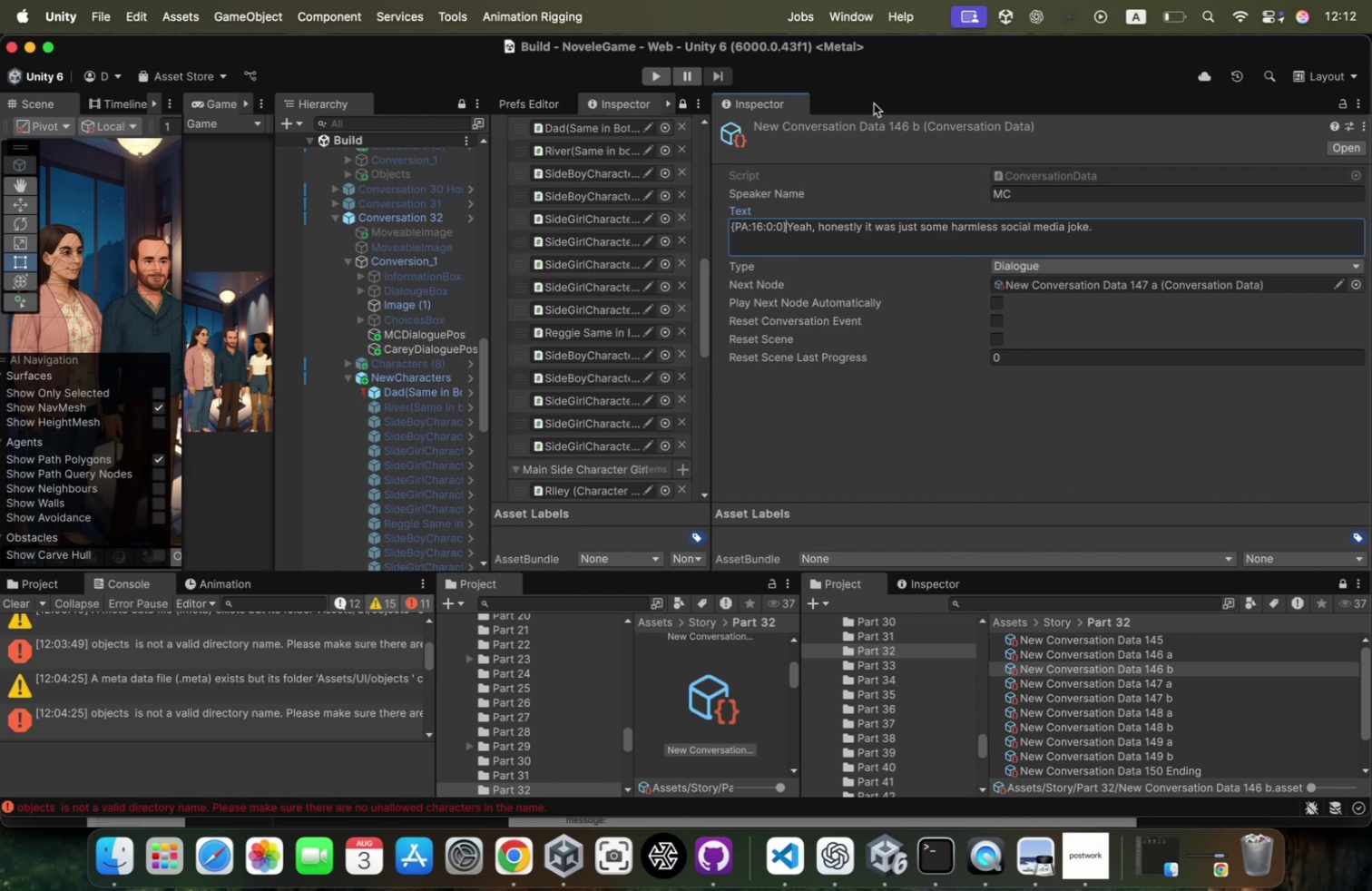 
wait(8.28)
 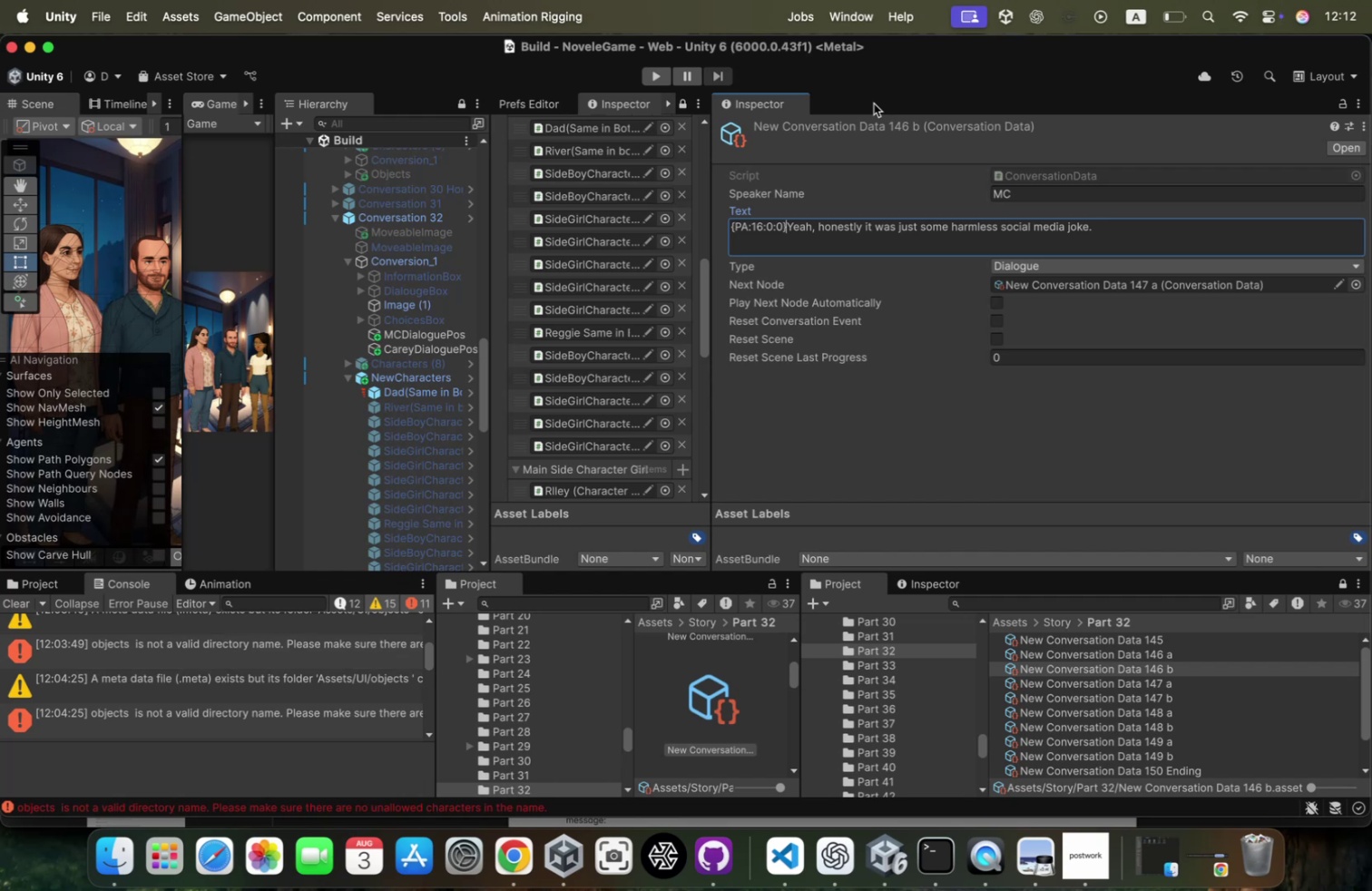 
key(Shift+BracketLeft)
 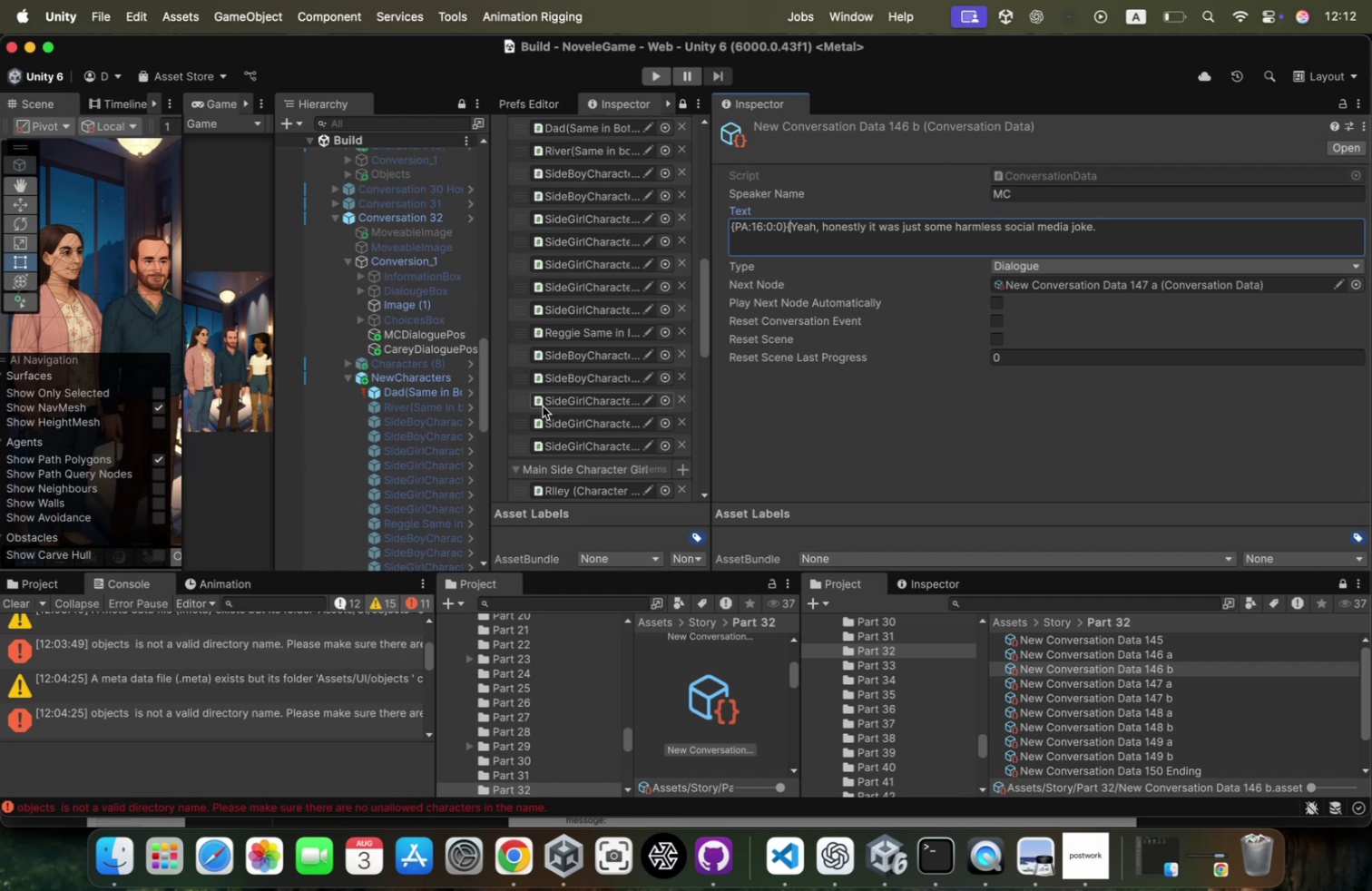 
scroll: coordinate [601, 367], scroll_direction: down, amount: 24.0
 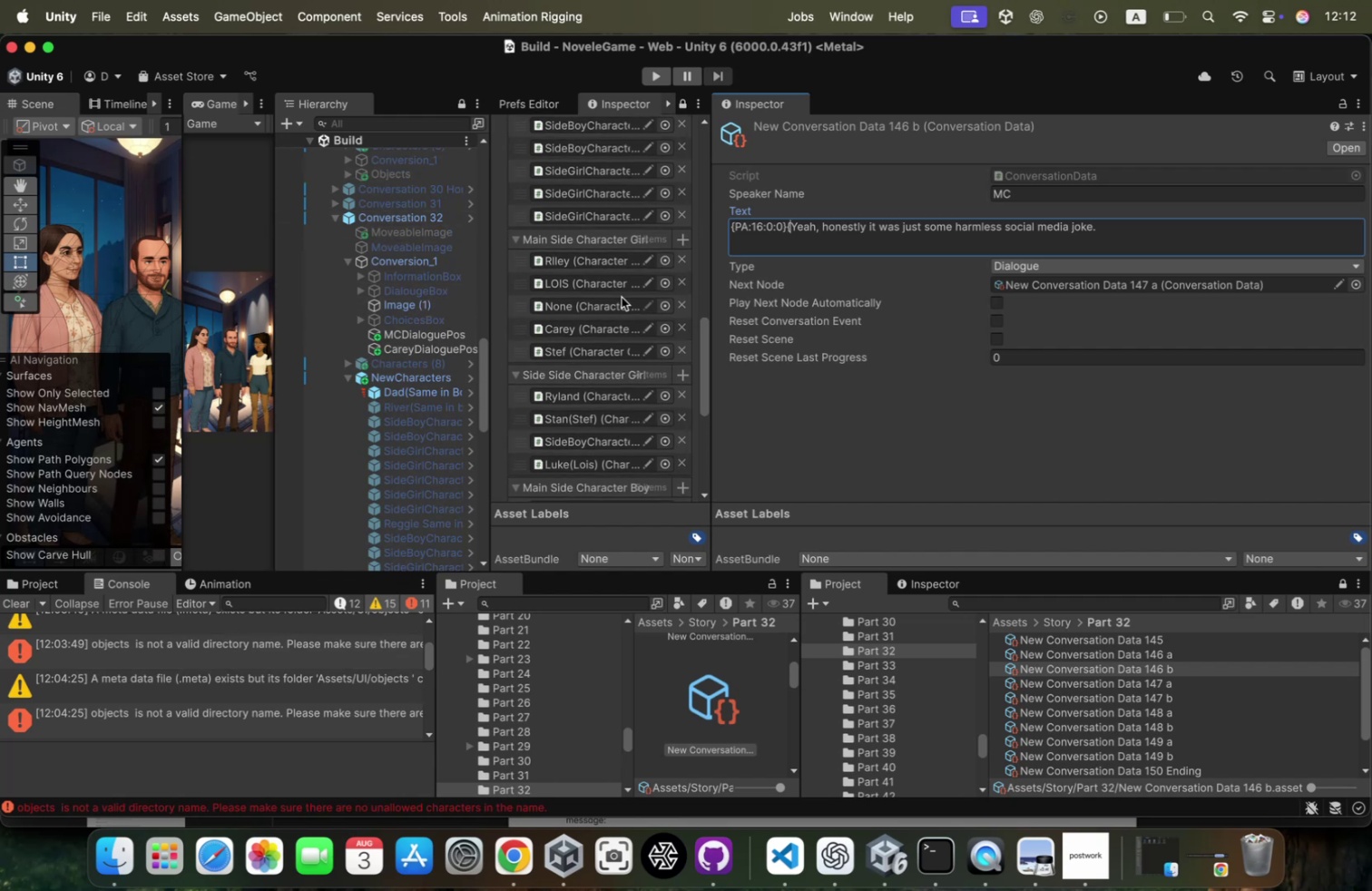 
scroll: coordinate [634, 255], scroll_direction: up, amount: 36.0
 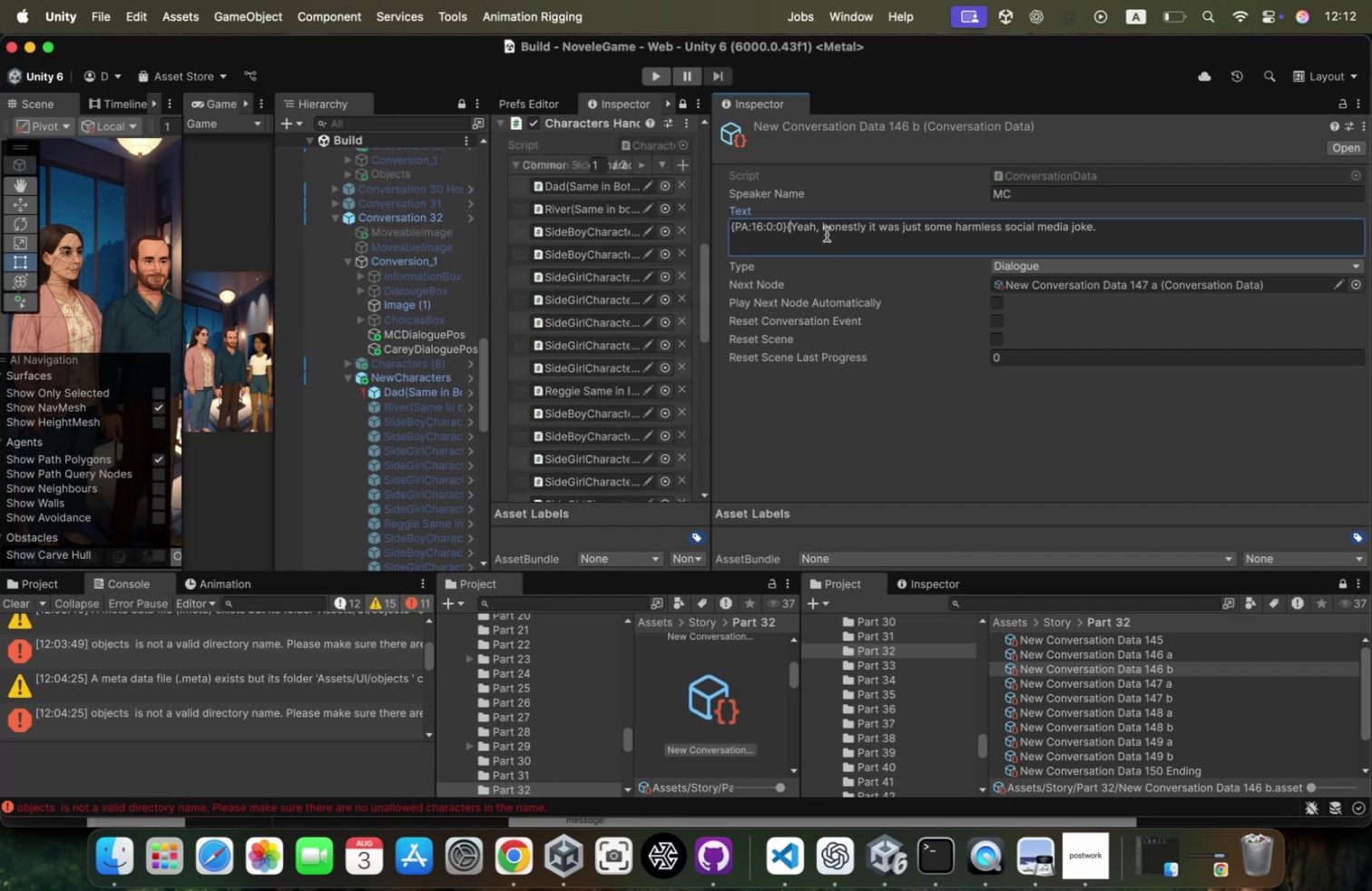 
key(Shift+ShiftRight)
 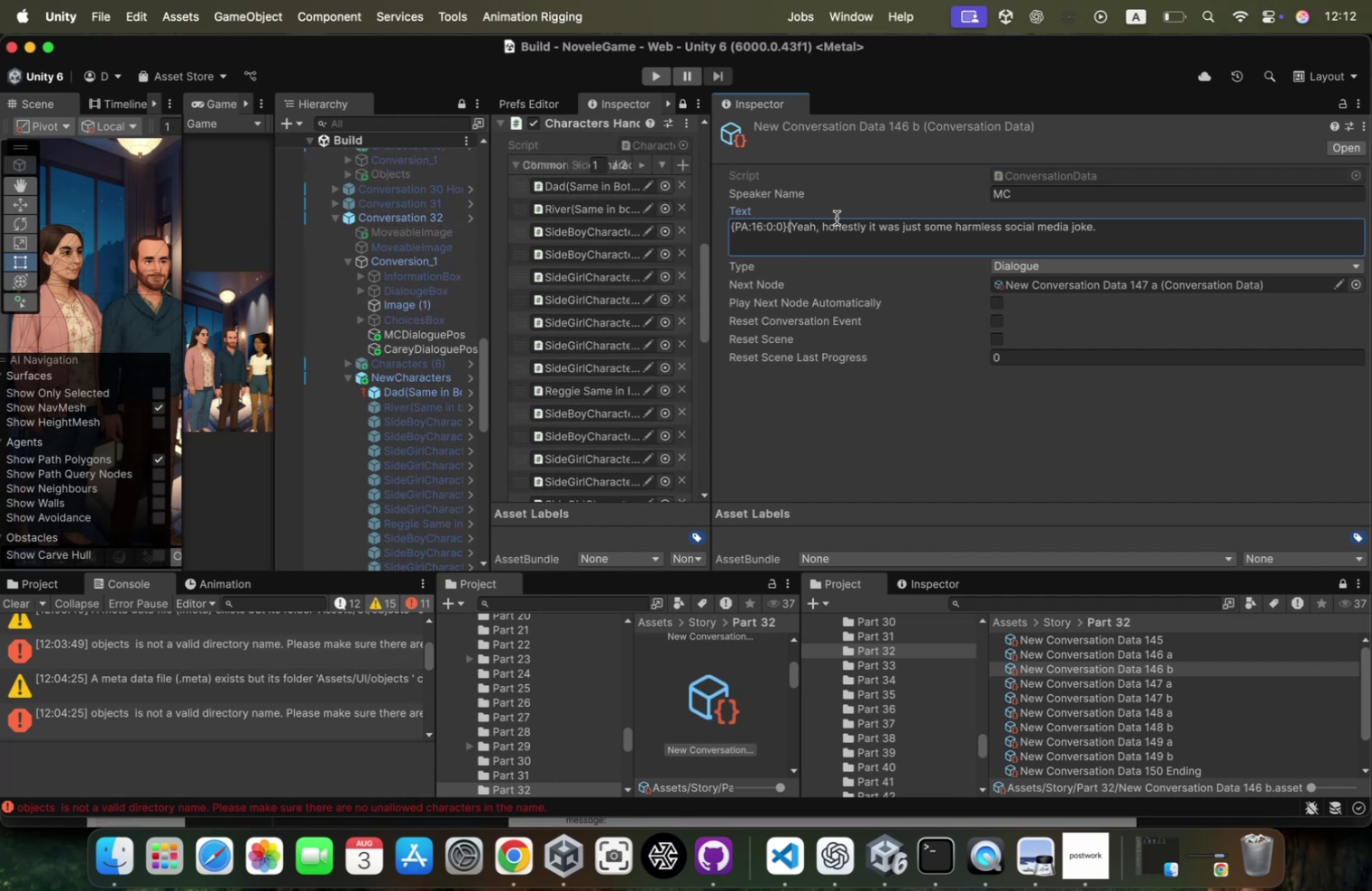 
key(Shift+C)
 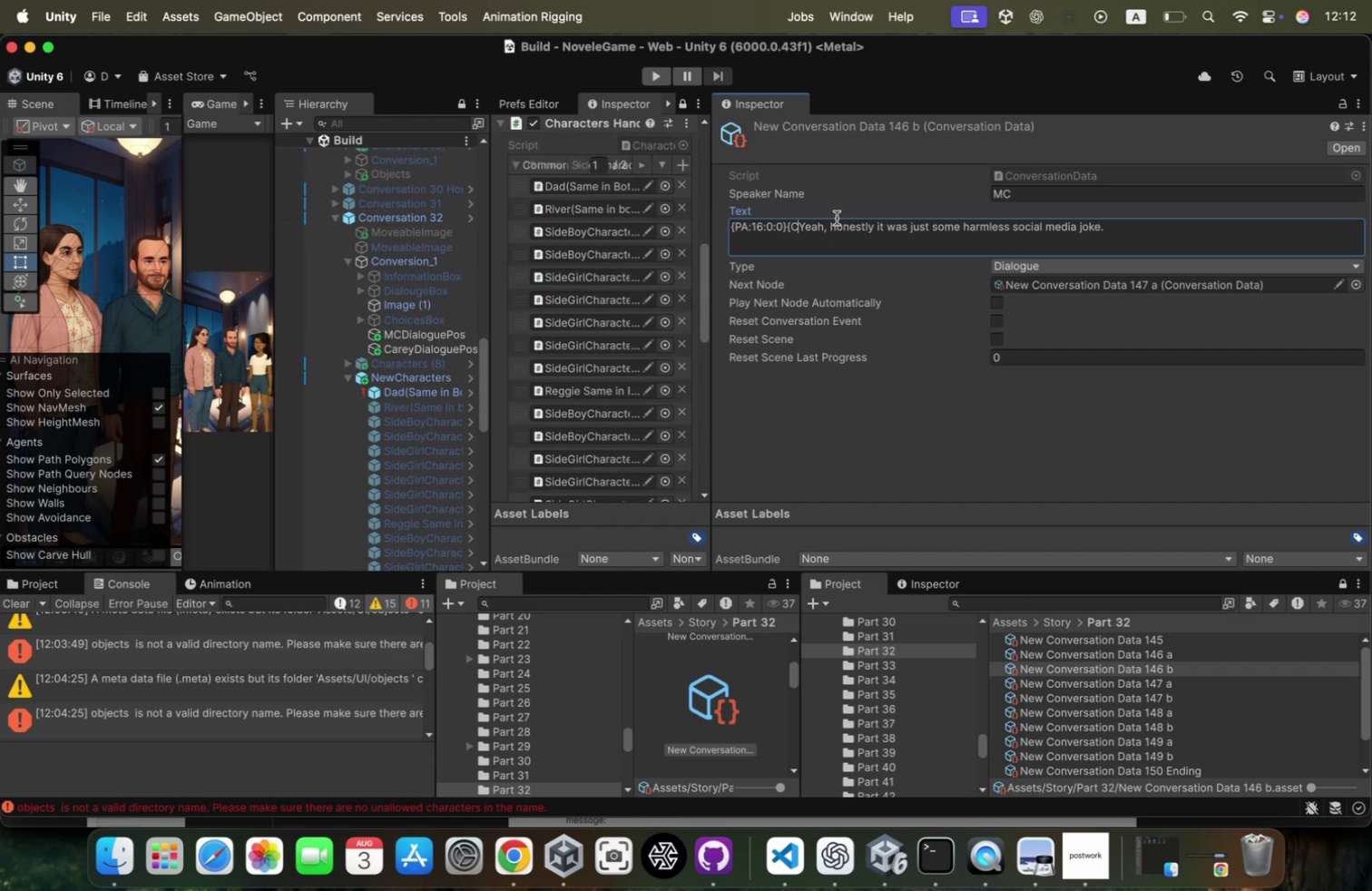 
key(Minus)
 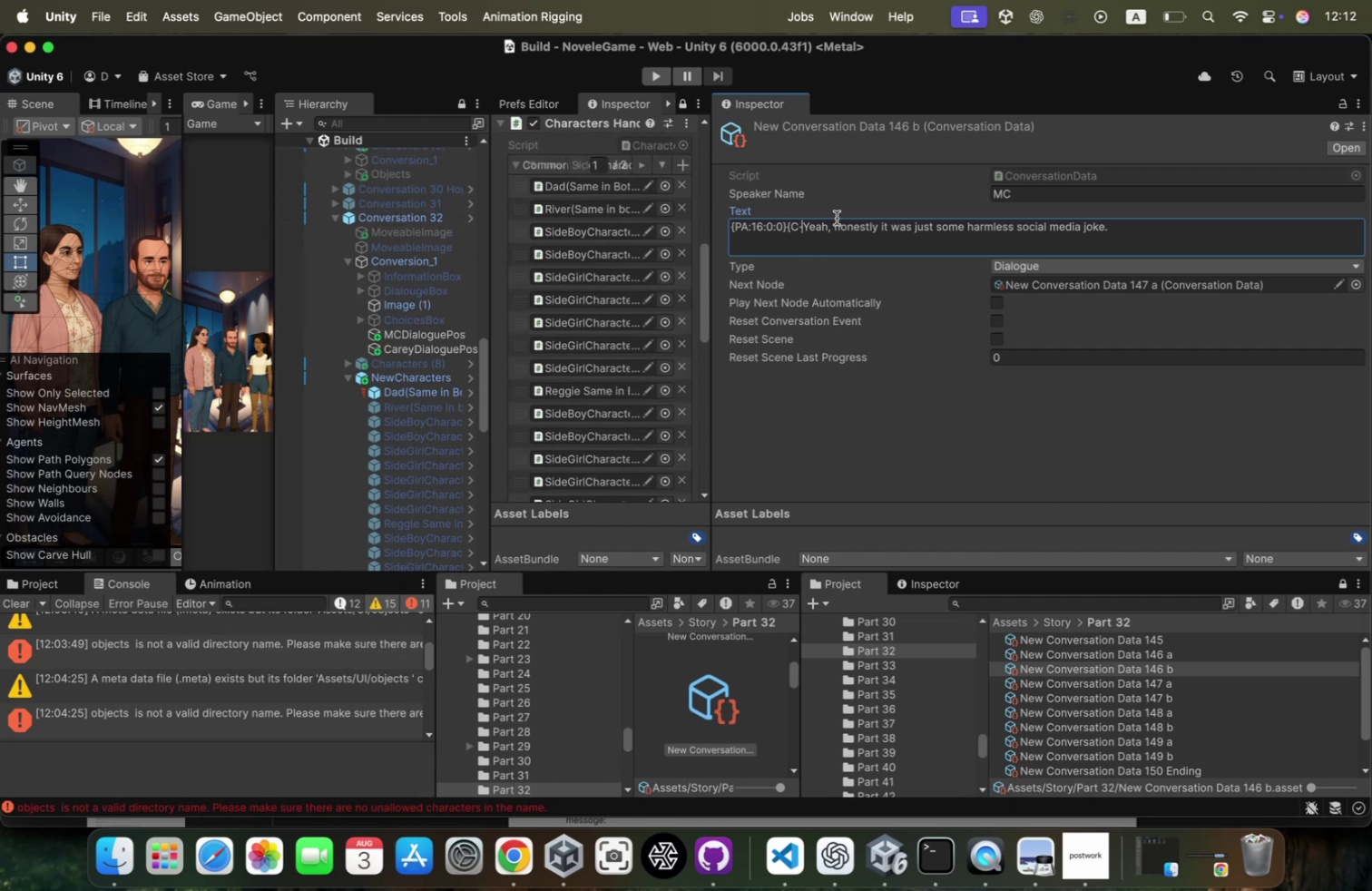 
key(Shift+ShiftRight)
 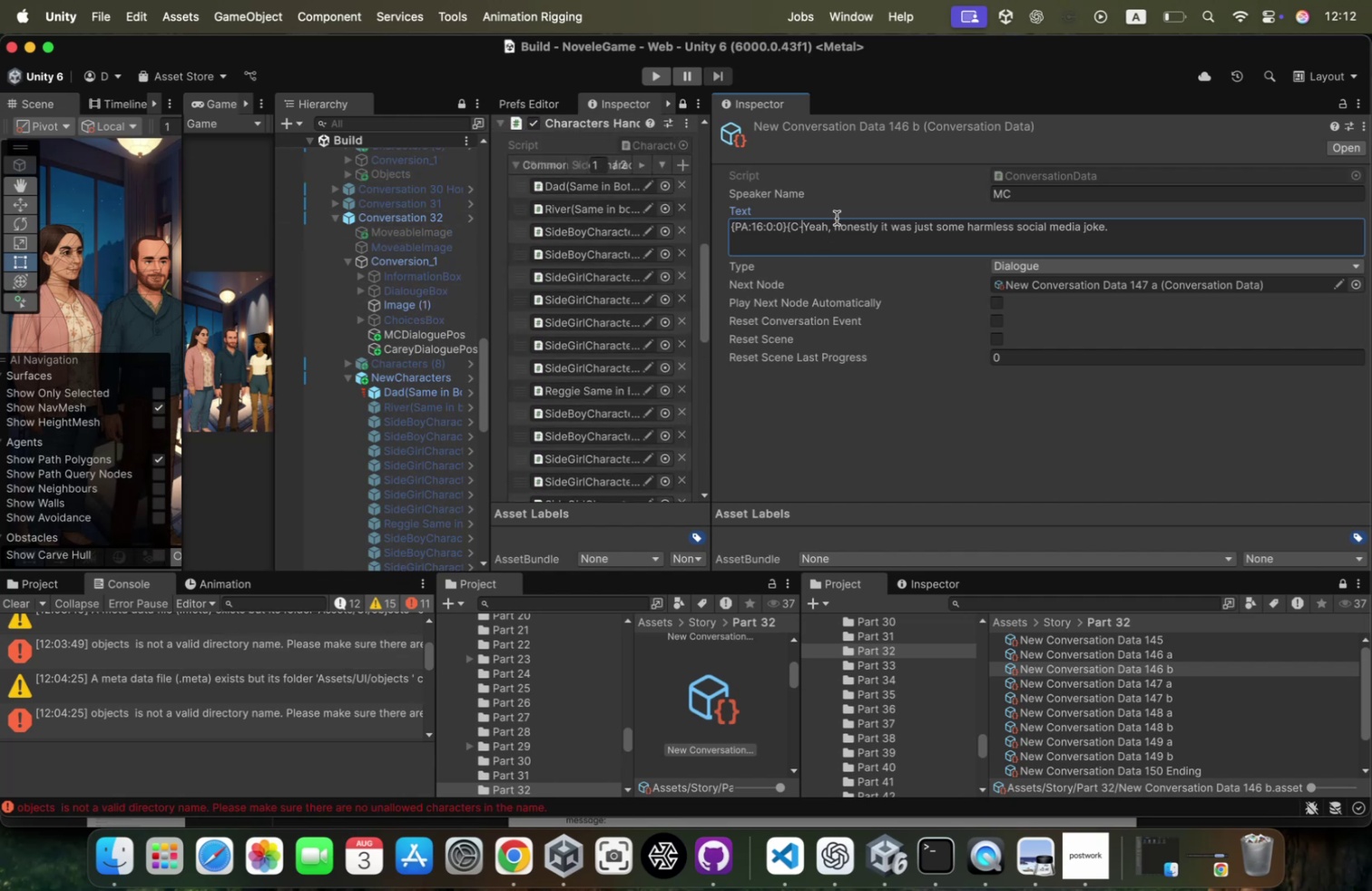 
key(Backspace)
 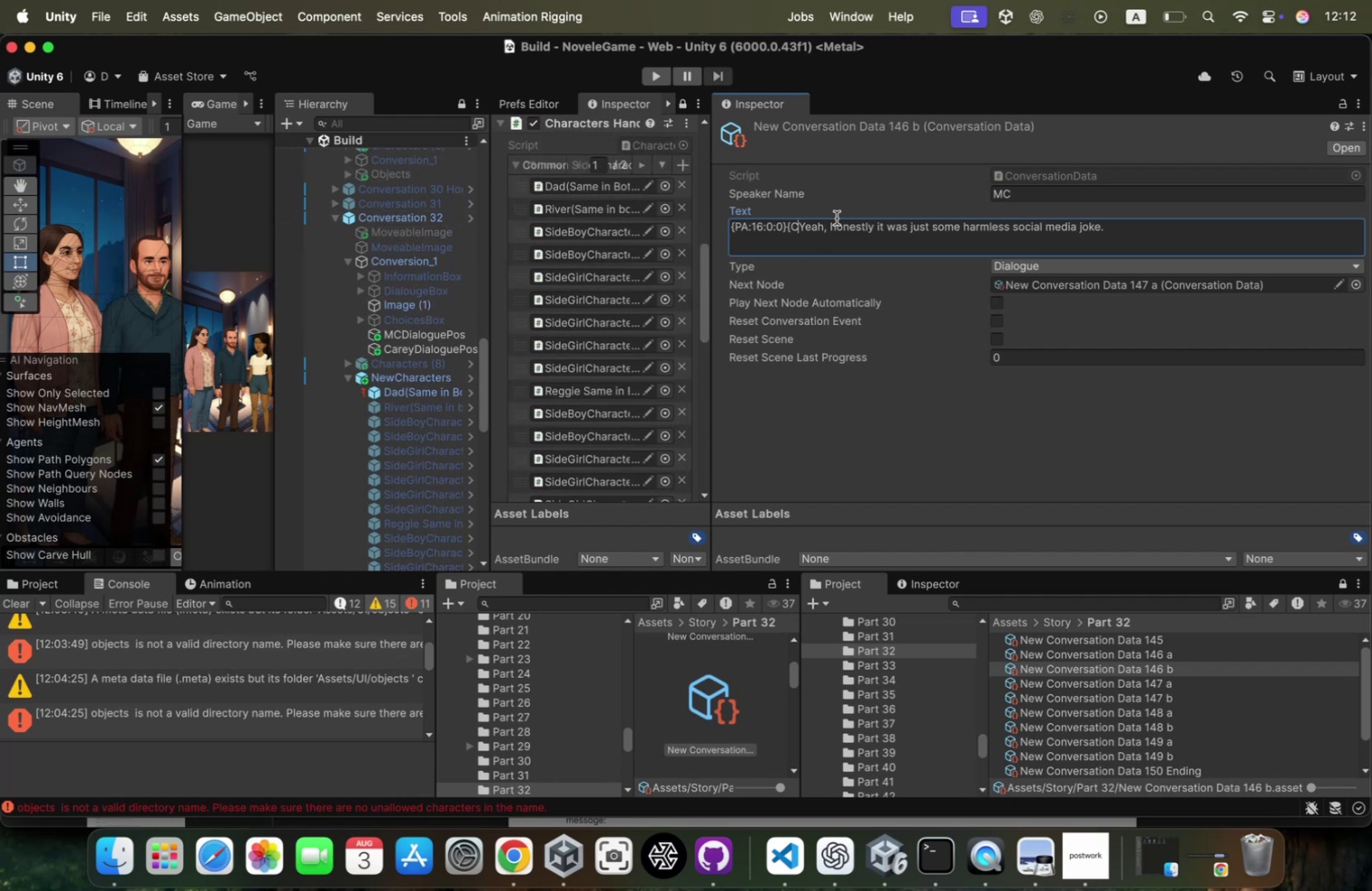 
key(Minus)
 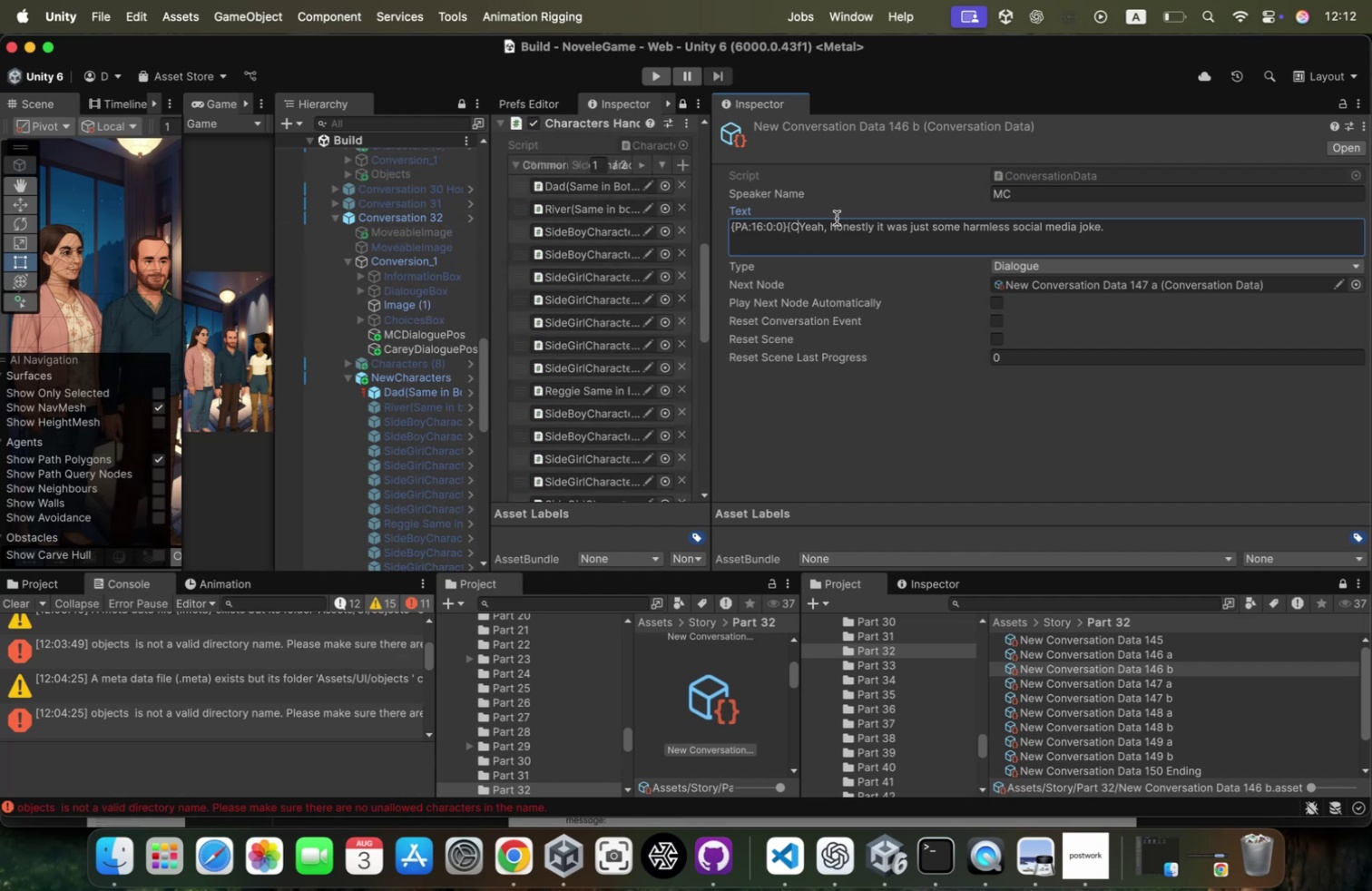 
key(0)
 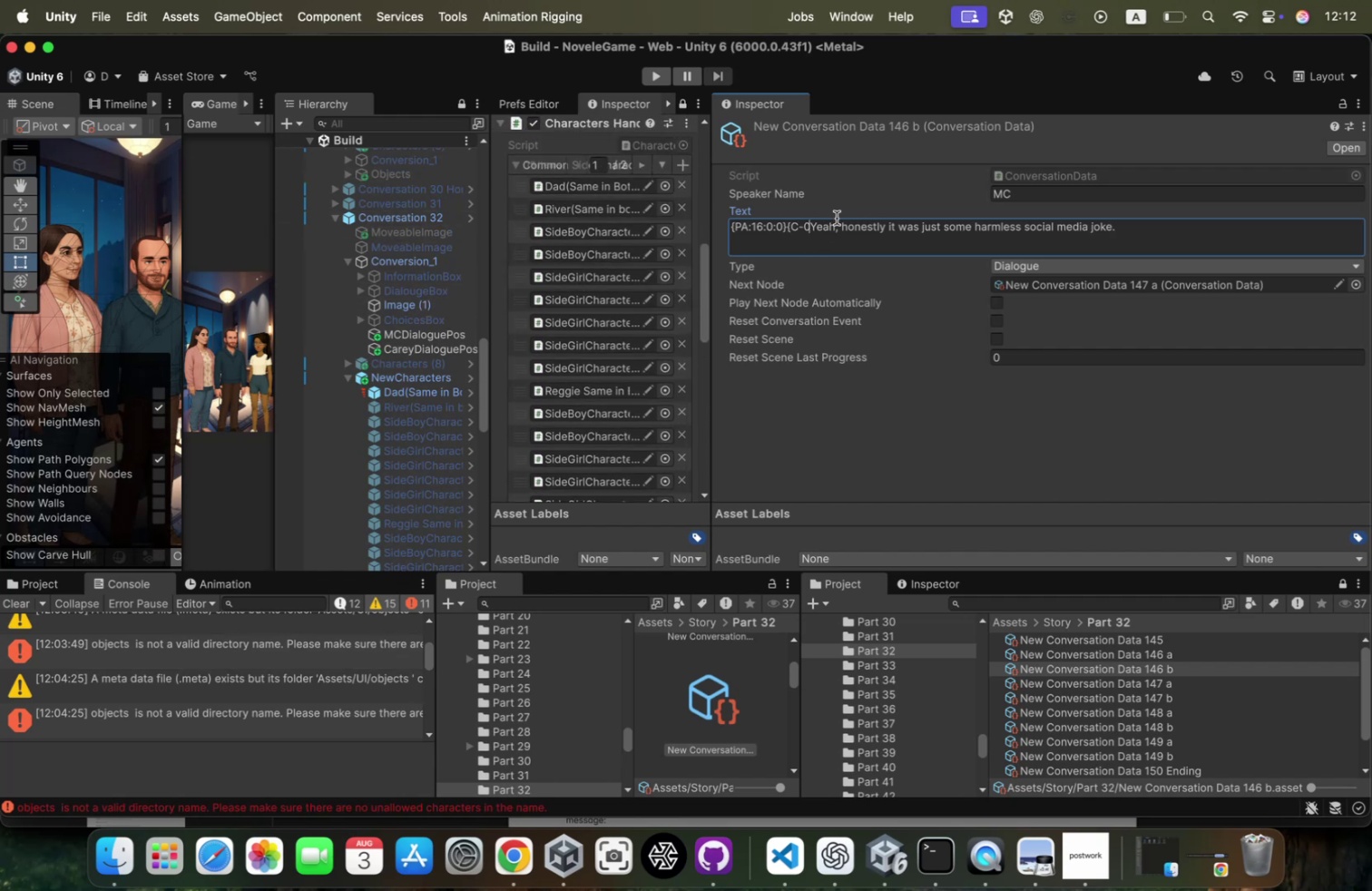 
key(Backspace)
 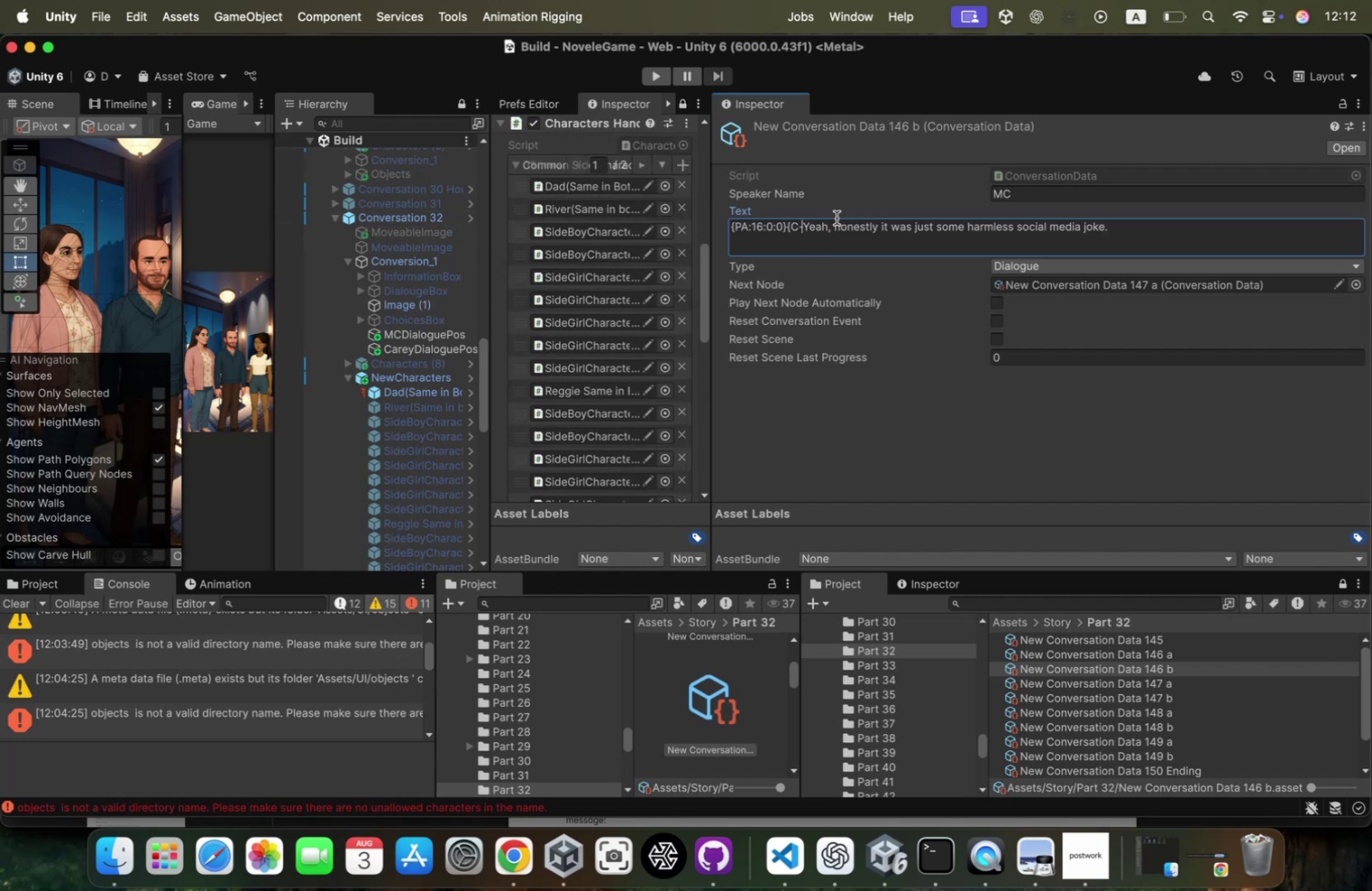 
key(0)
 